 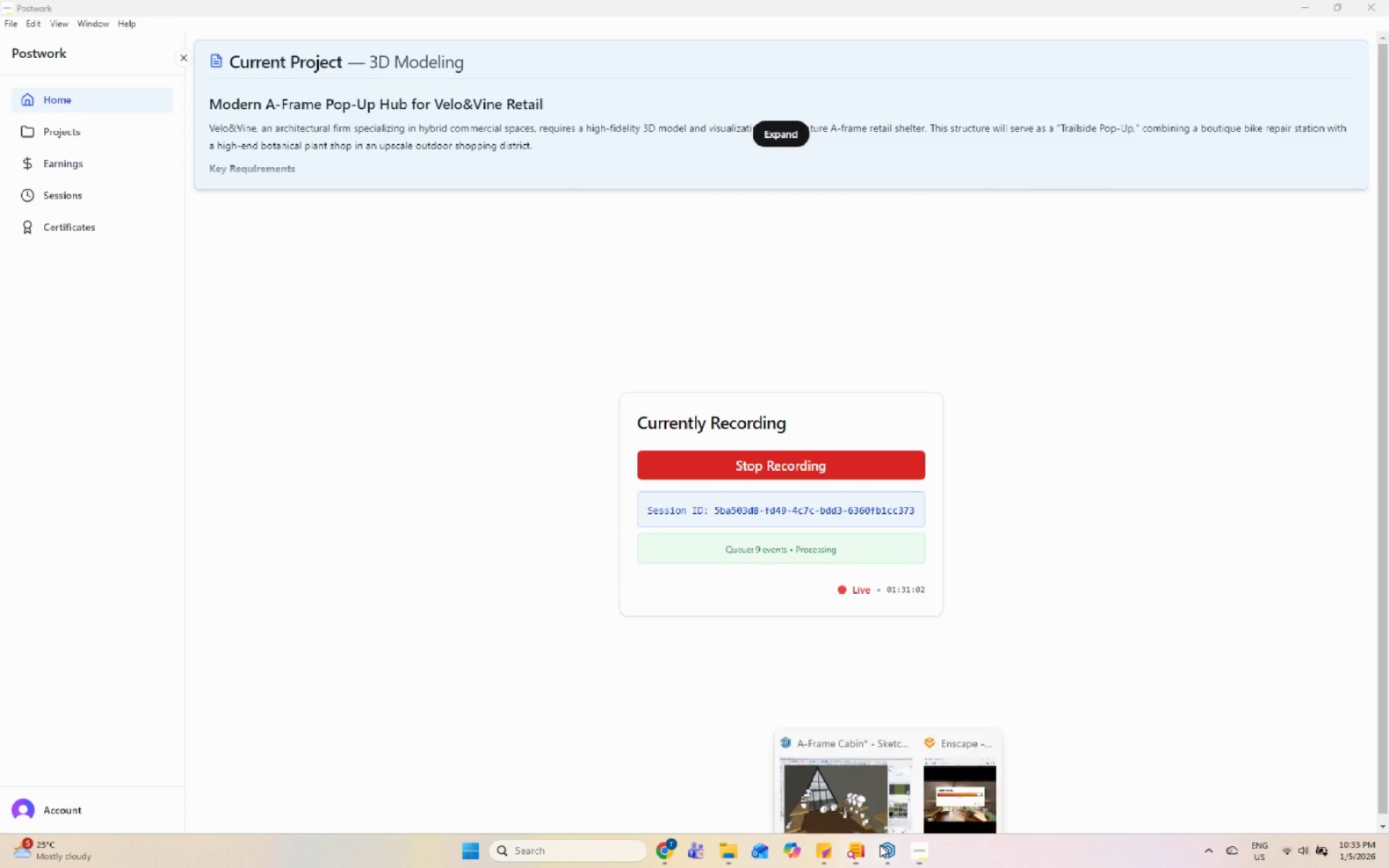 
left_click([932, 777])
 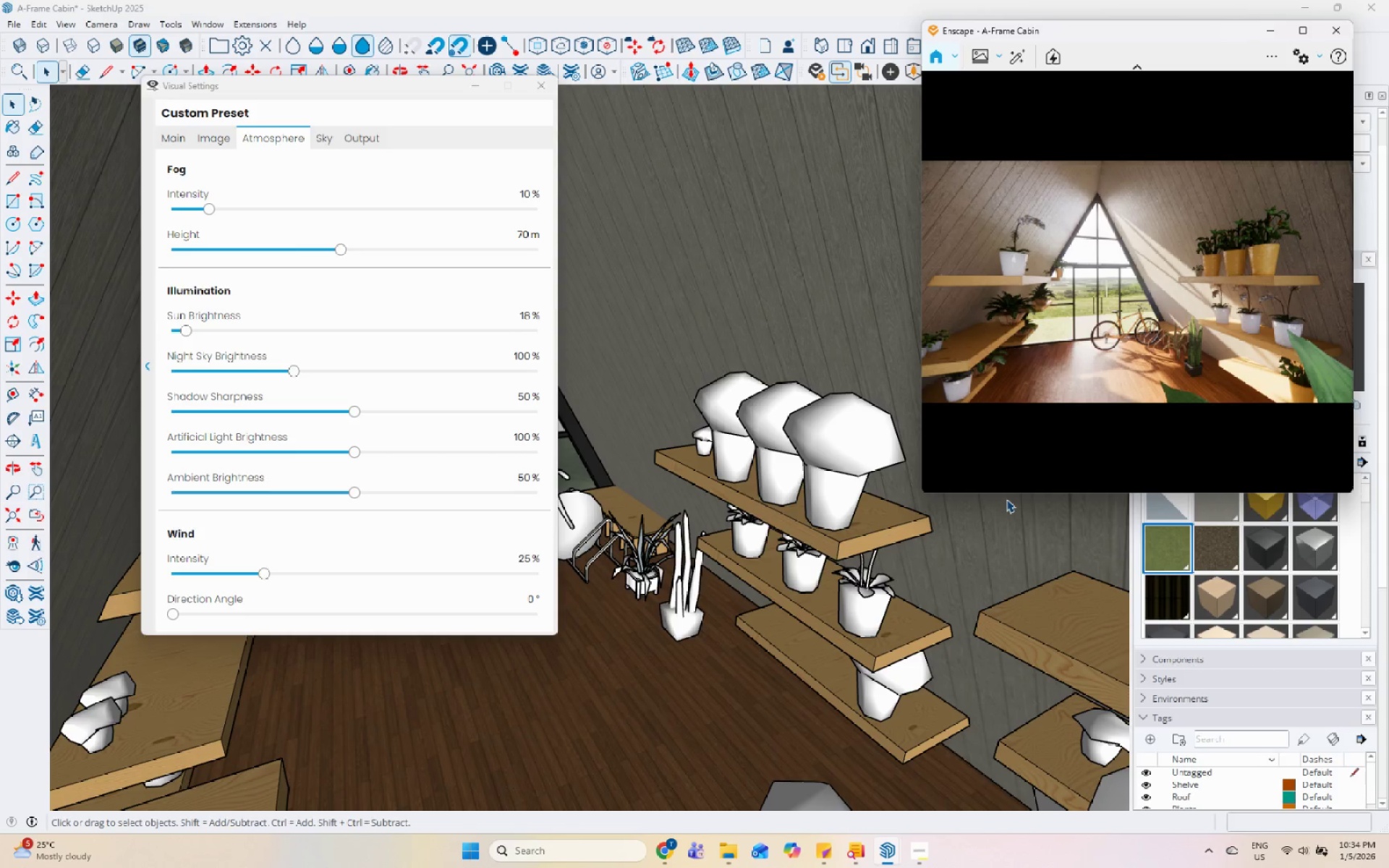 
wait(6.34)
 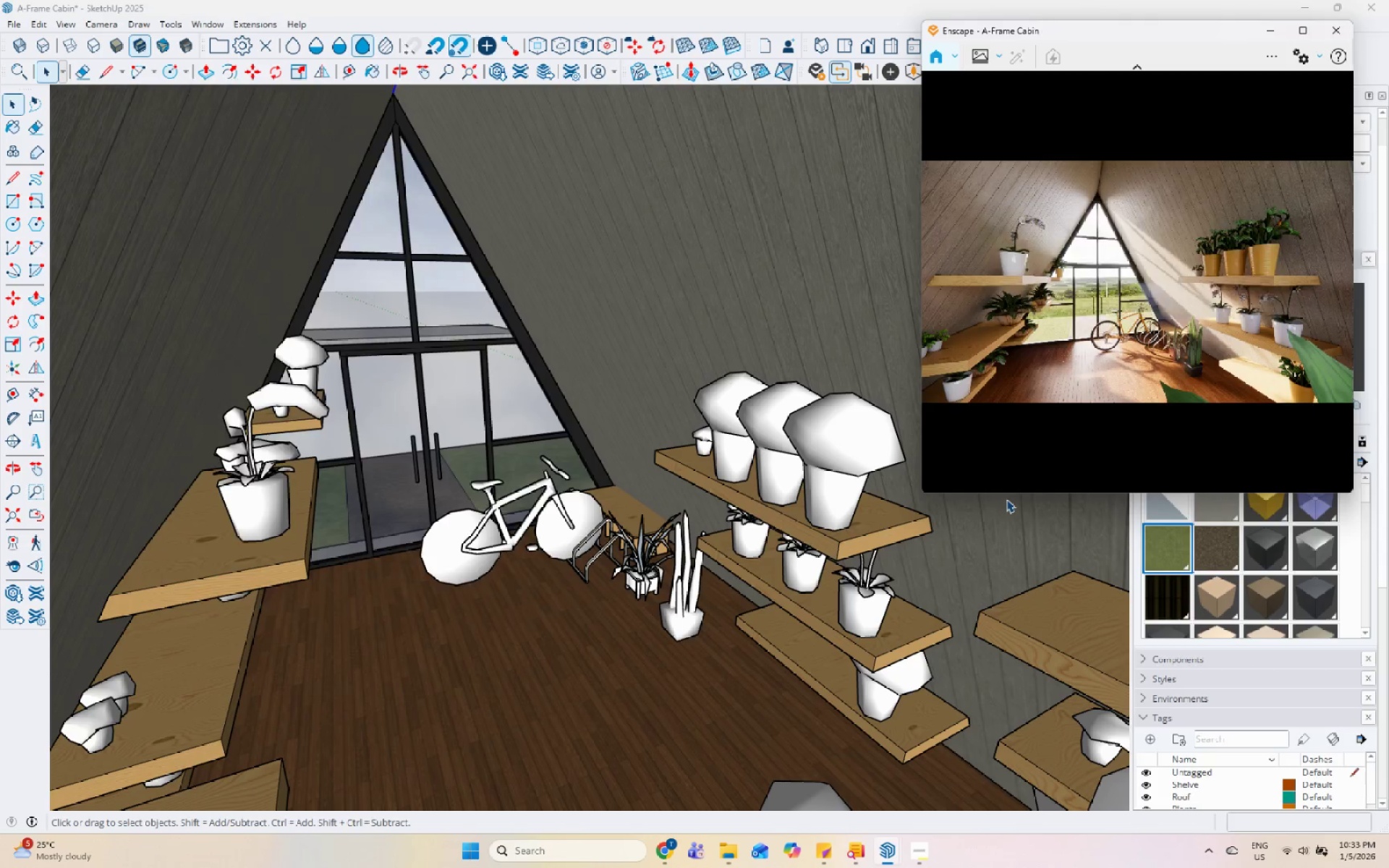 
left_click([543, 92])
 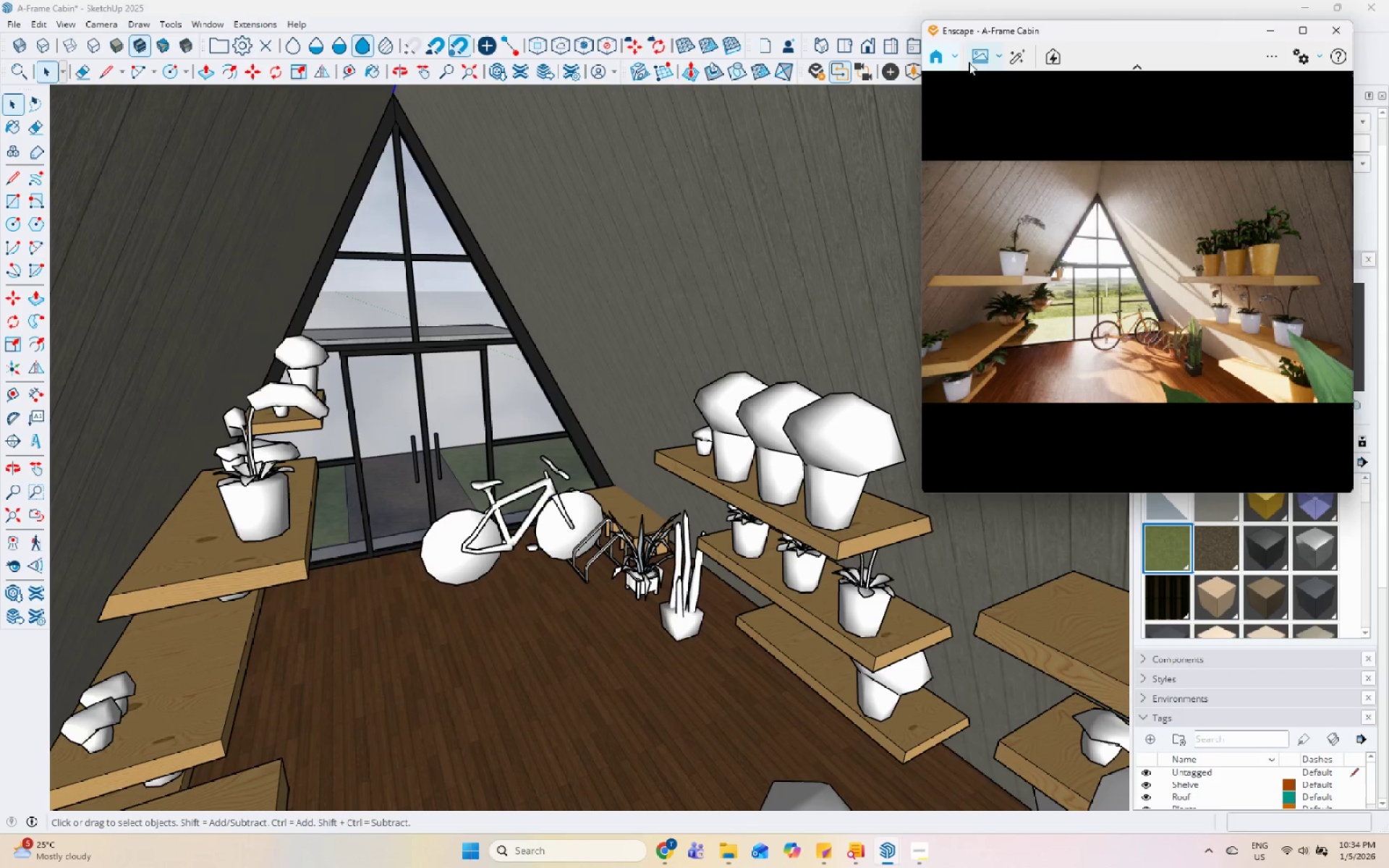 
left_click([993, 55])
 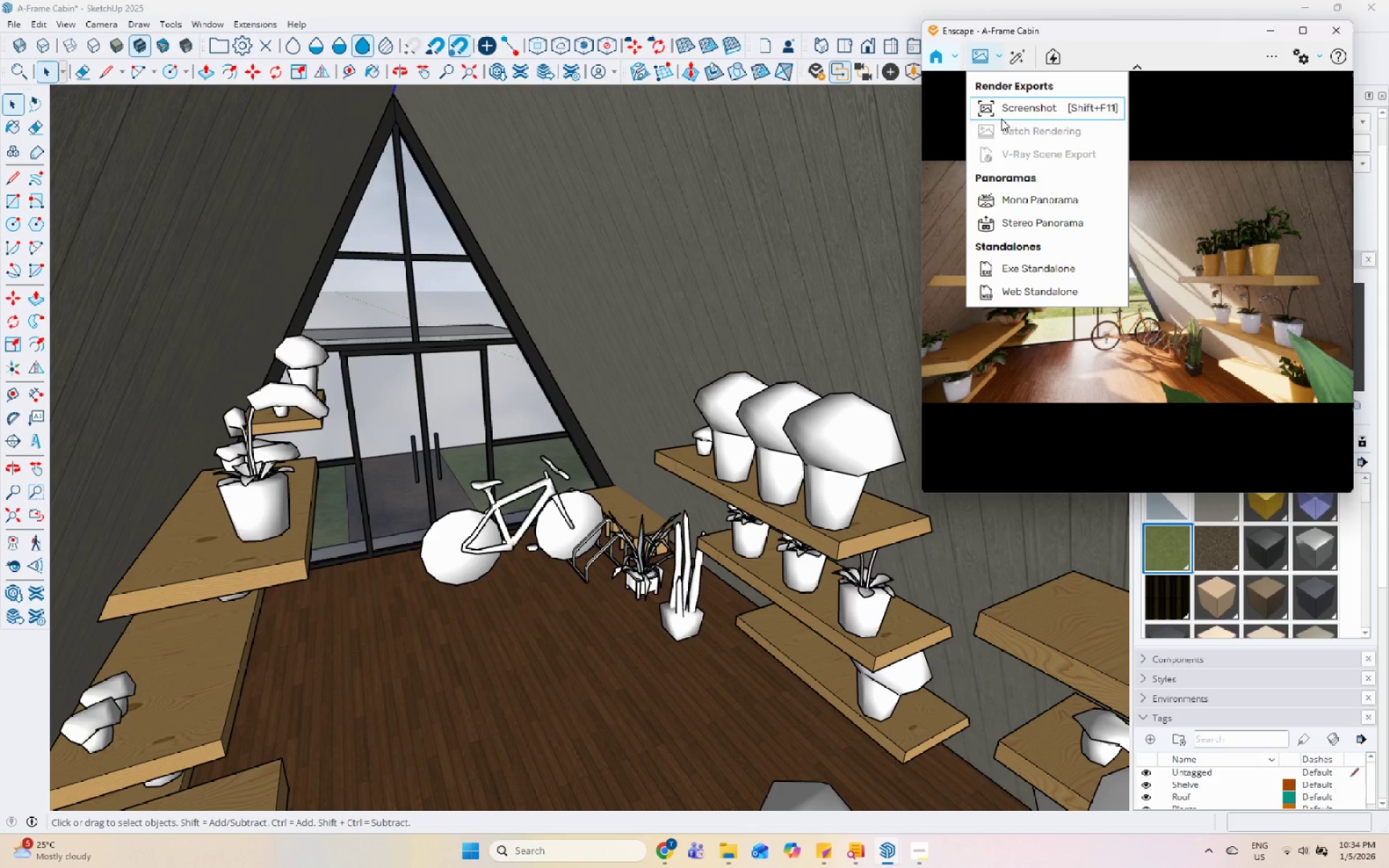 
double_click([956, 58])
 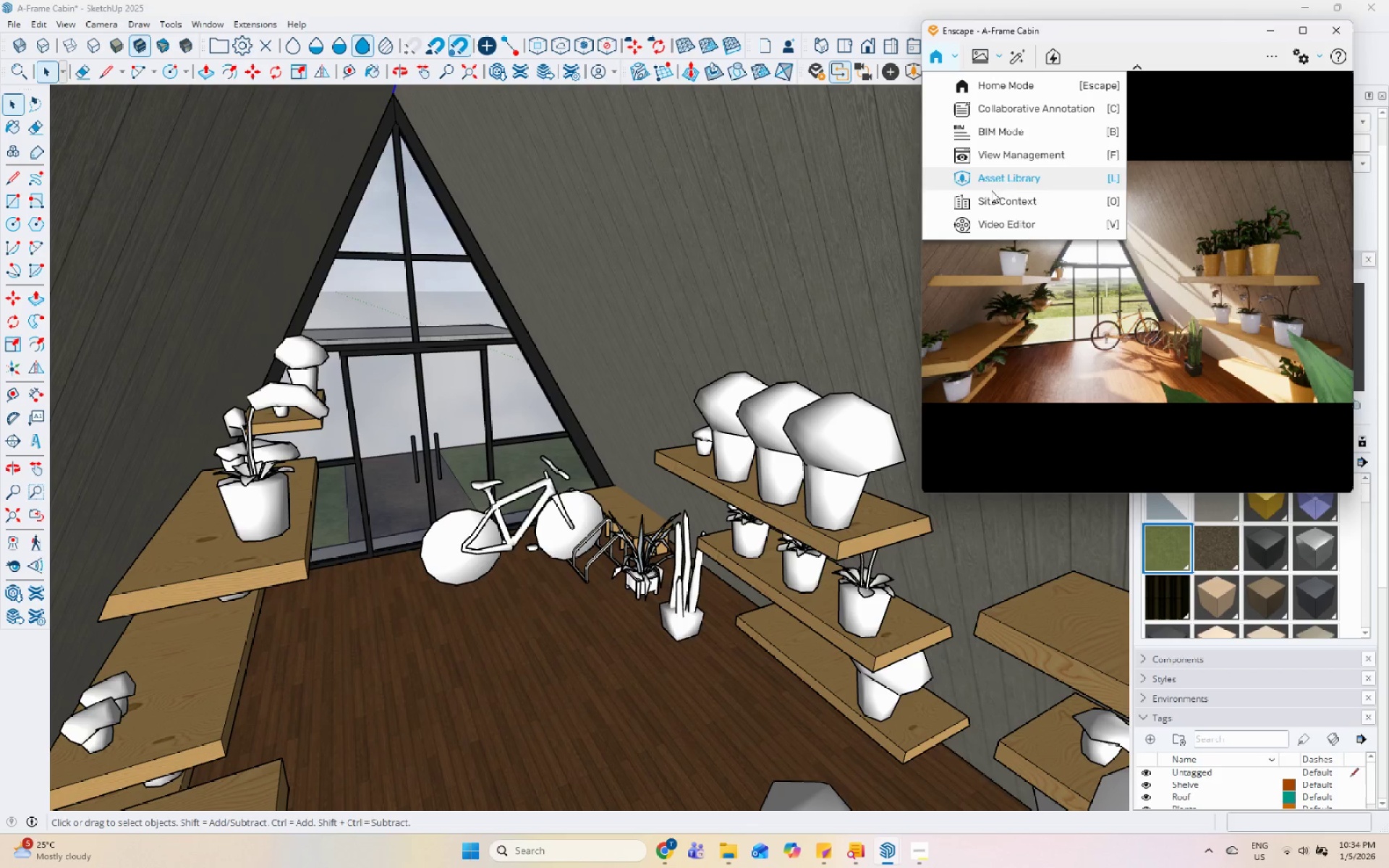 
left_click([1003, 224])
 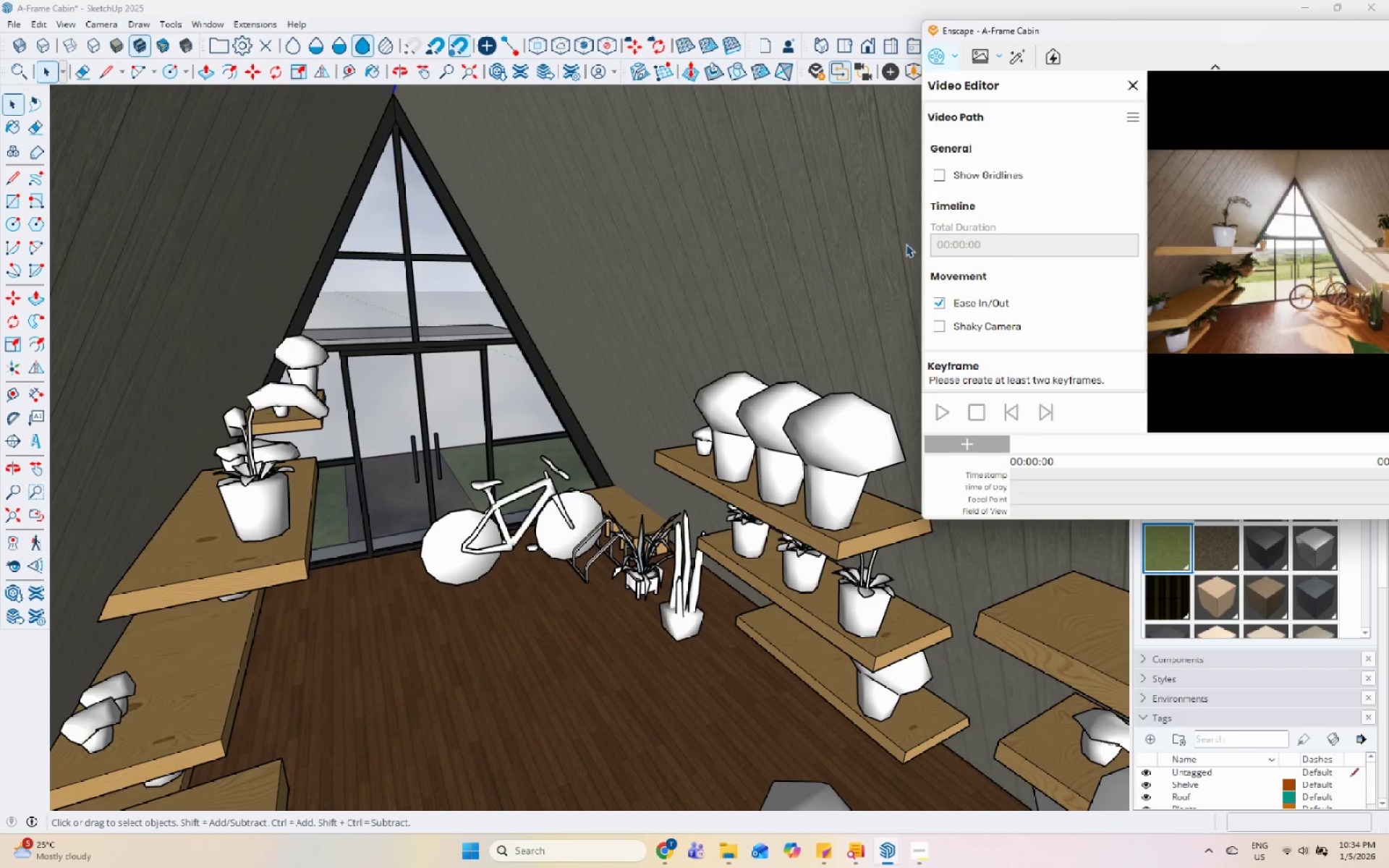 
scroll: coordinate [622, 462], scroll_direction: down, amount: 28.0
 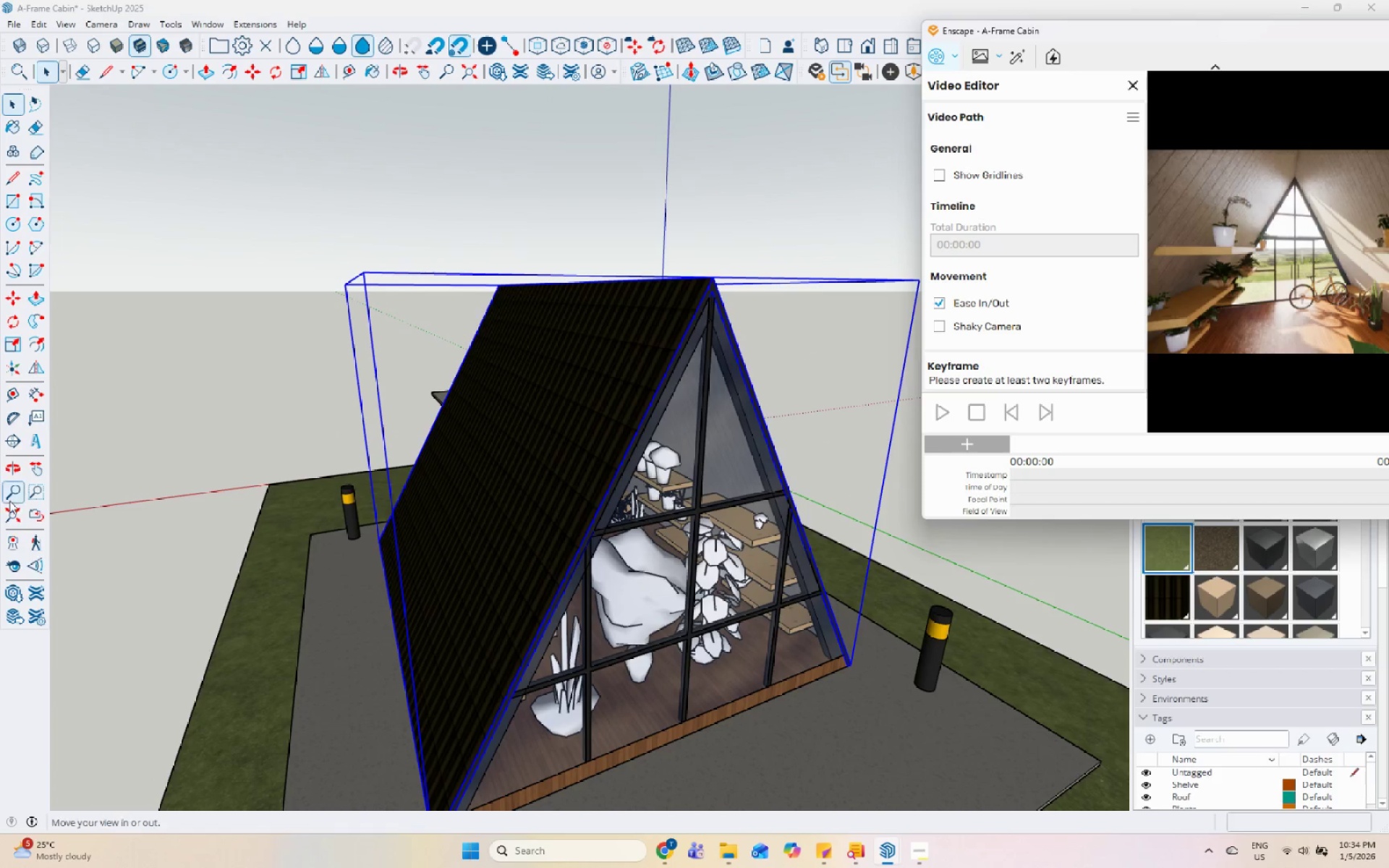 
left_click([9, 490])
 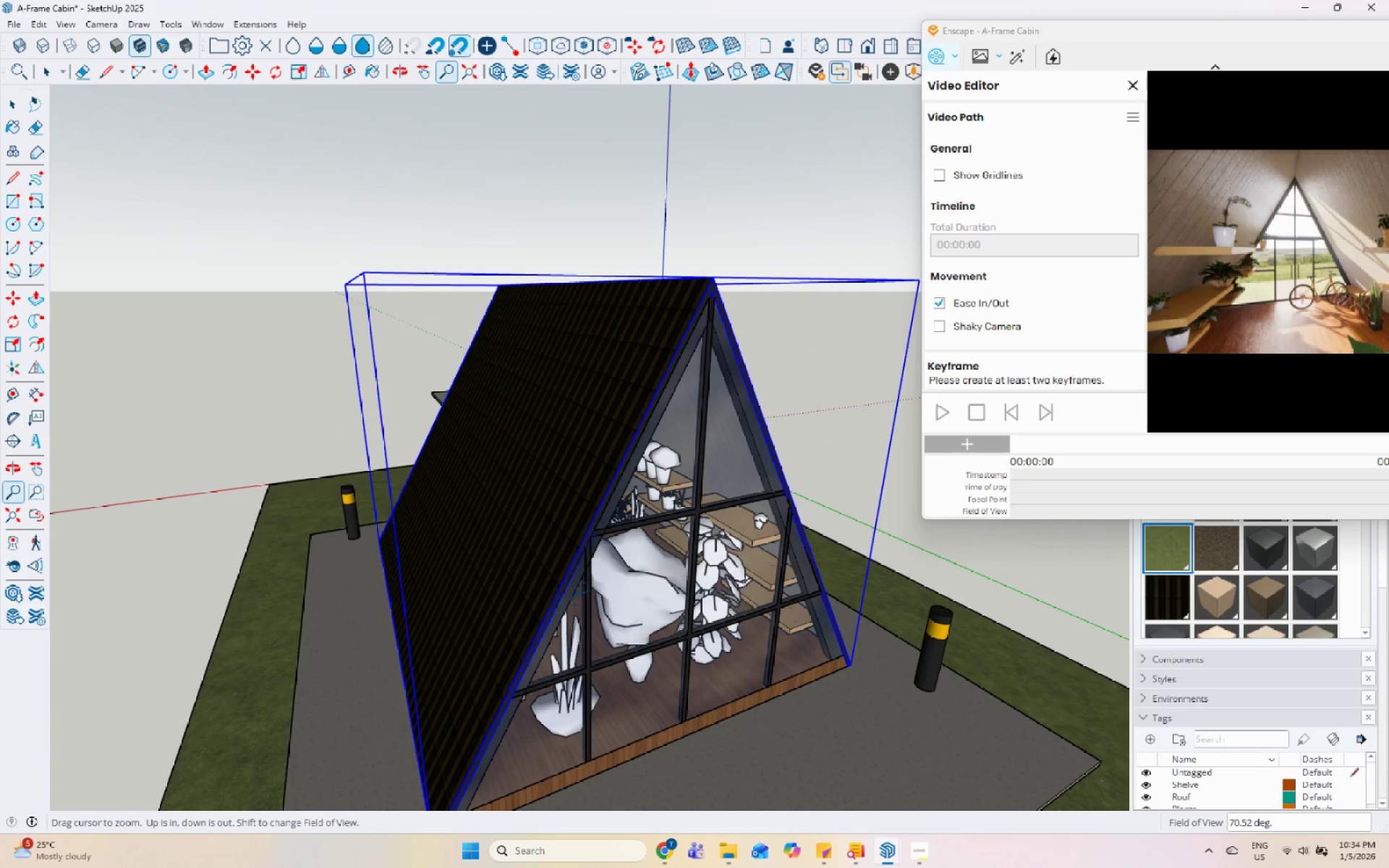 
left_click([529, 552])
 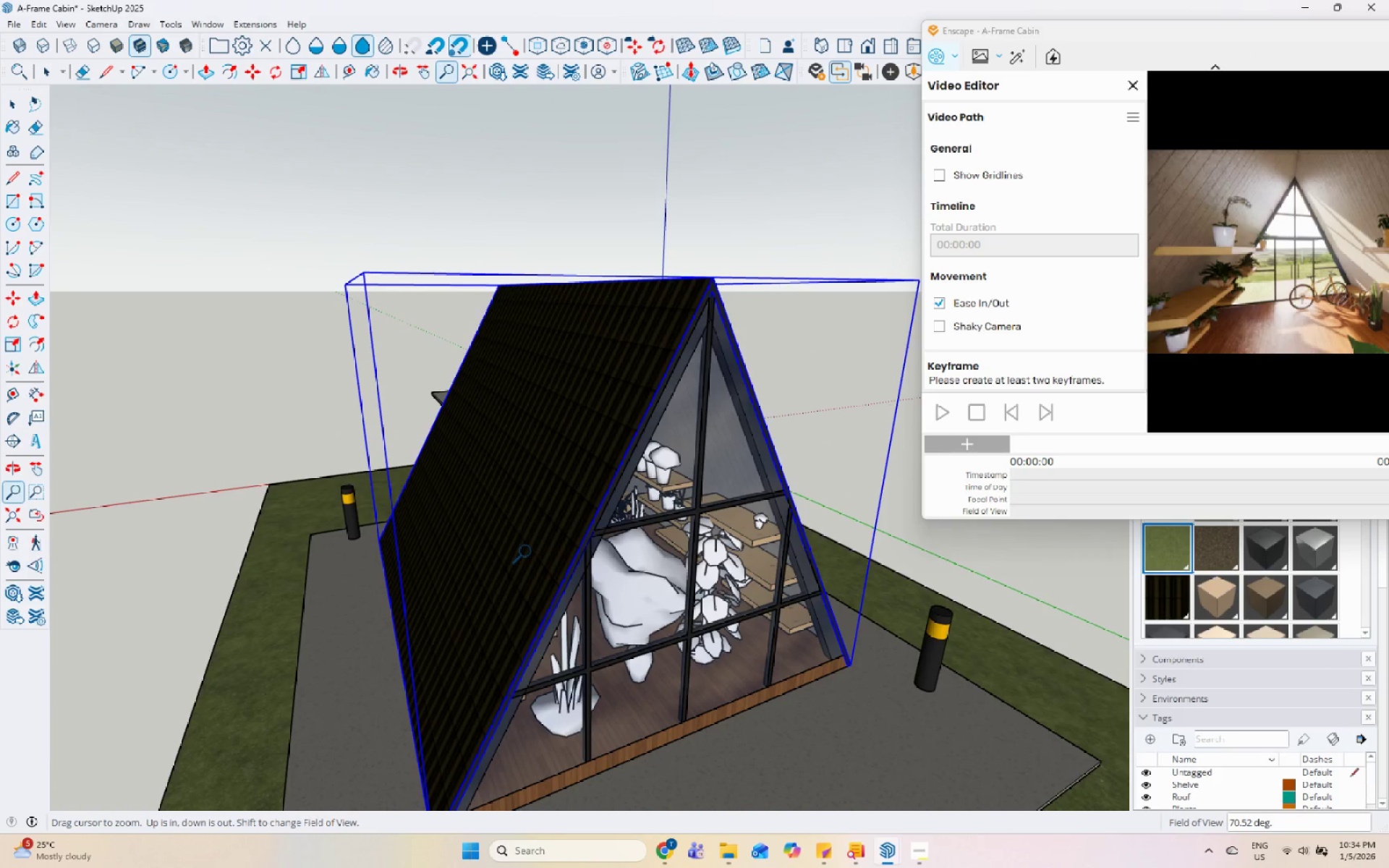 
key(Numpad3)
 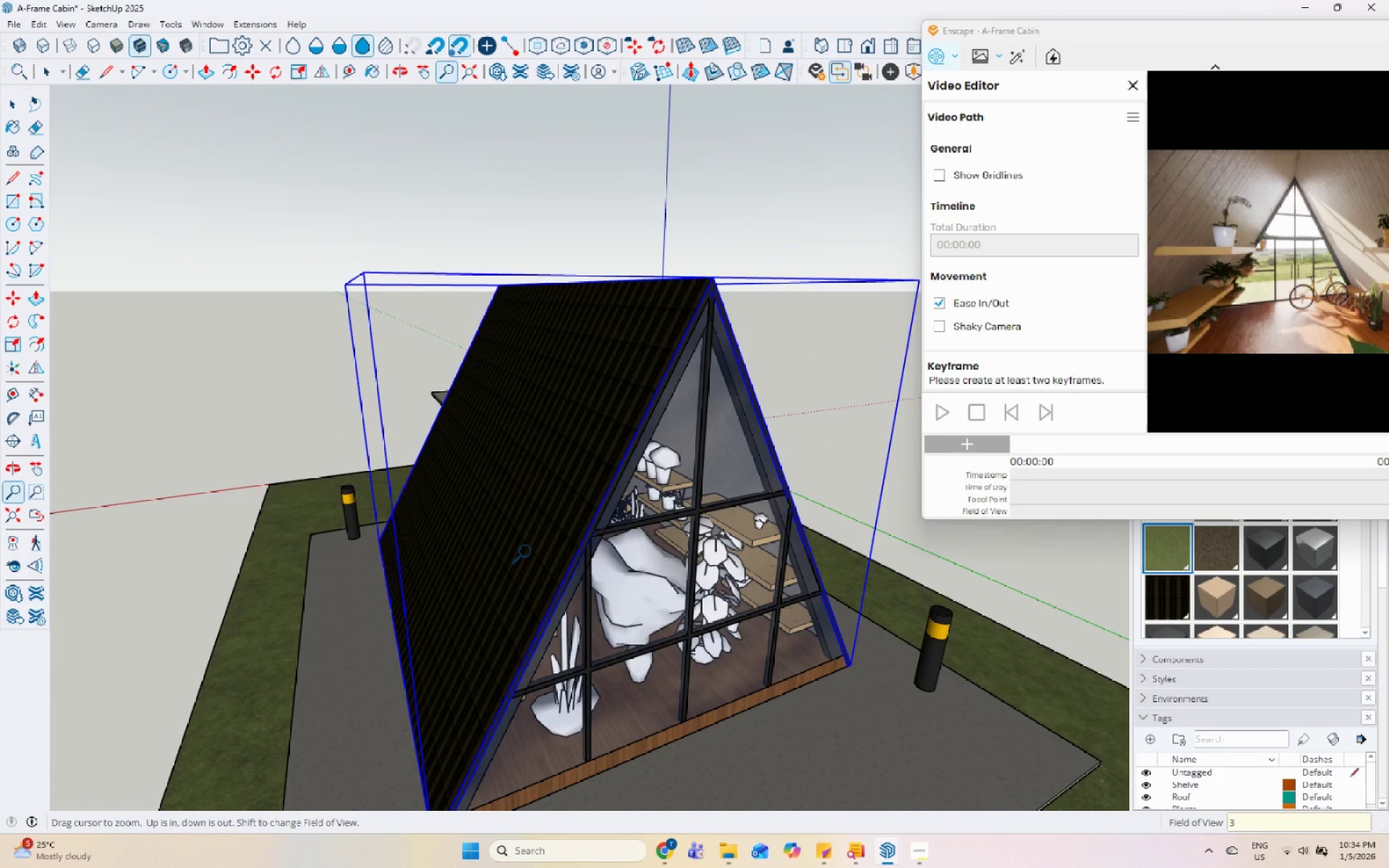 
key(Numpad5)
 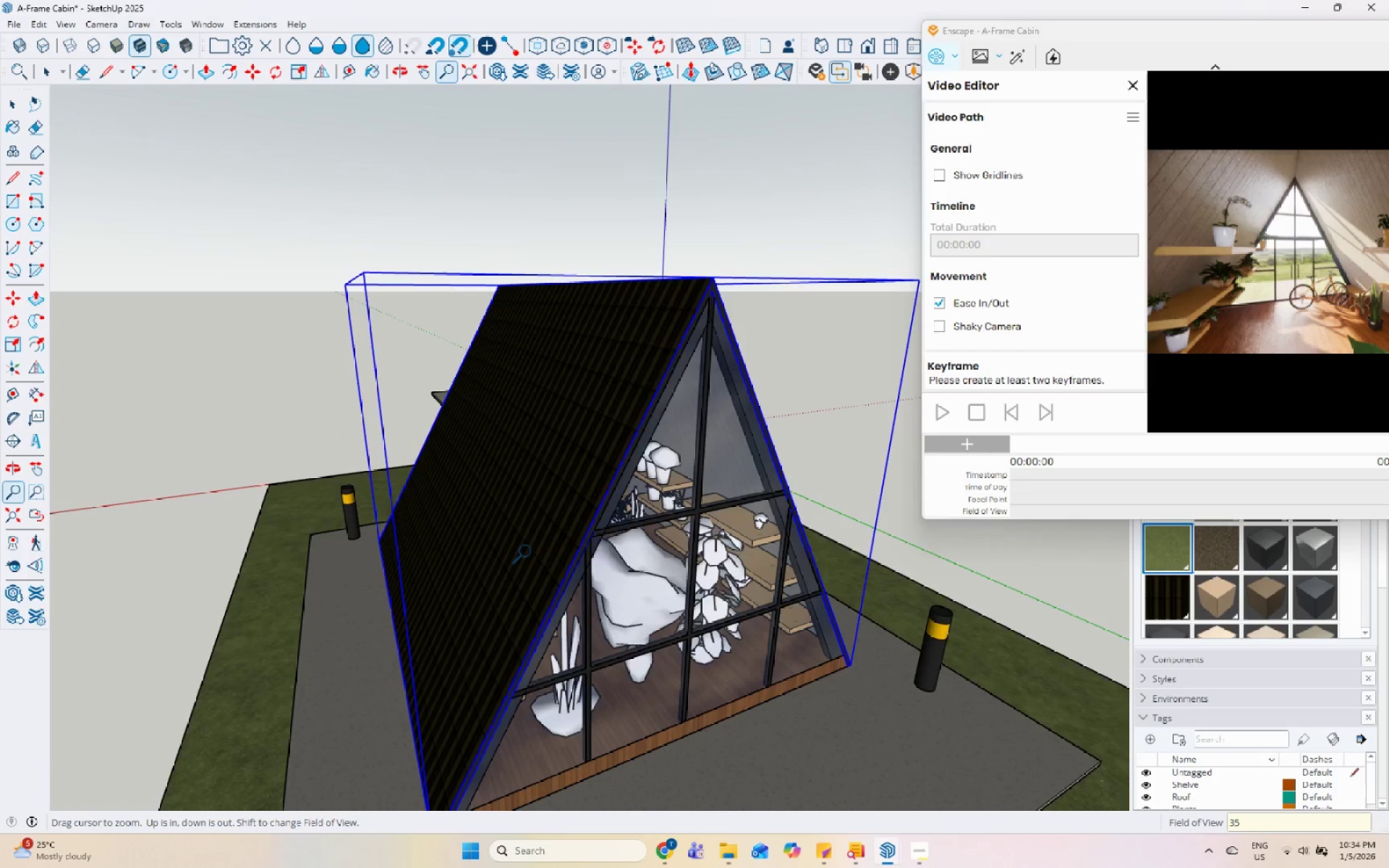 
key(Enter)
 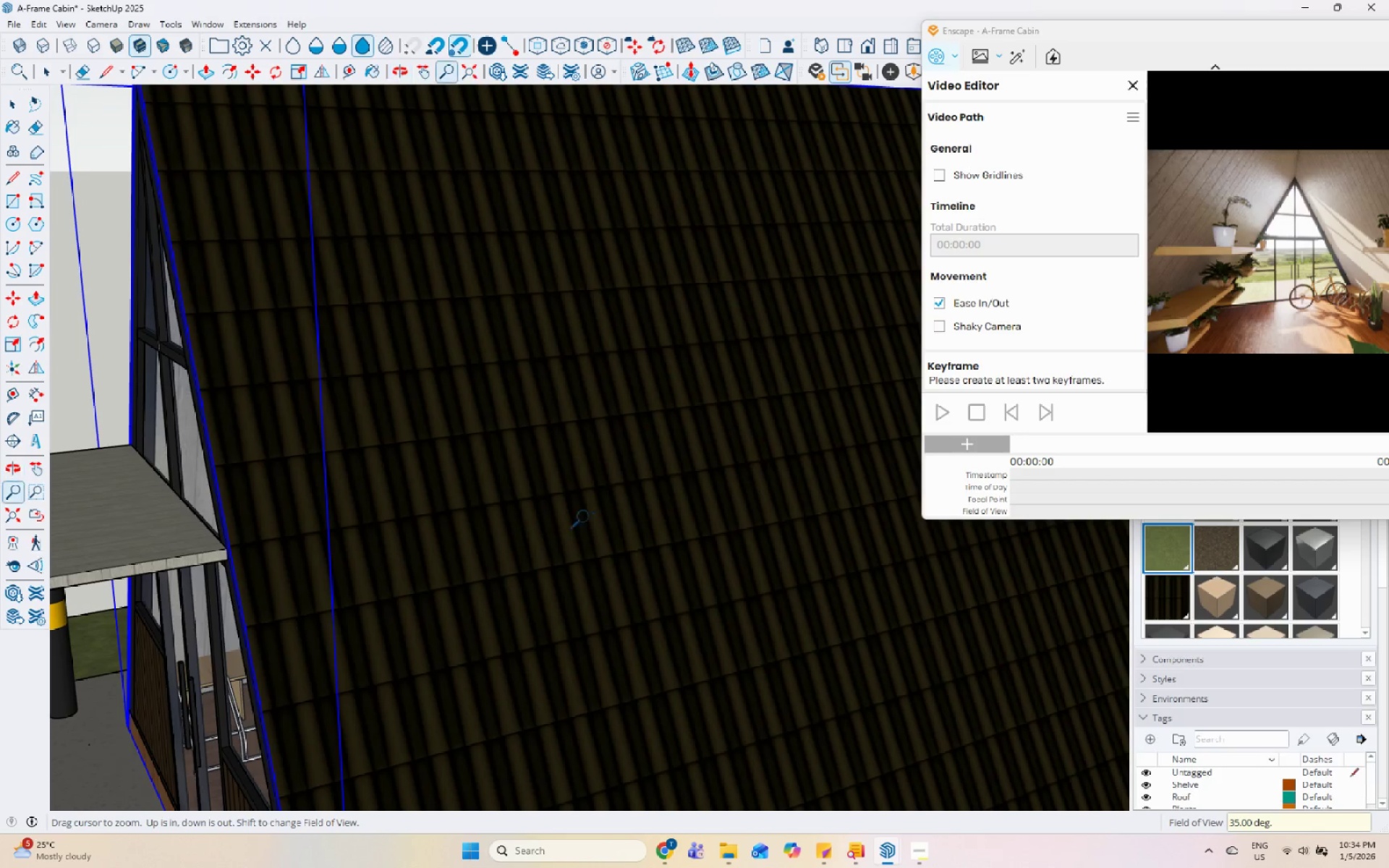 
left_click_drag(start_coordinate=[1102, 35], to_coordinate=[370, 177])
 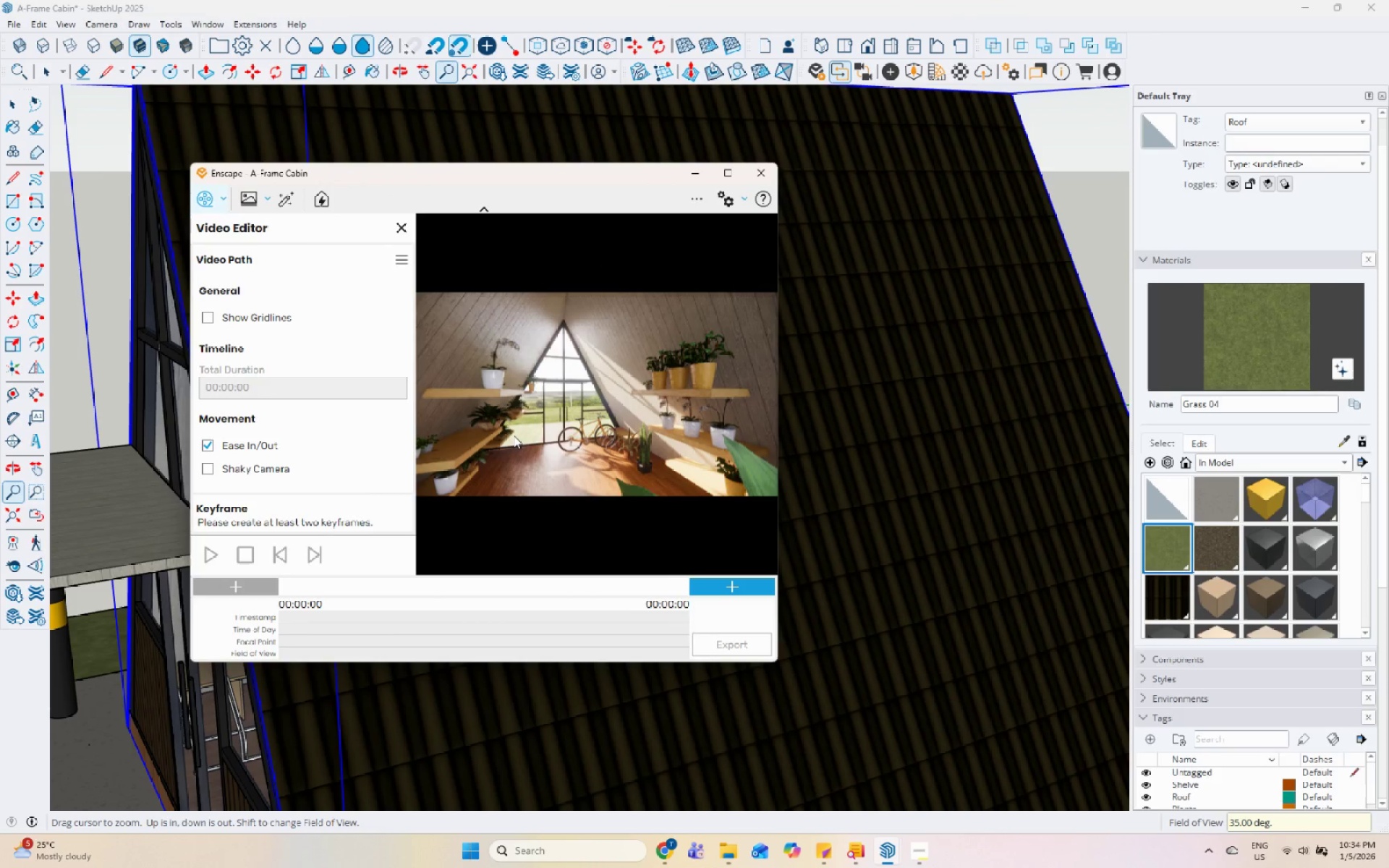 
left_click_drag(start_coordinate=[531, 427], to_coordinate=[588, 400])
 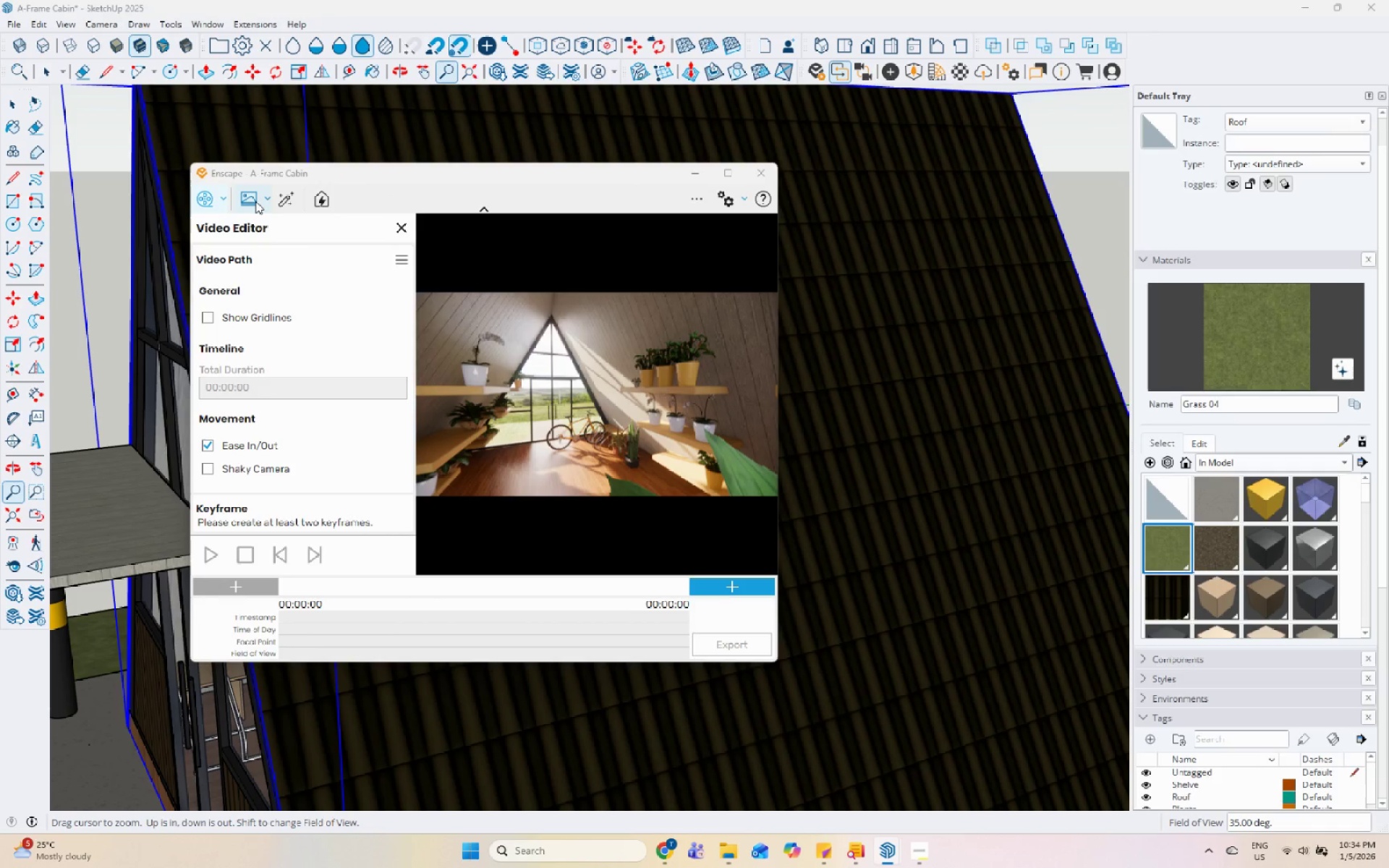 
left_click([256, 202])
 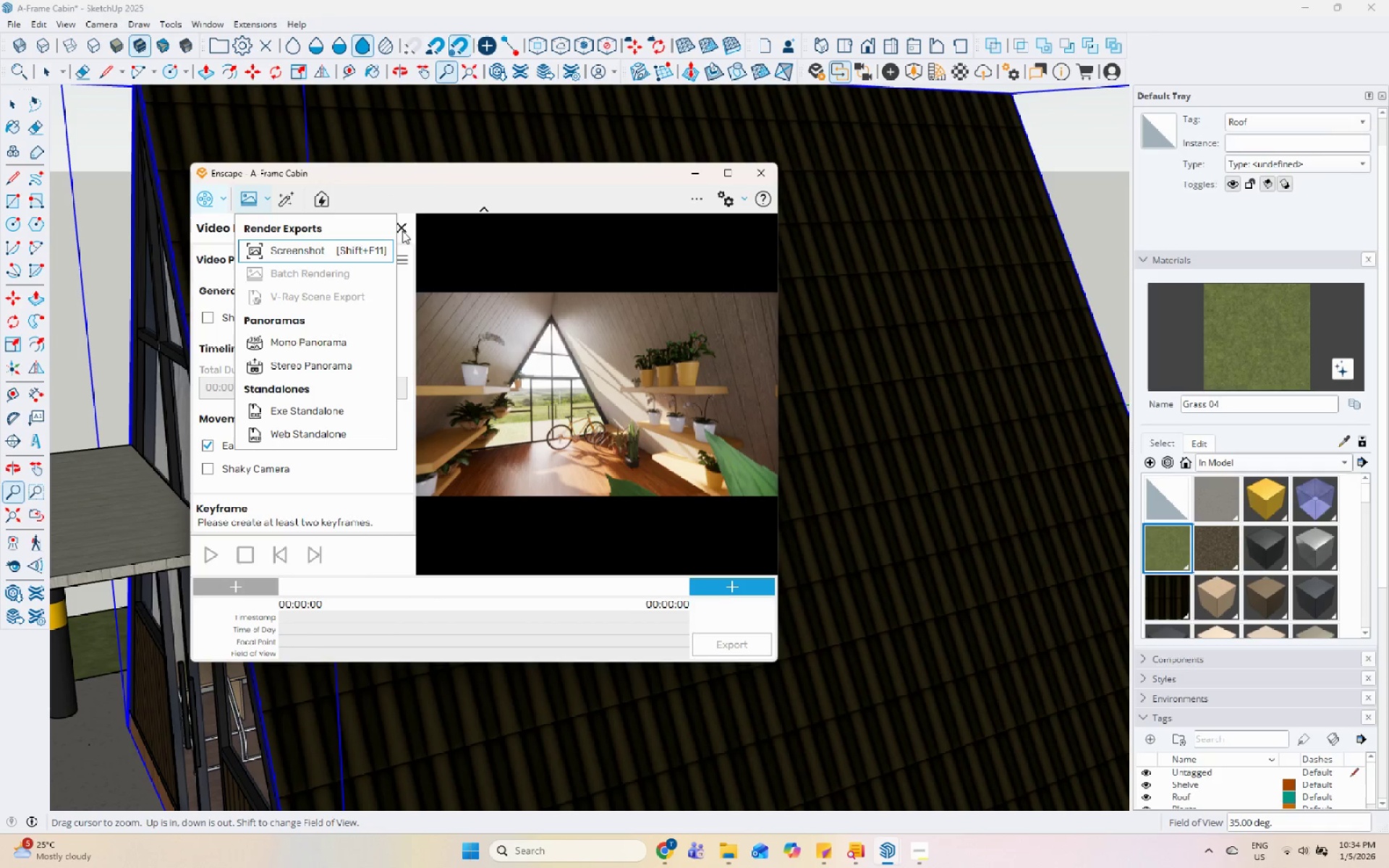 
left_click([727, 205])
 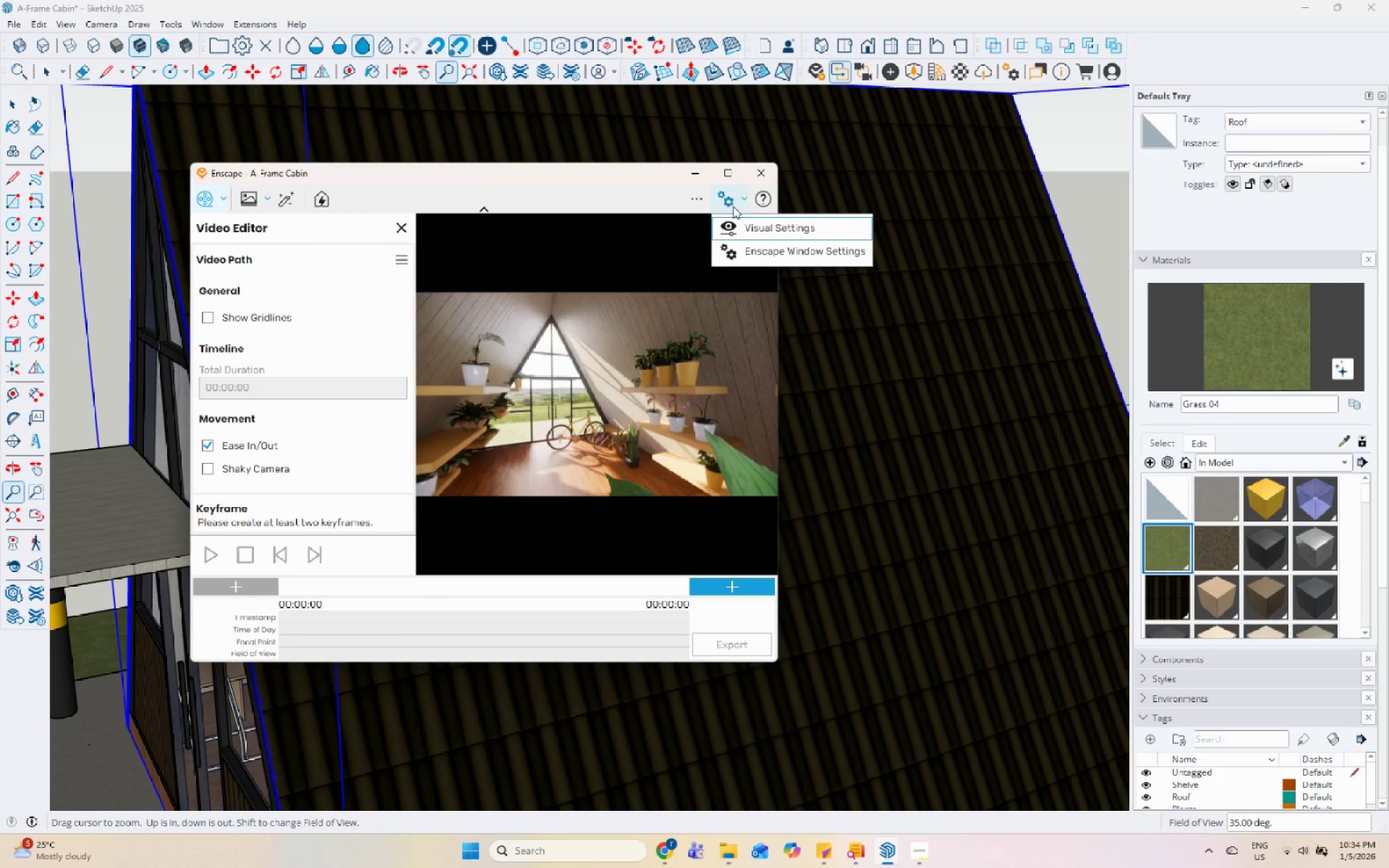 
left_click([746, 225])
 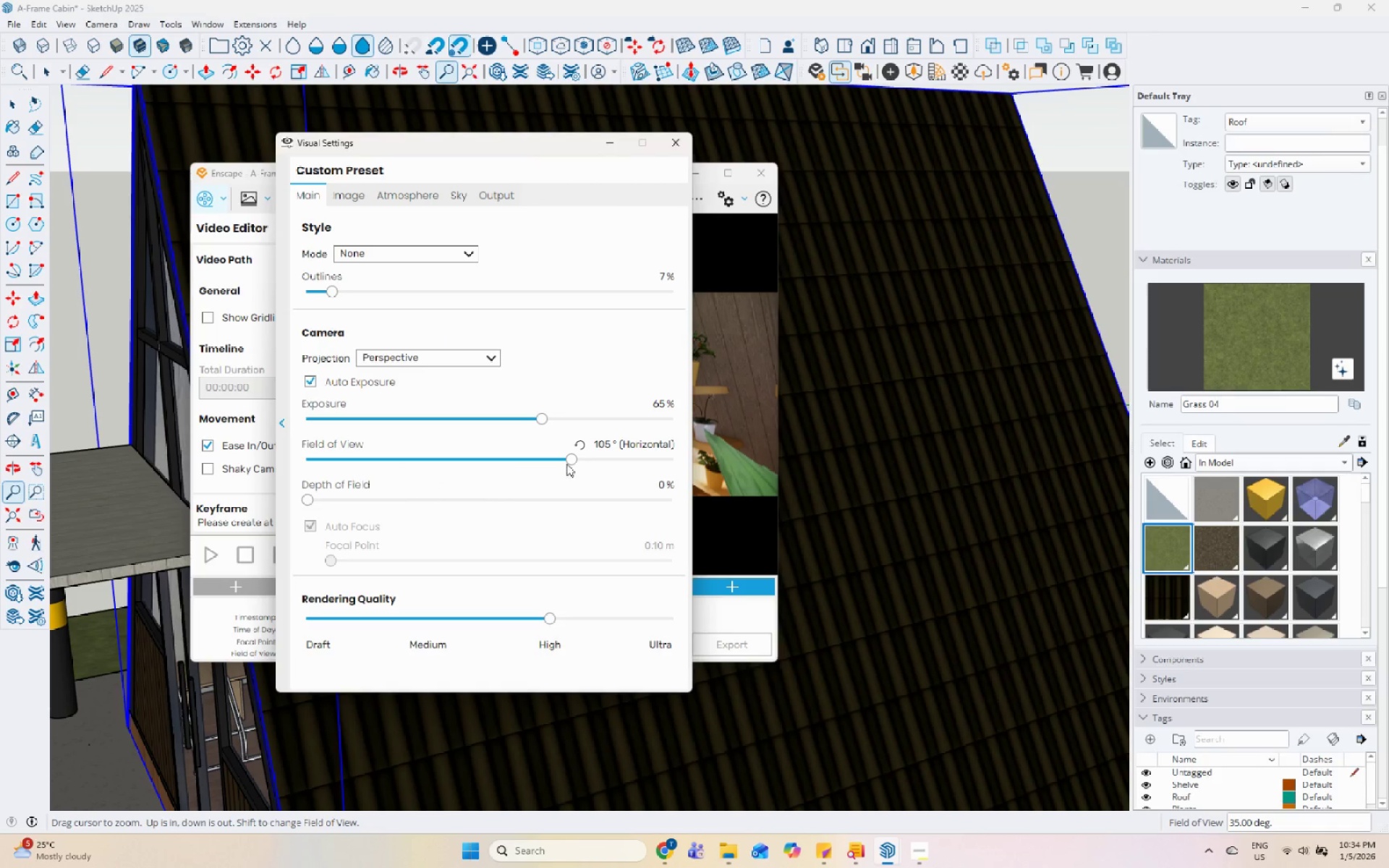 
left_click_drag(start_coordinate=[566, 463], to_coordinate=[543, 464])
 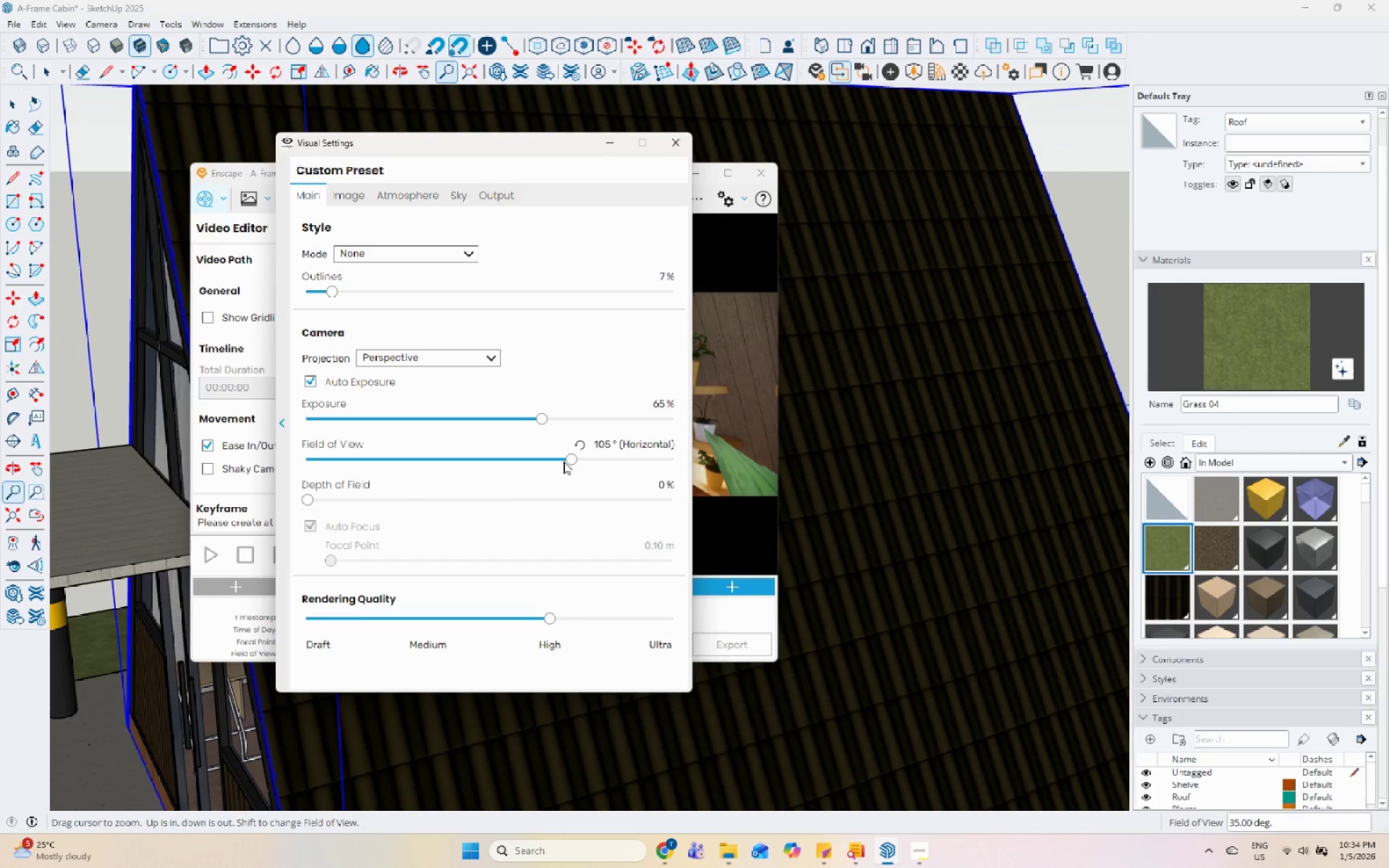 
left_click_drag(start_coordinate=[564, 461], to_coordinate=[506, 465])
 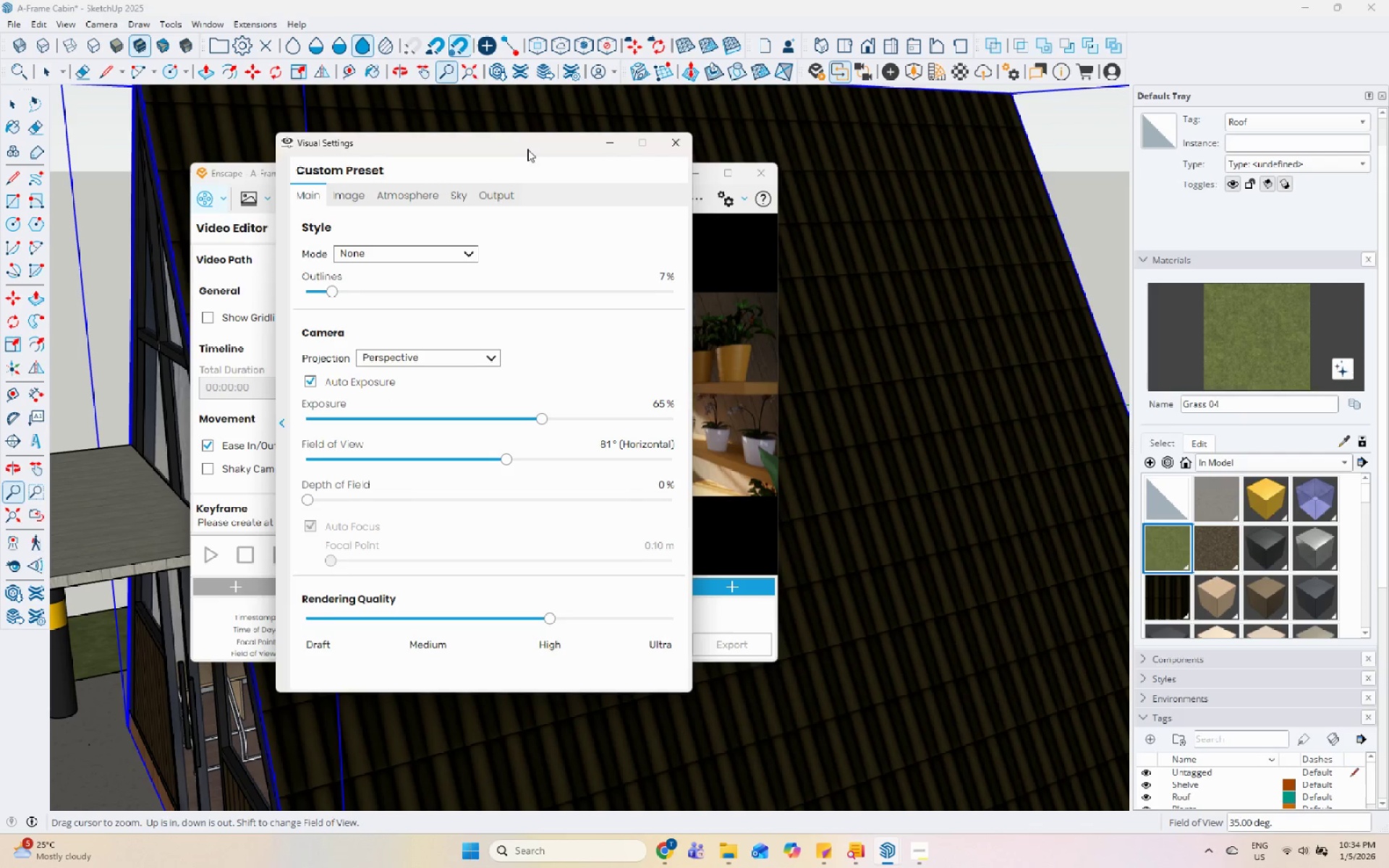 
left_click_drag(start_coordinate=[526, 146], to_coordinate=[1040, 191])
 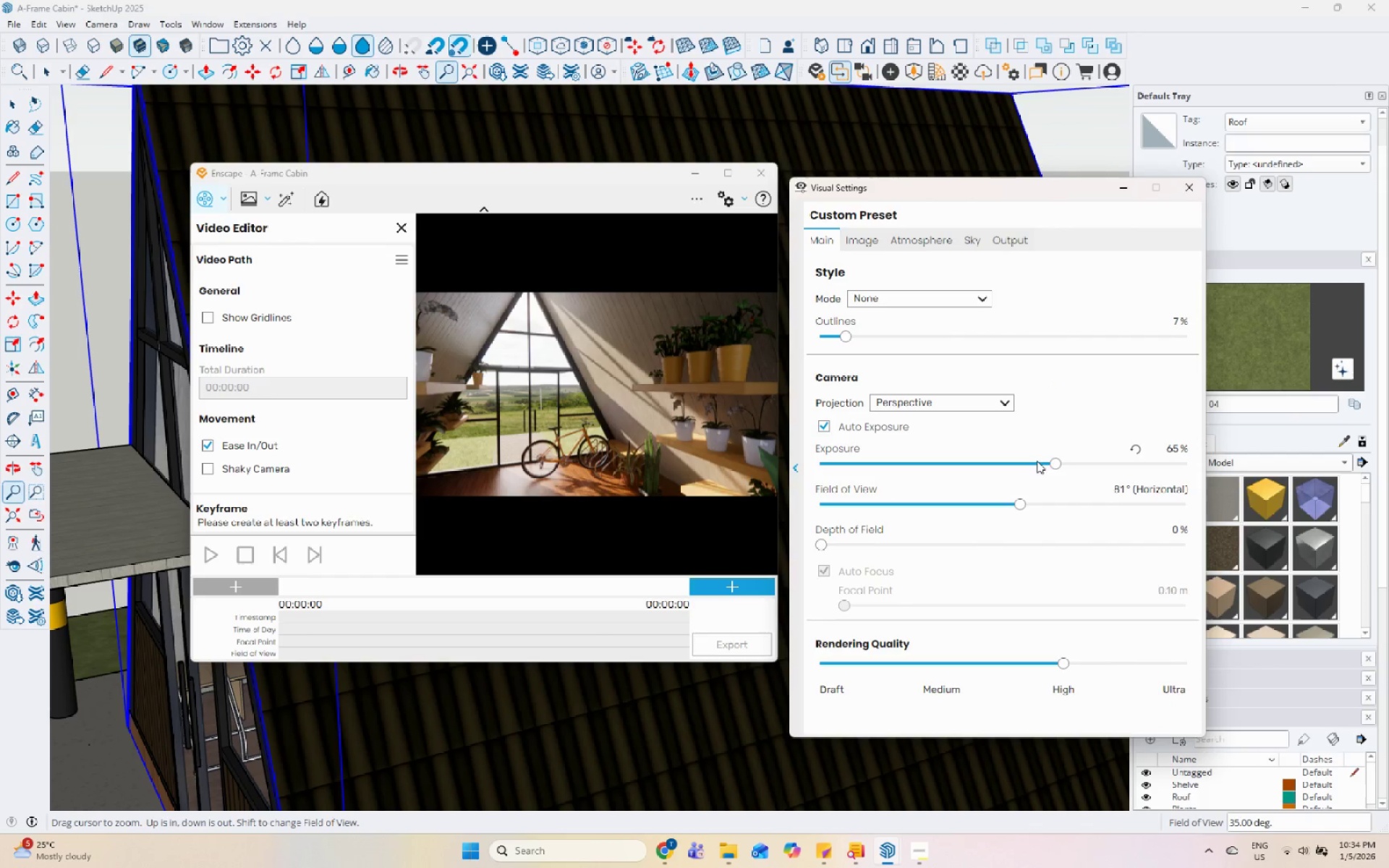 
left_click_drag(start_coordinate=[1047, 465], to_coordinate=[976, 478])
 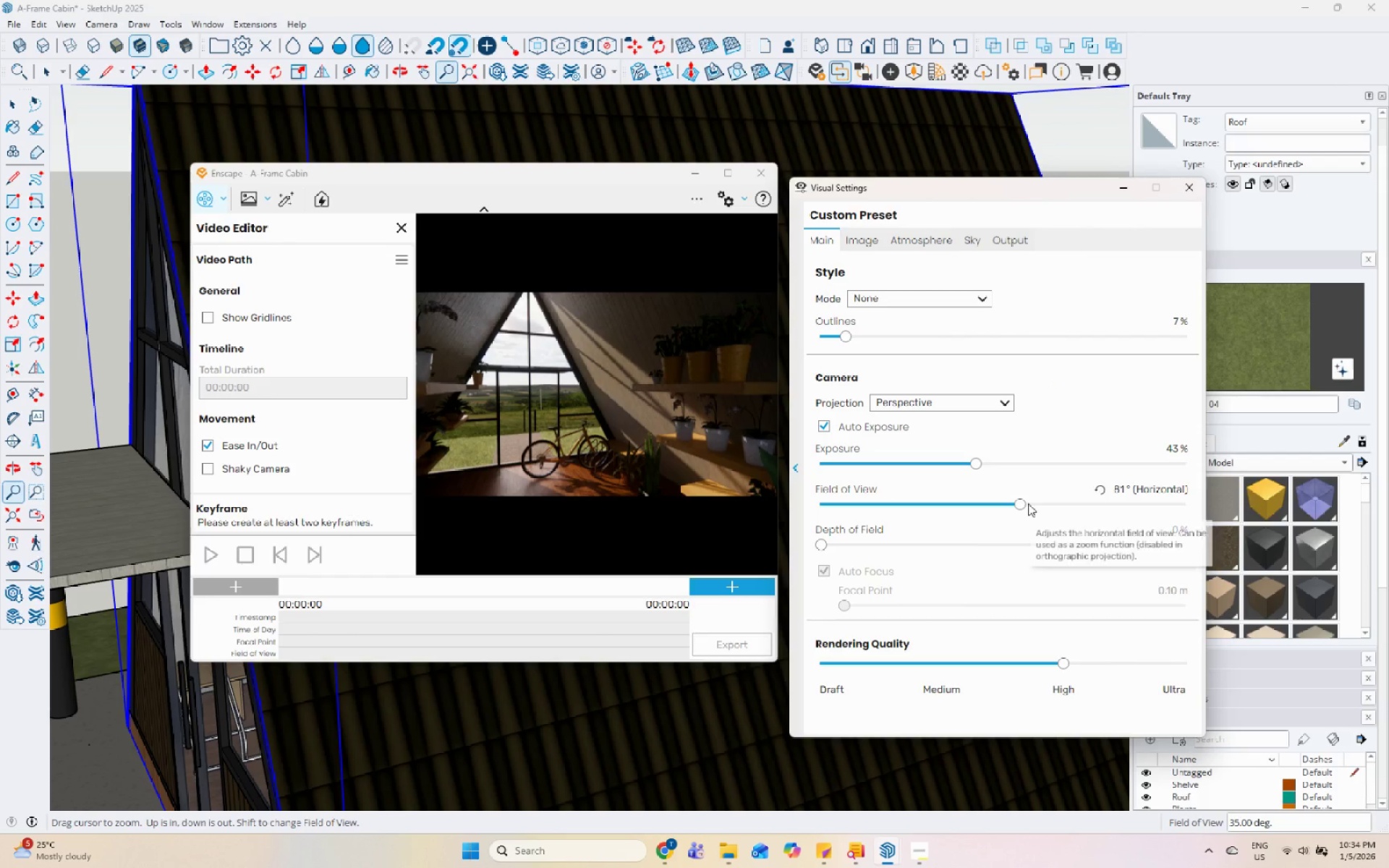 
left_click_drag(start_coordinate=[1023, 503], to_coordinate=[1018, 504])
 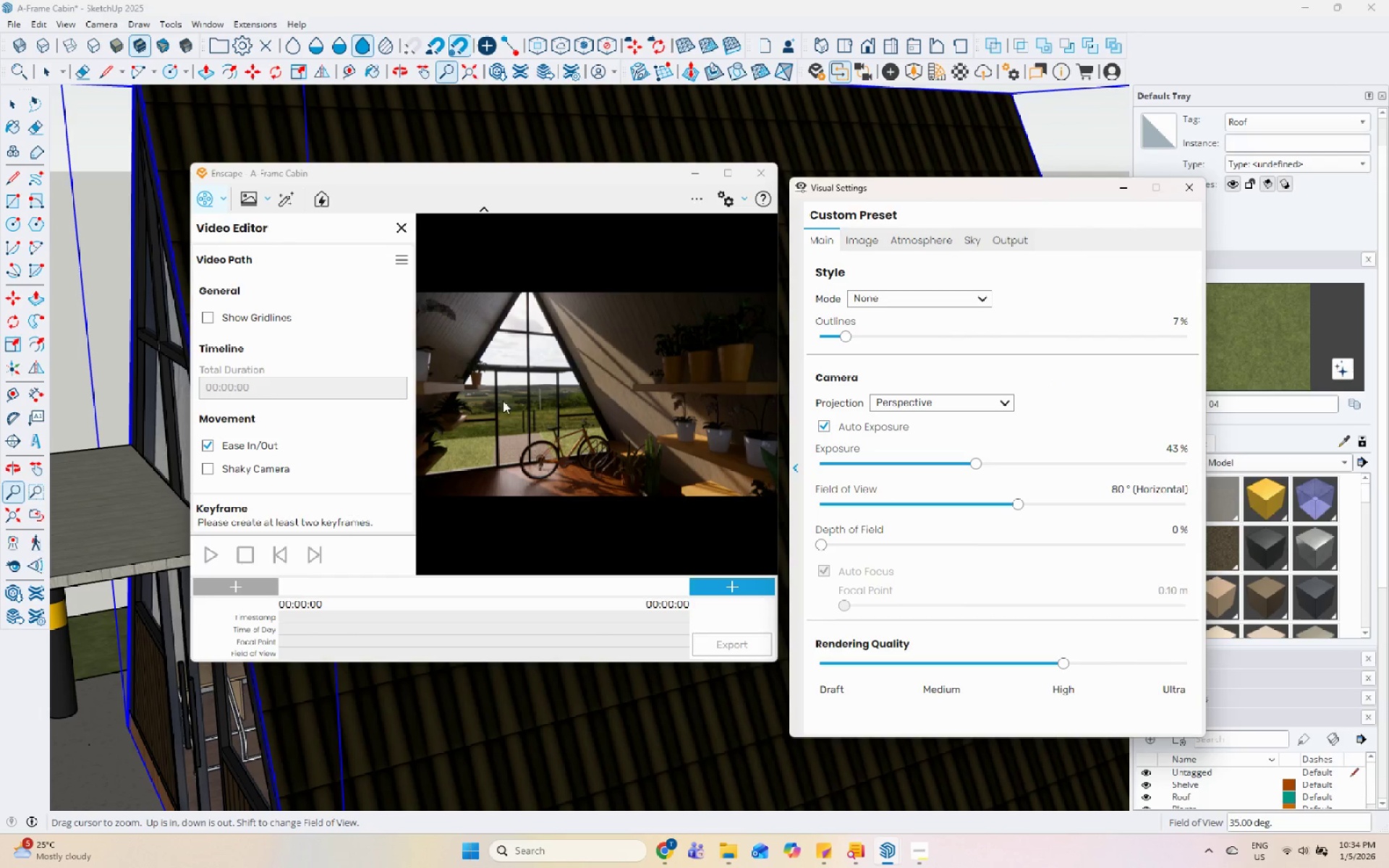 
left_click_drag(start_coordinate=[476, 390], to_coordinate=[603, 394])
 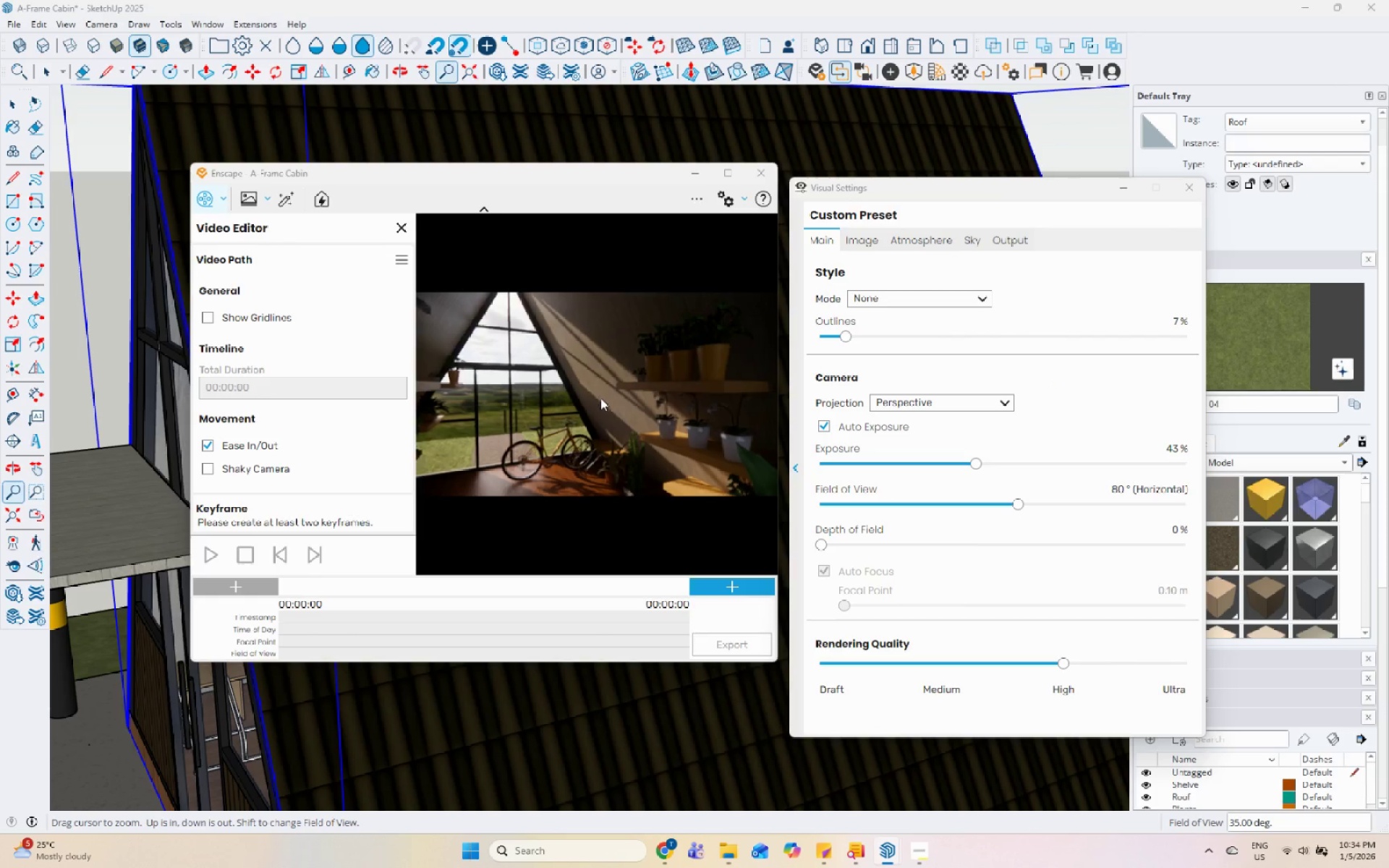 
left_click_drag(start_coordinate=[592, 397], to_coordinate=[667, 417])
 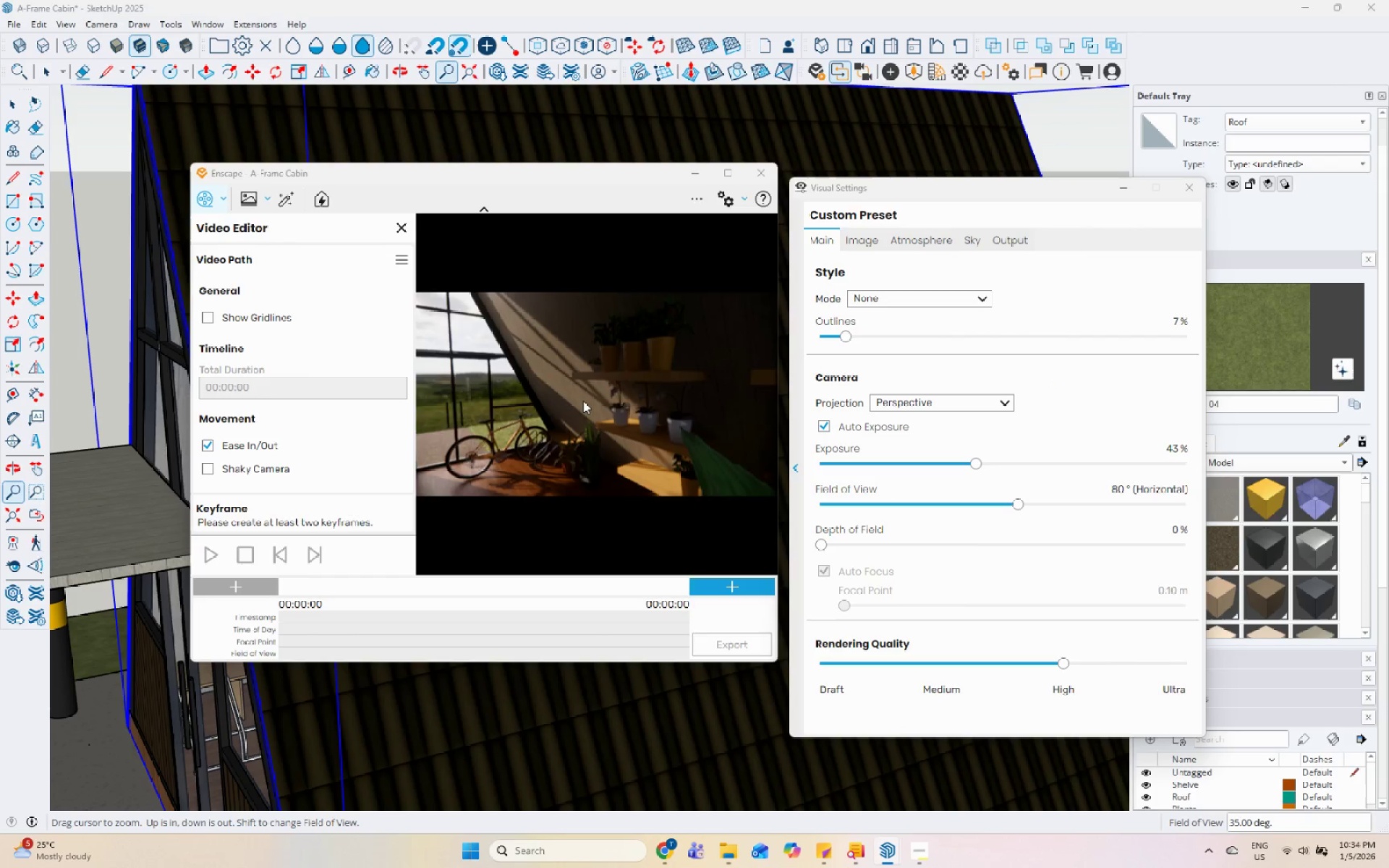 
scroll: coordinate [664, 421], scroll_direction: down, amount: 17.0
 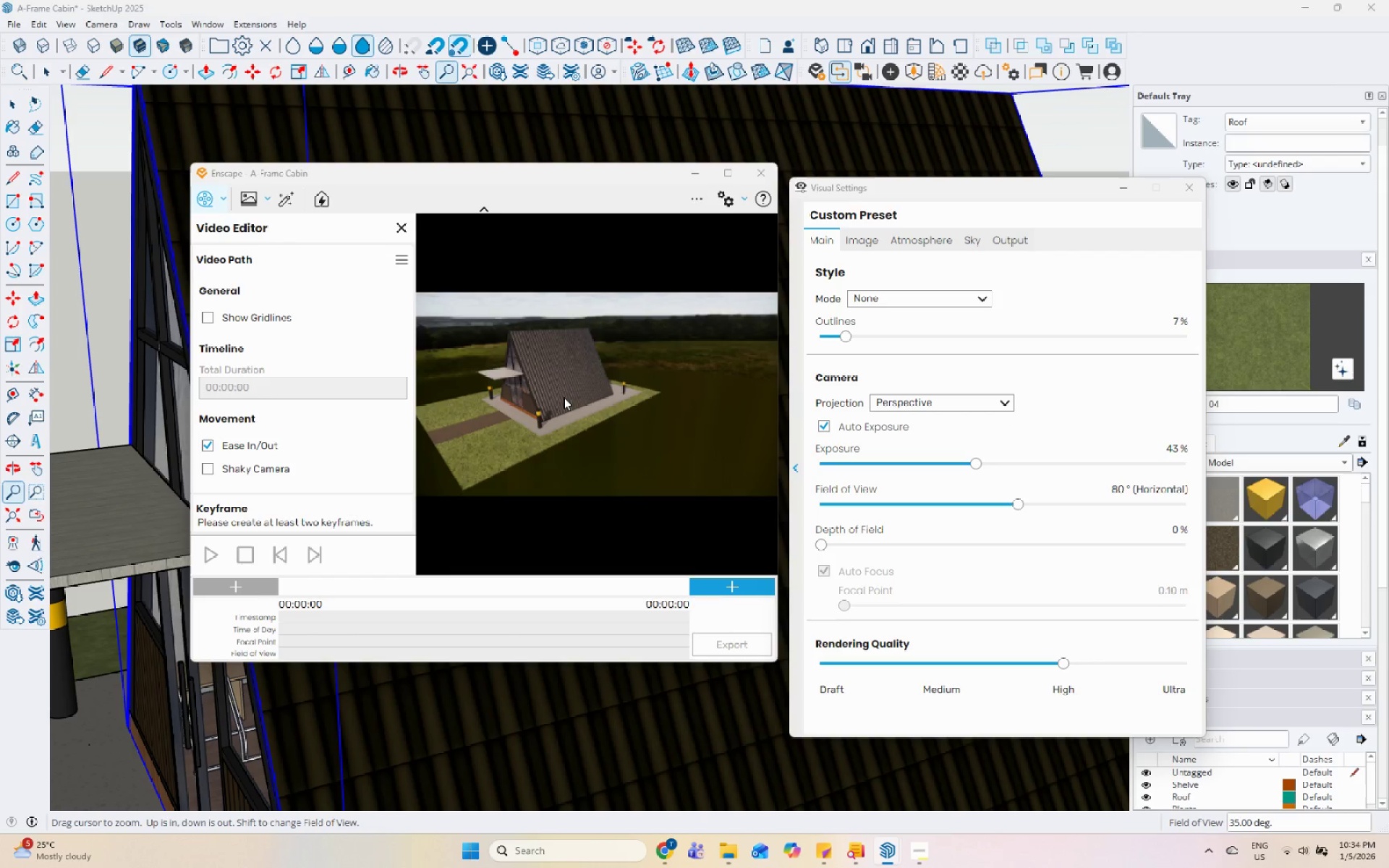 
scroll: coordinate [470, 323], scroll_direction: up, amount: 11.0
 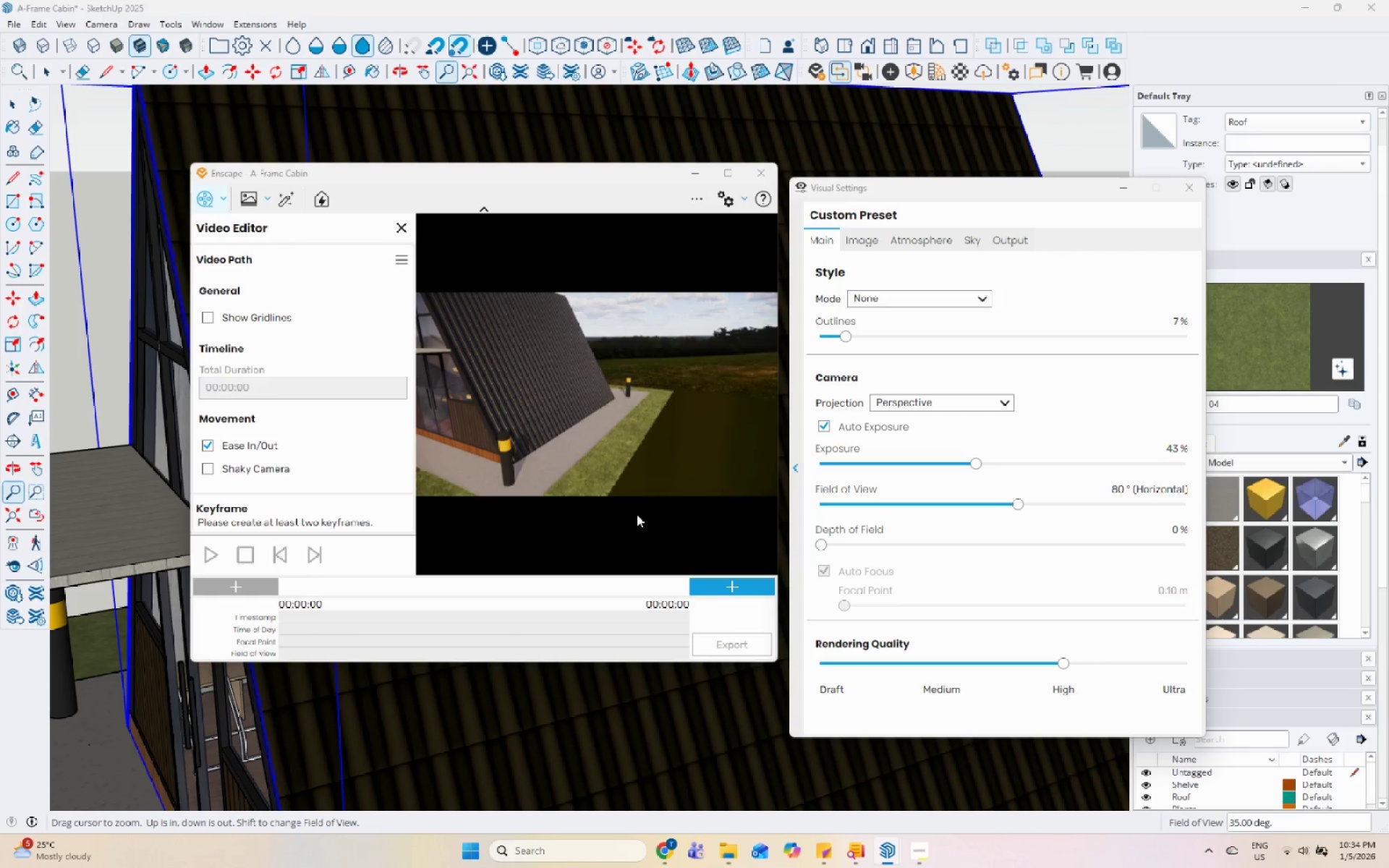 
hold_key(key=ShiftLeft, duration=1.51)
 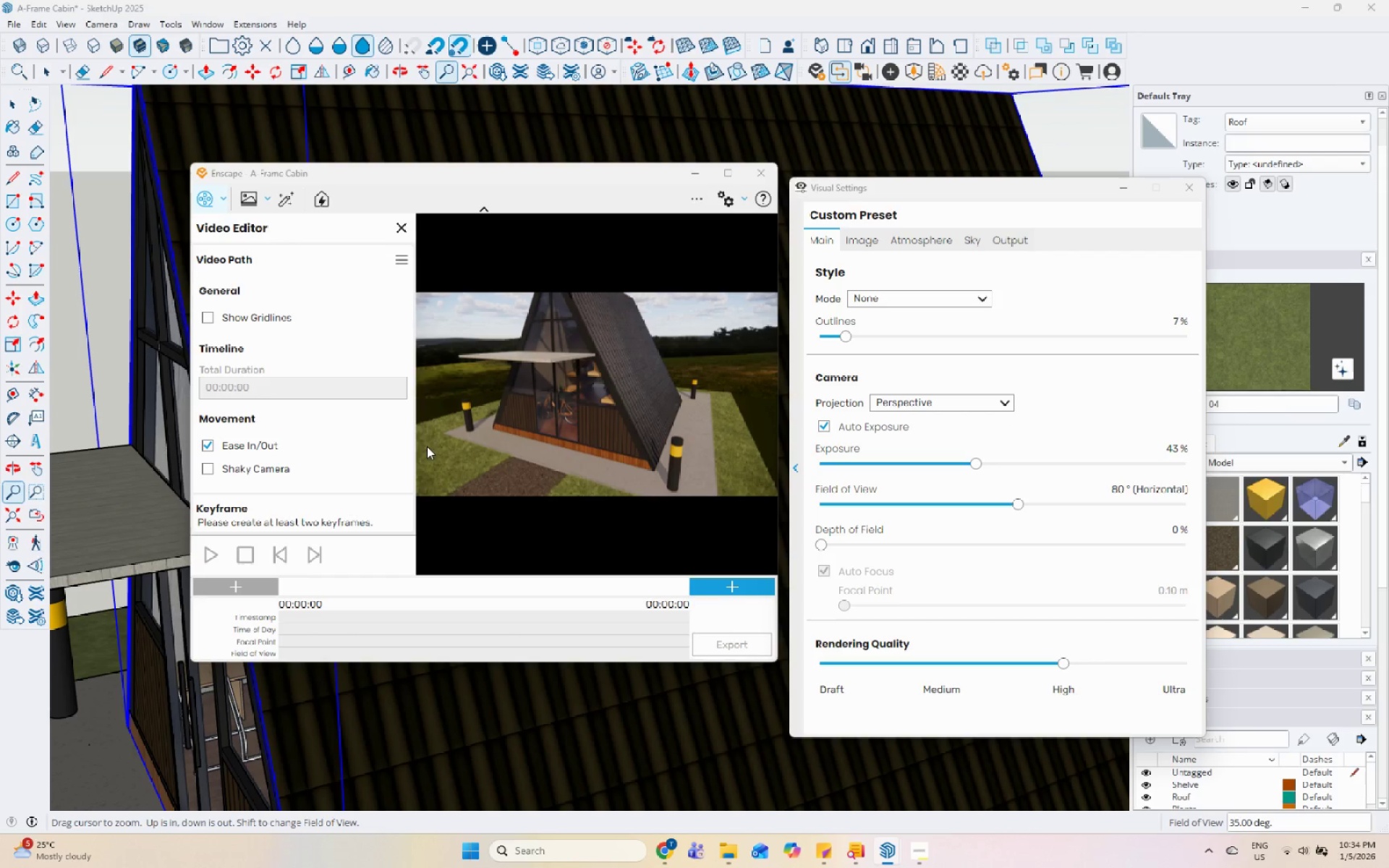 
hold_key(key=ShiftLeft, duration=0.36)
 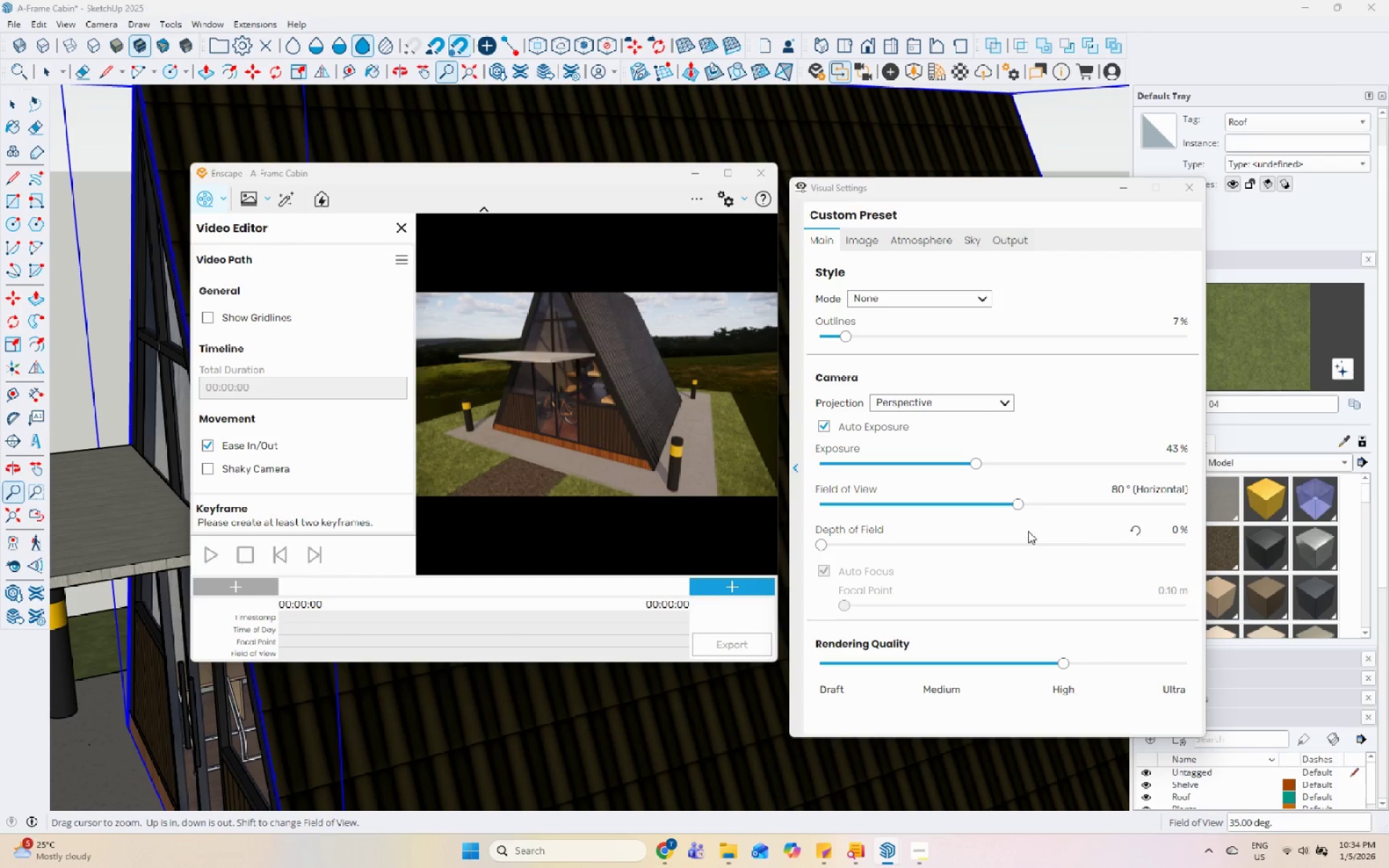 
left_click_drag(start_coordinate=[1017, 505], to_coordinate=[995, 503])
 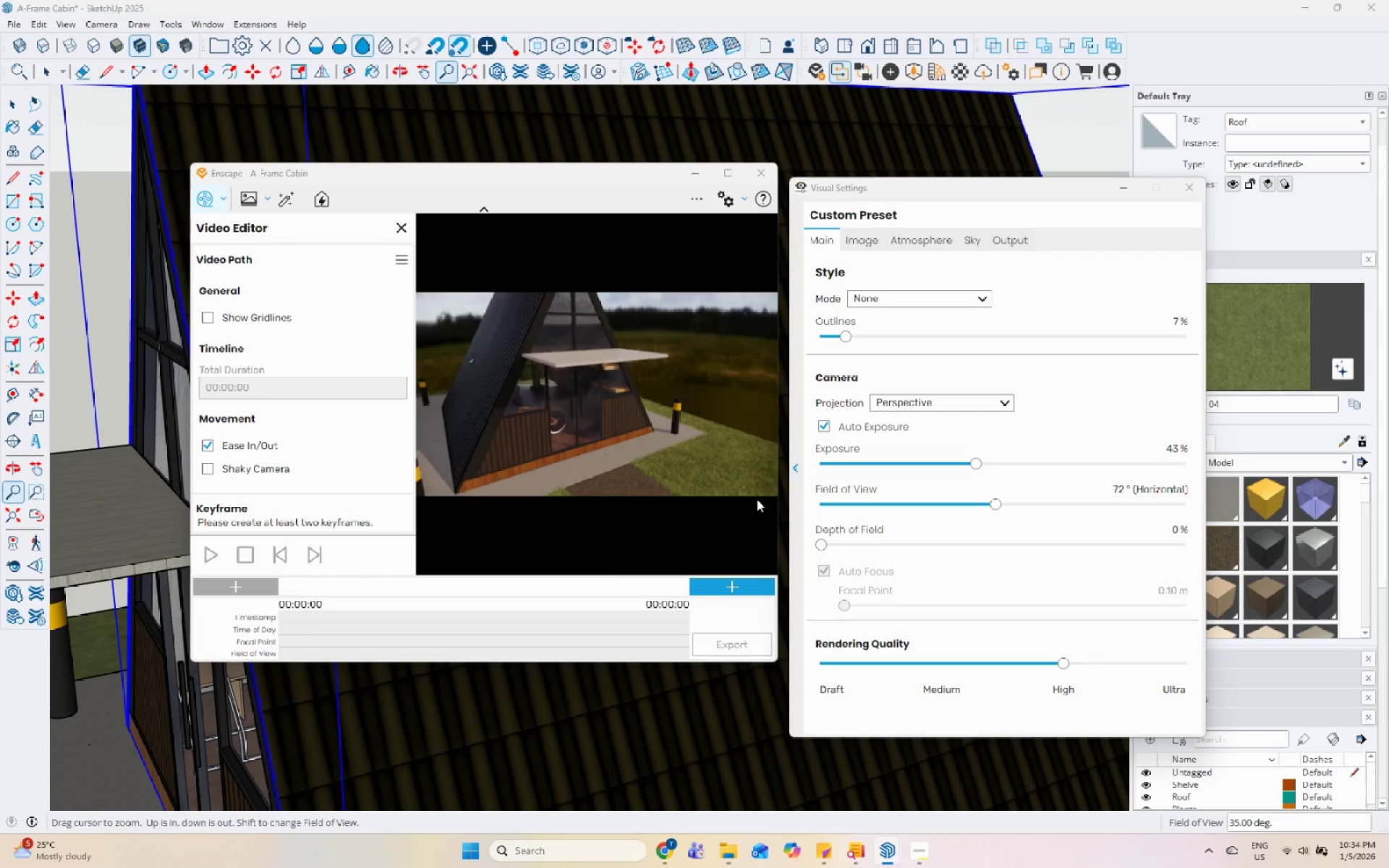 
wait(6.62)
 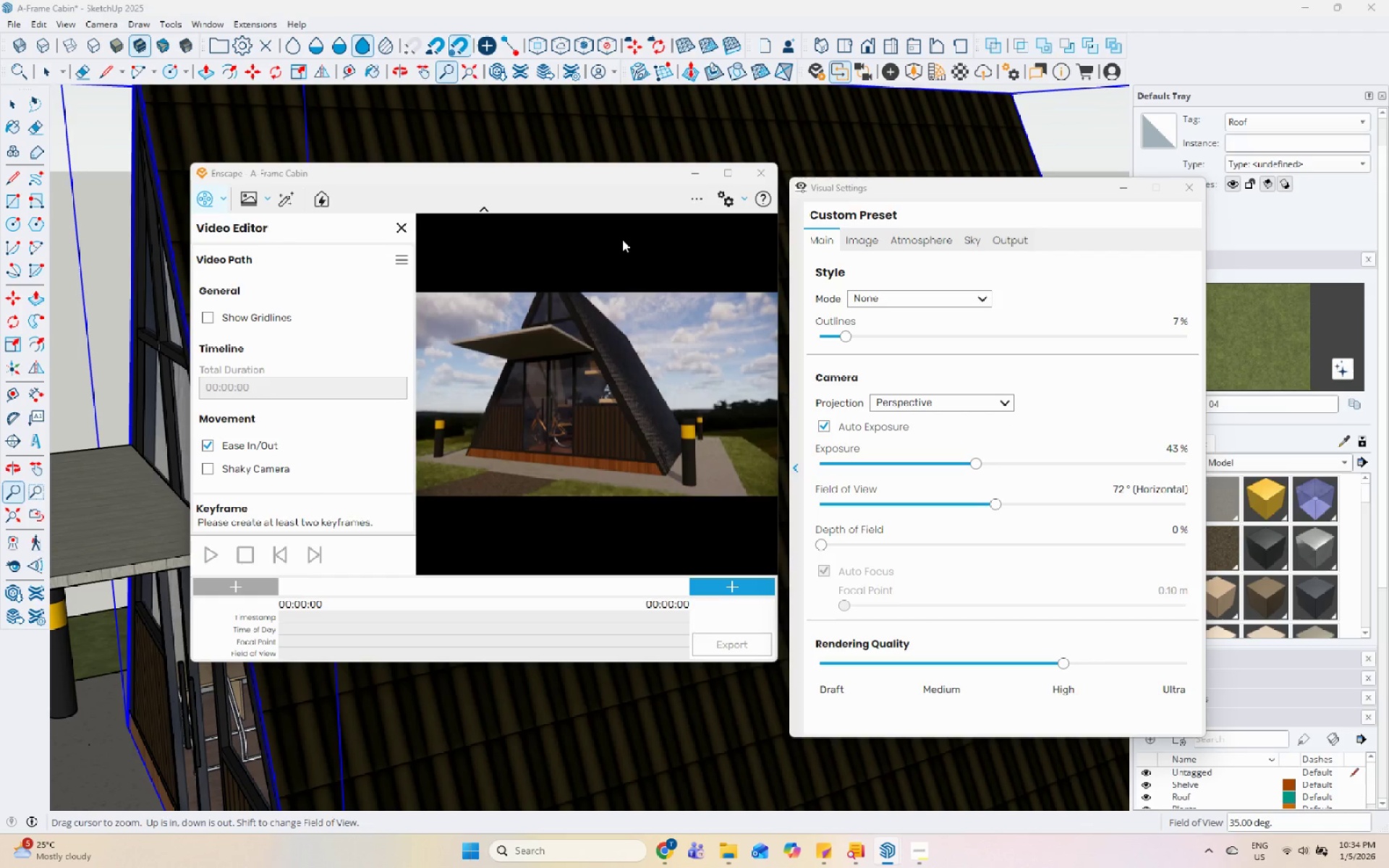 
left_click_drag(start_coordinate=[977, 462], to_coordinate=[1005, 467])
 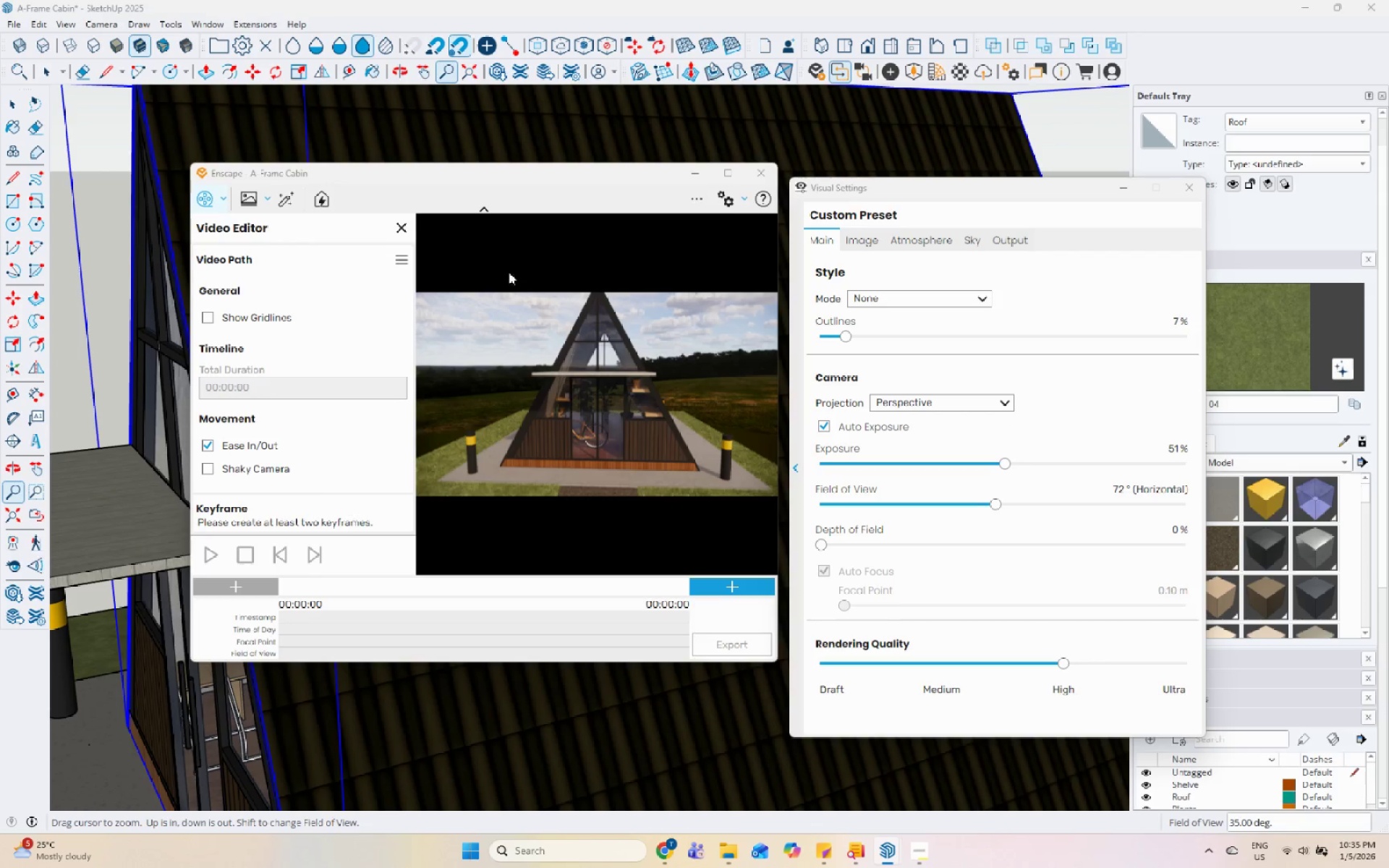 
wait(9.22)
 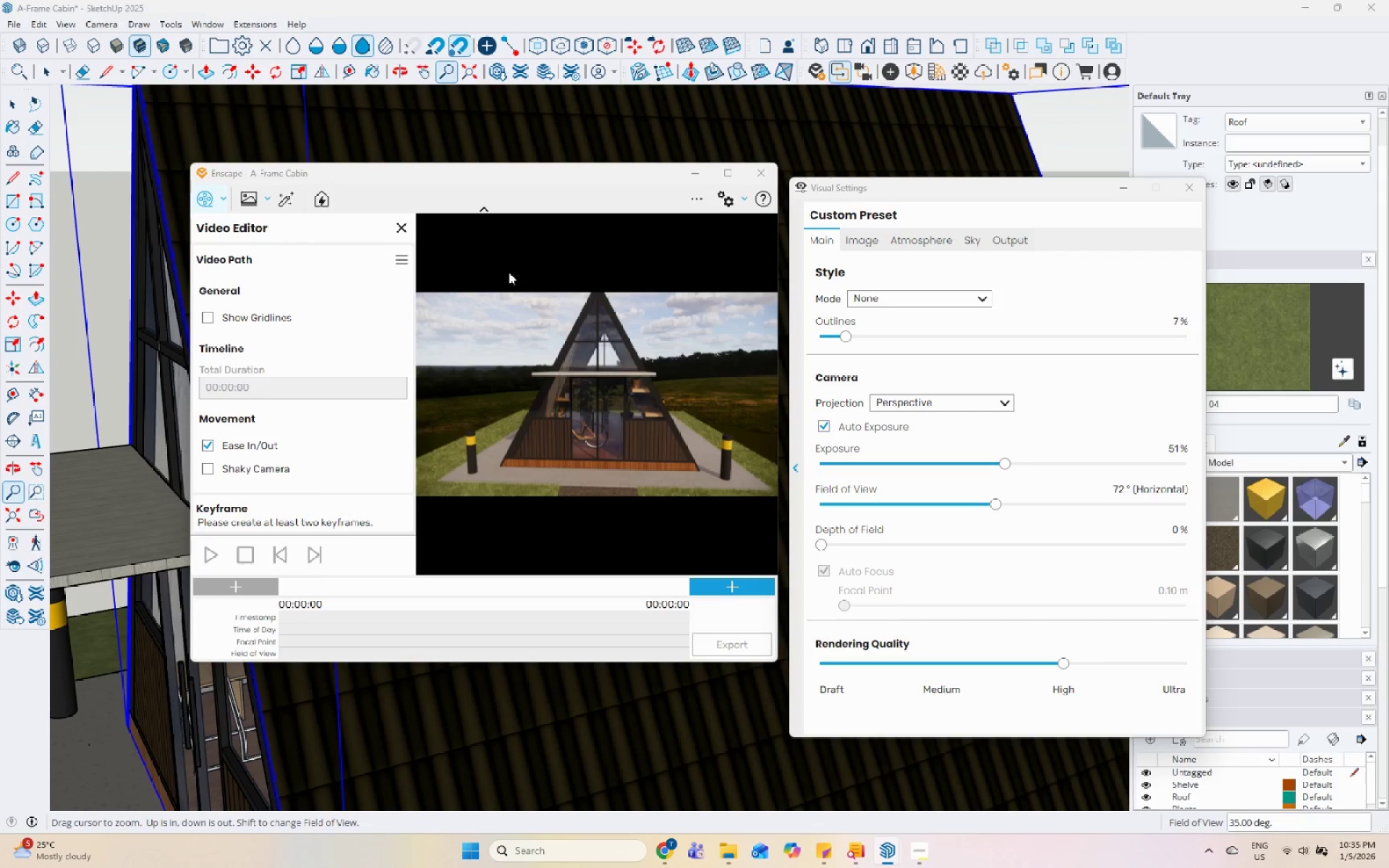 
hold_key(key=ShiftLeft, duration=1.5)
 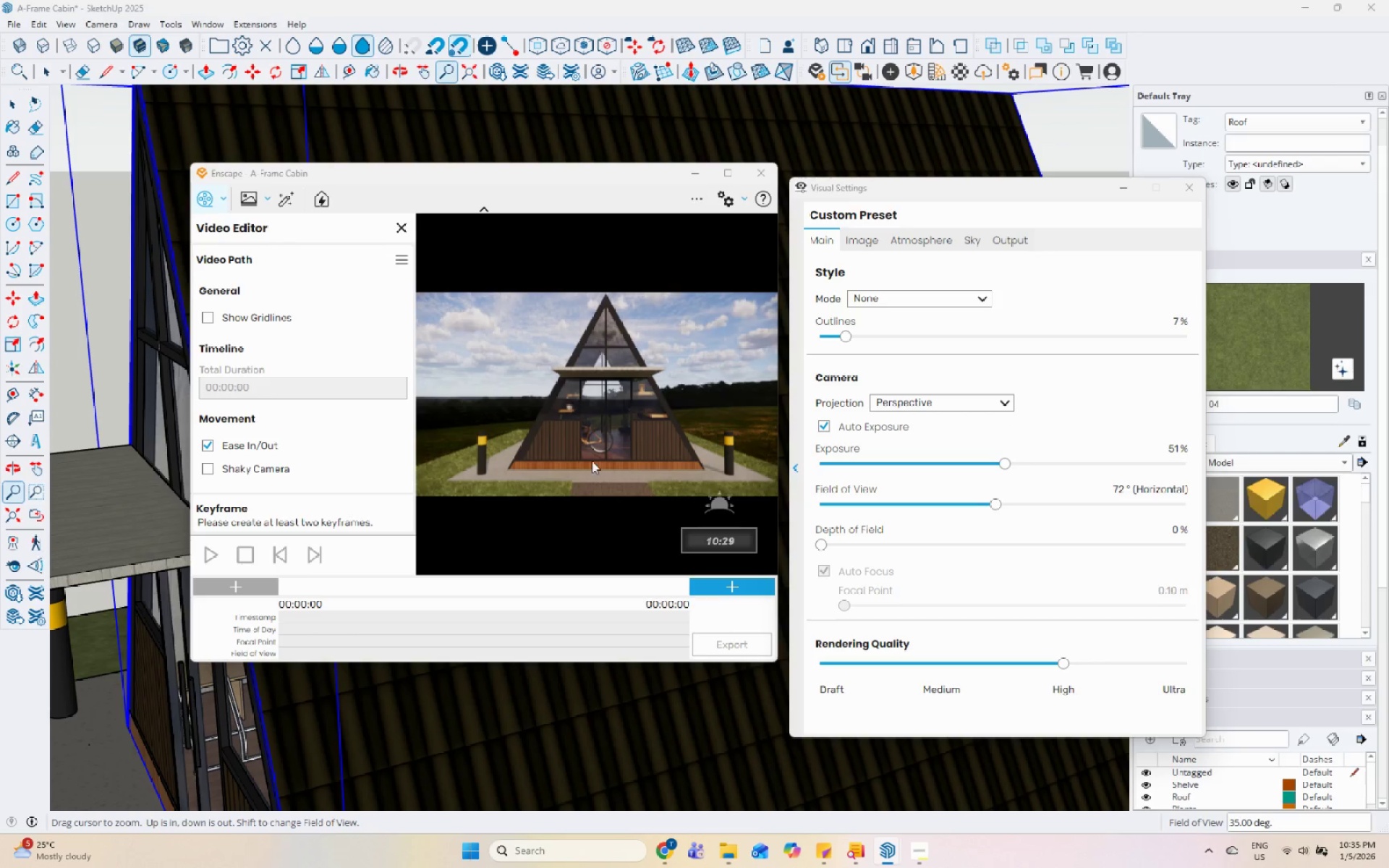 
hold_key(key=ShiftLeft, duration=1.52)
 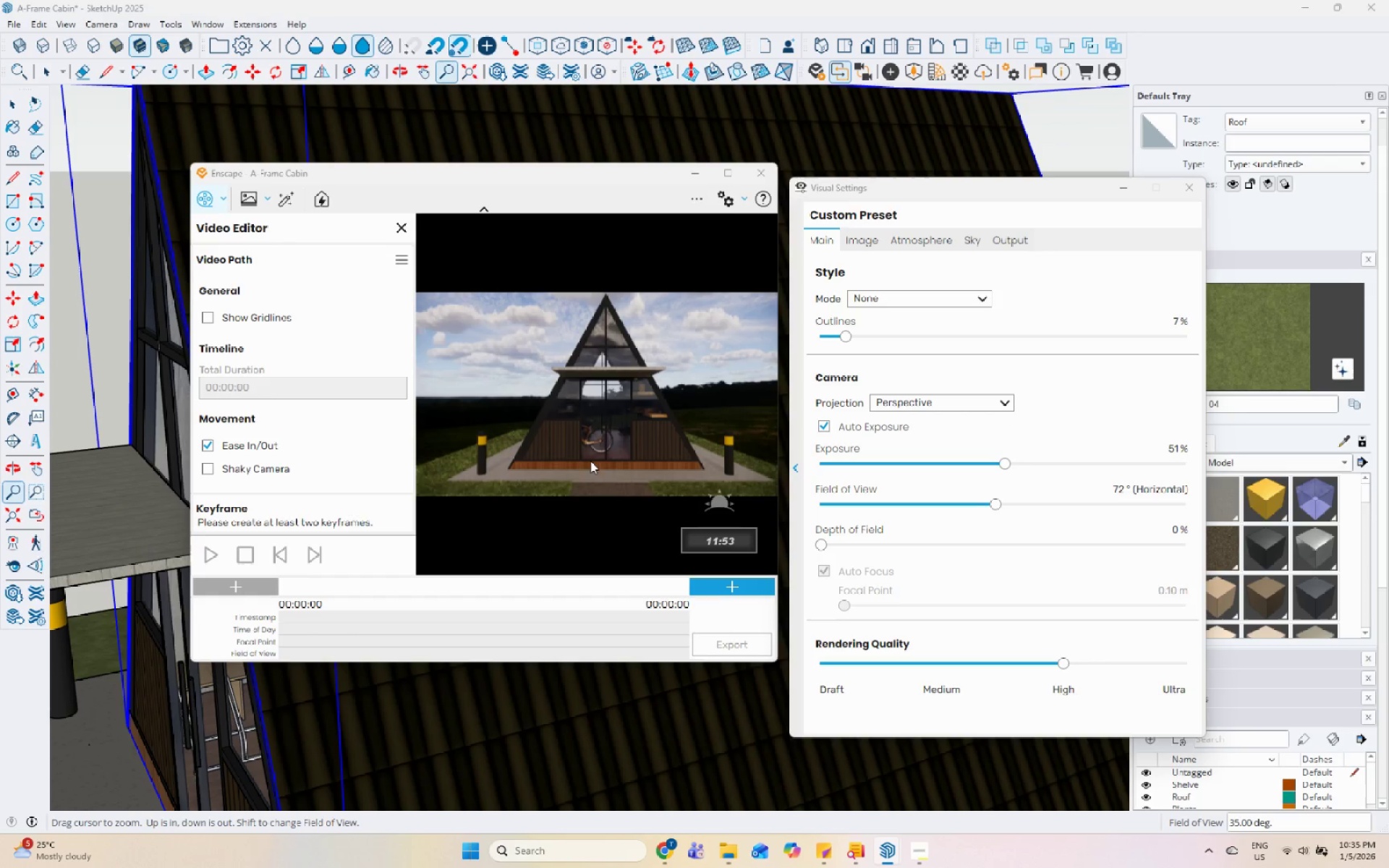 
hold_key(key=ShiftLeft, duration=0.69)
 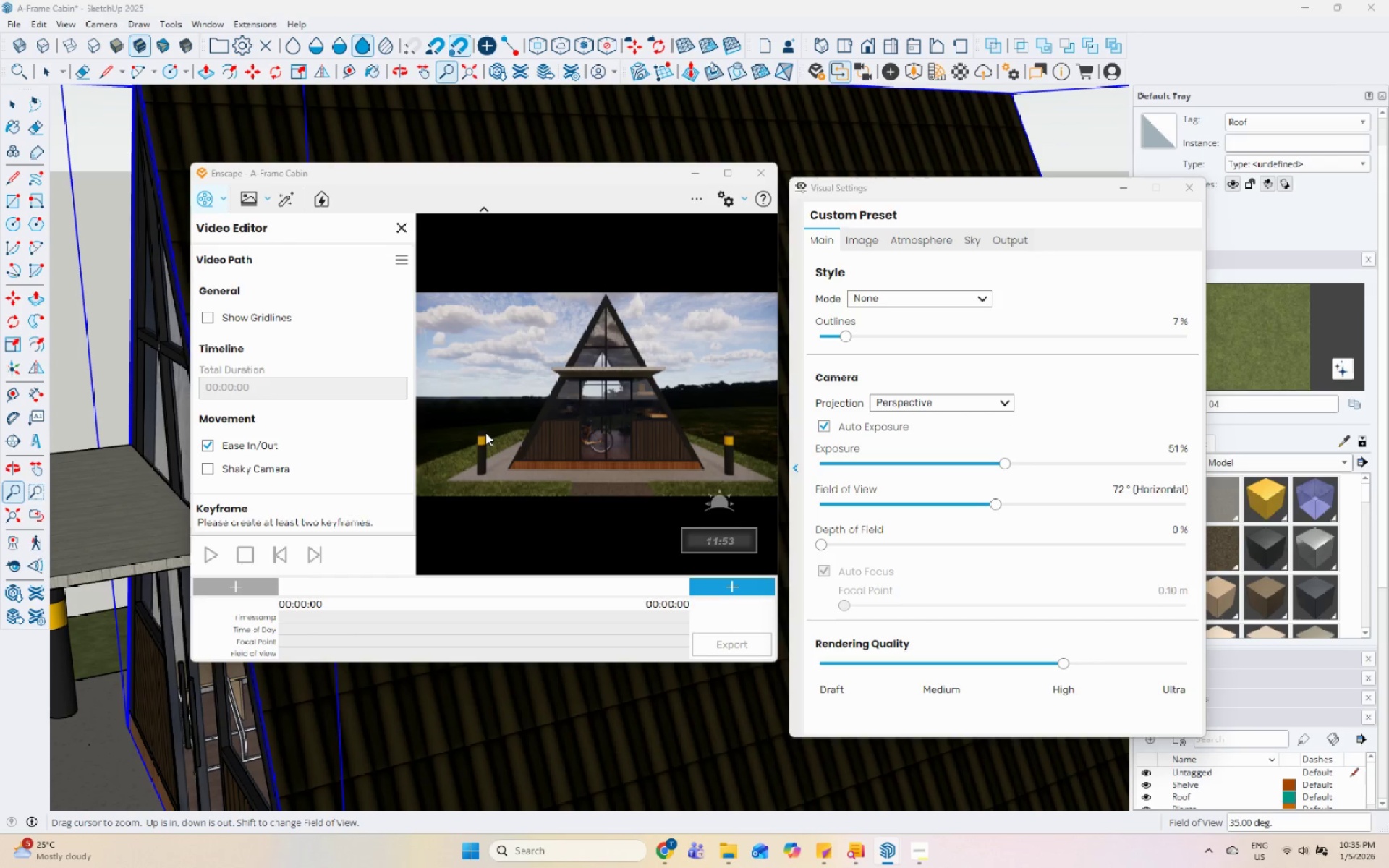 
hold_key(key=ShiftLeft, duration=1.5)
 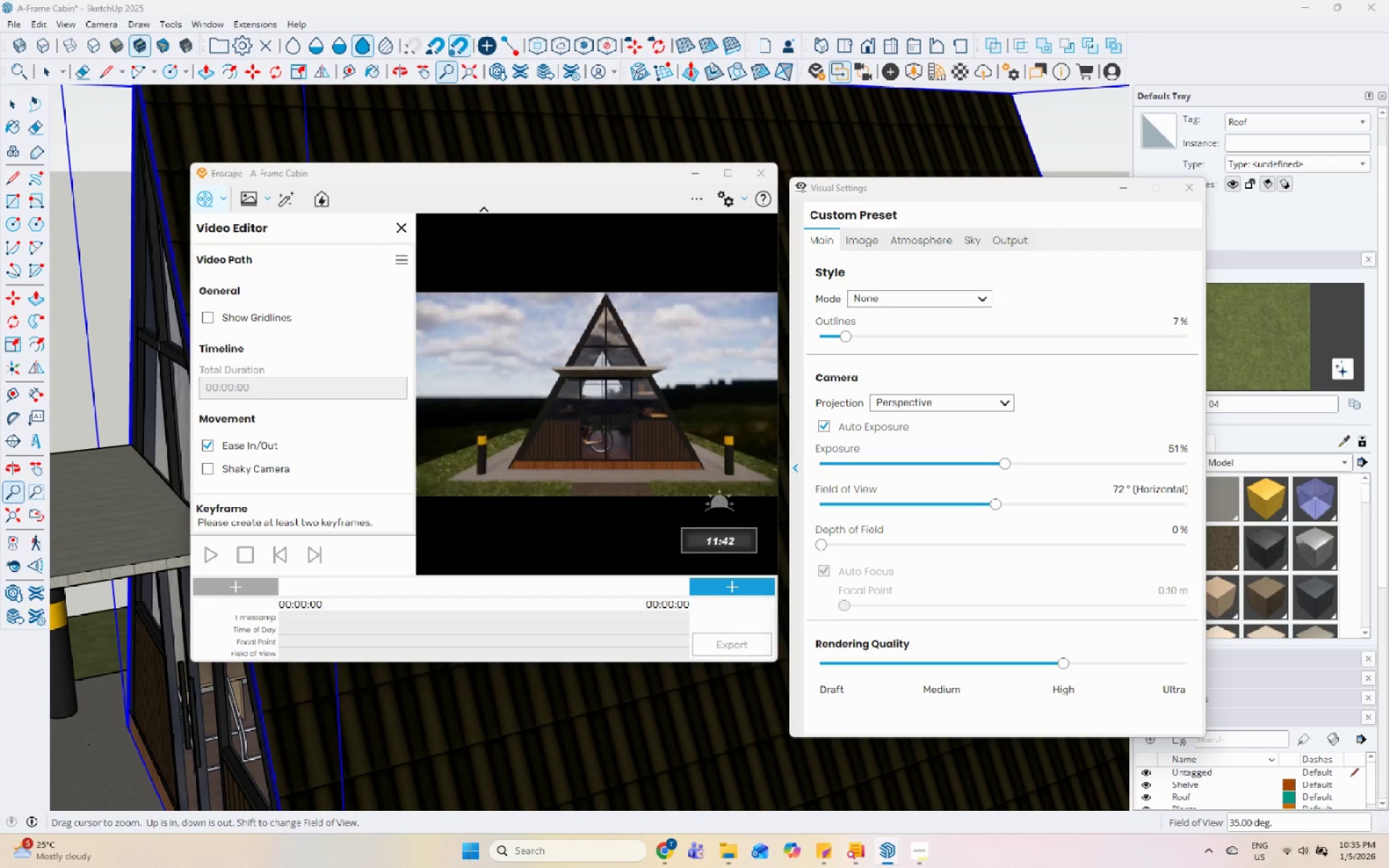 
hold_key(key=ShiftLeft, duration=1.53)
 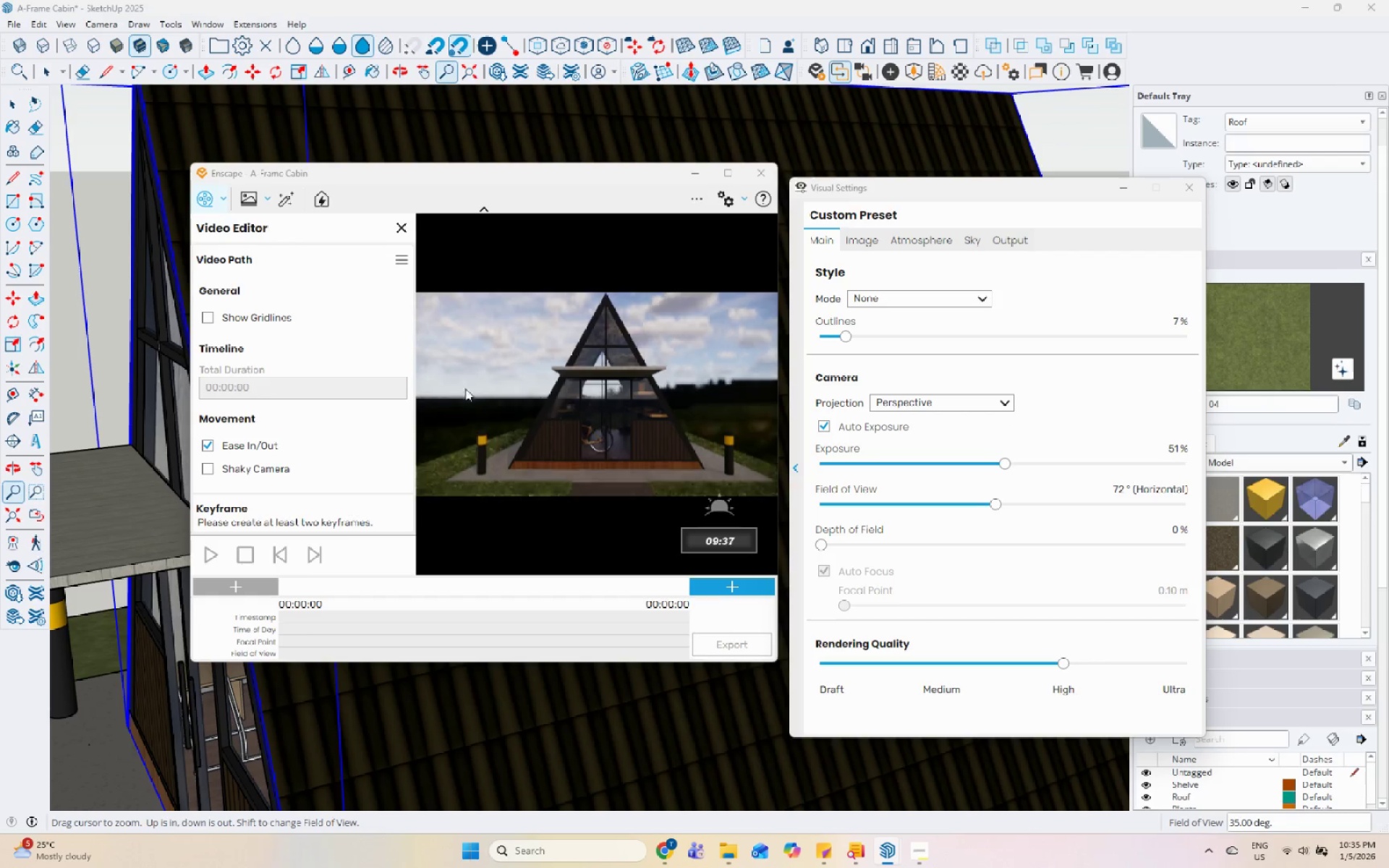 
hold_key(key=ShiftLeft, duration=1.52)
 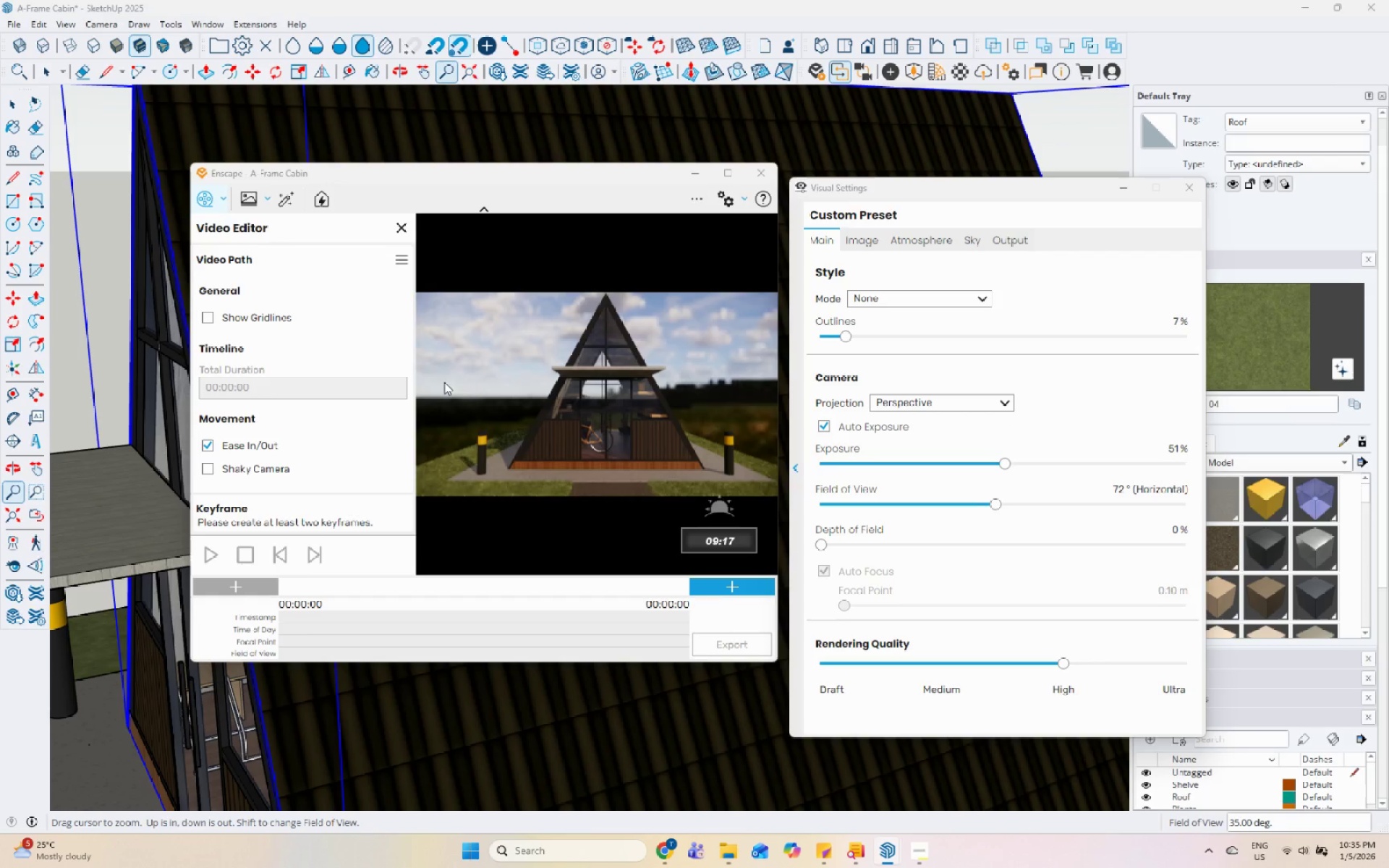 
hold_key(key=ShiftLeft, duration=1.2)
 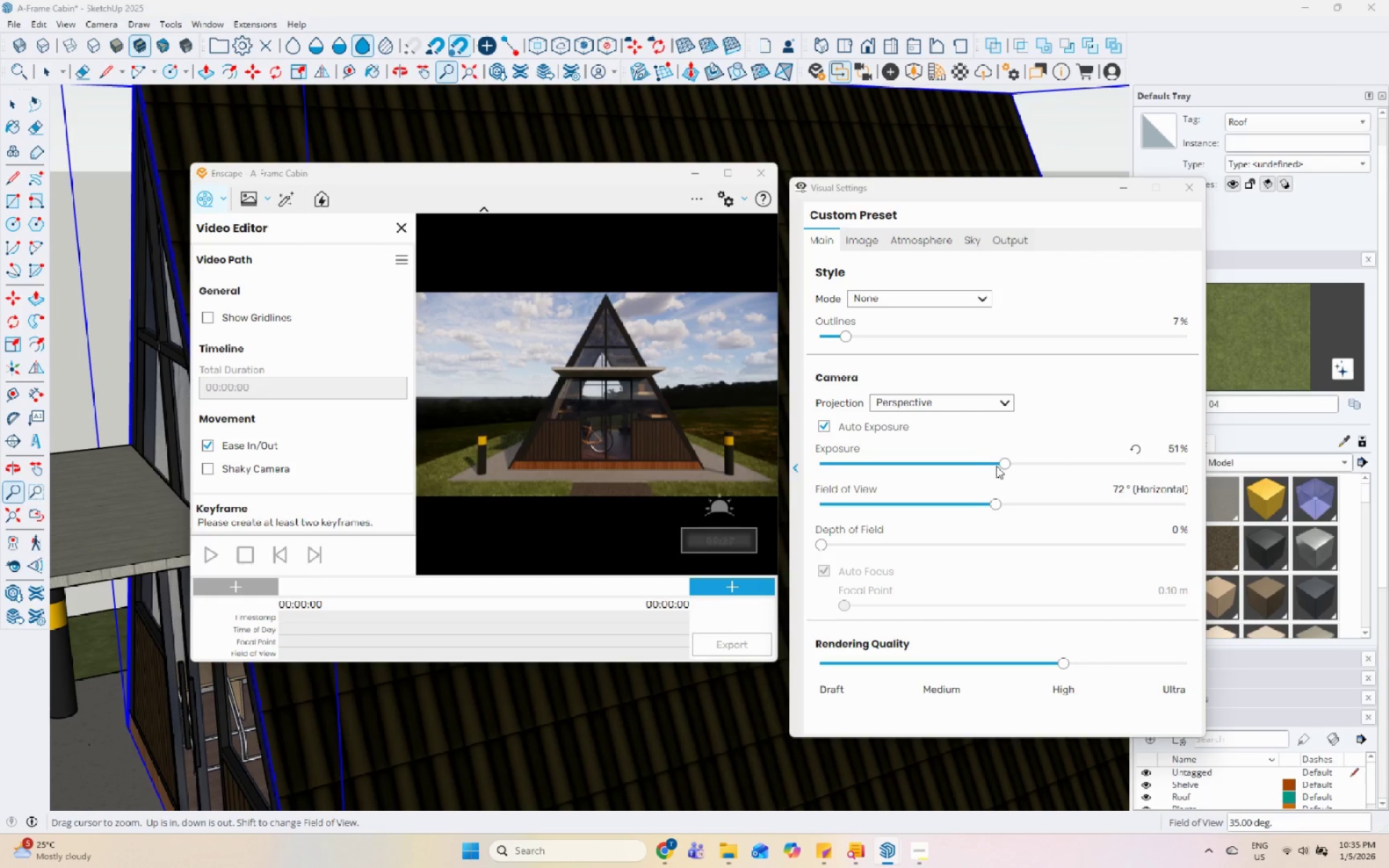 
left_click_drag(start_coordinate=[1008, 461], to_coordinate=[1044, 476])
 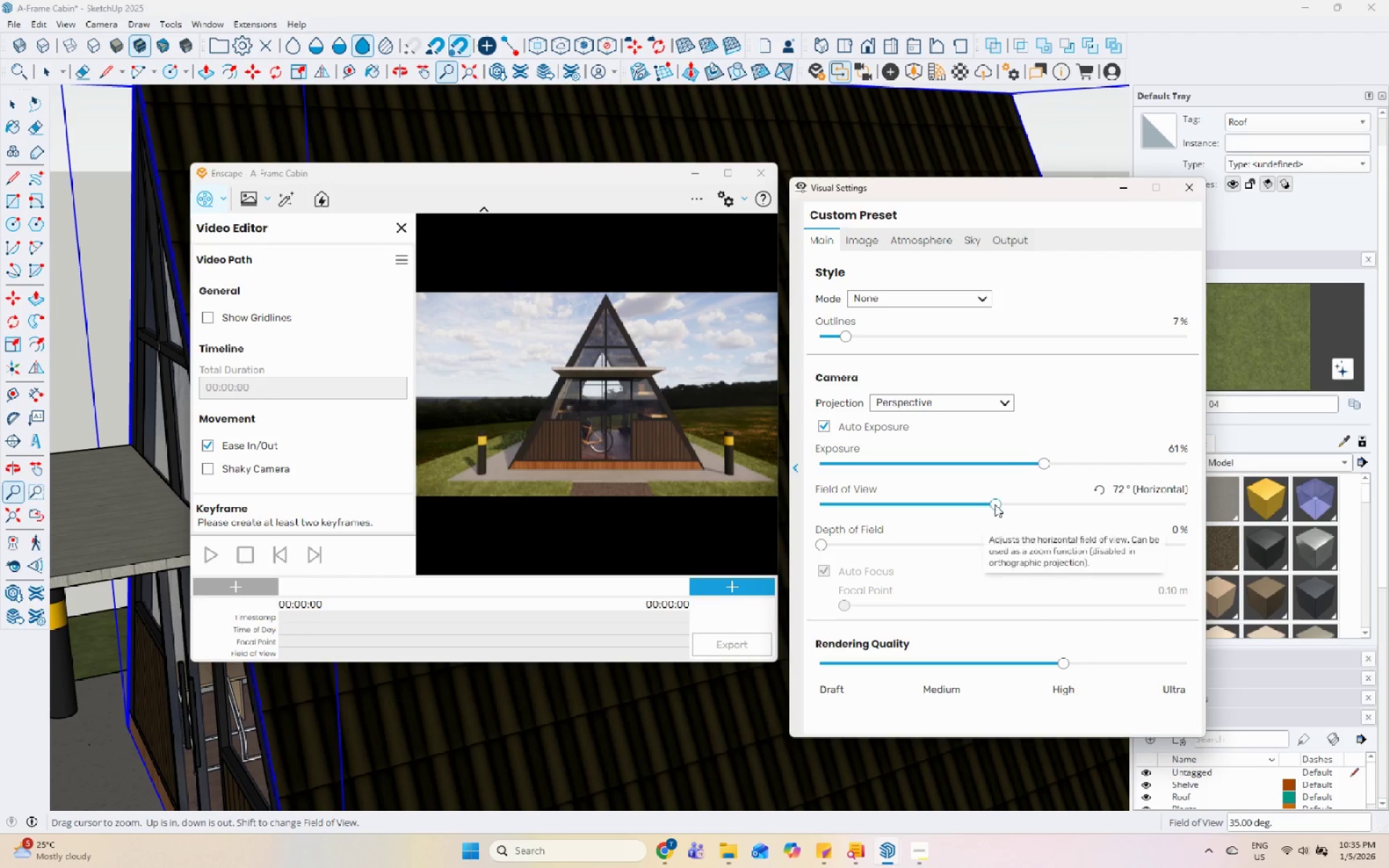 
left_click_drag(start_coordinate=[996, 503], to_coordinate=[1001, 491])
 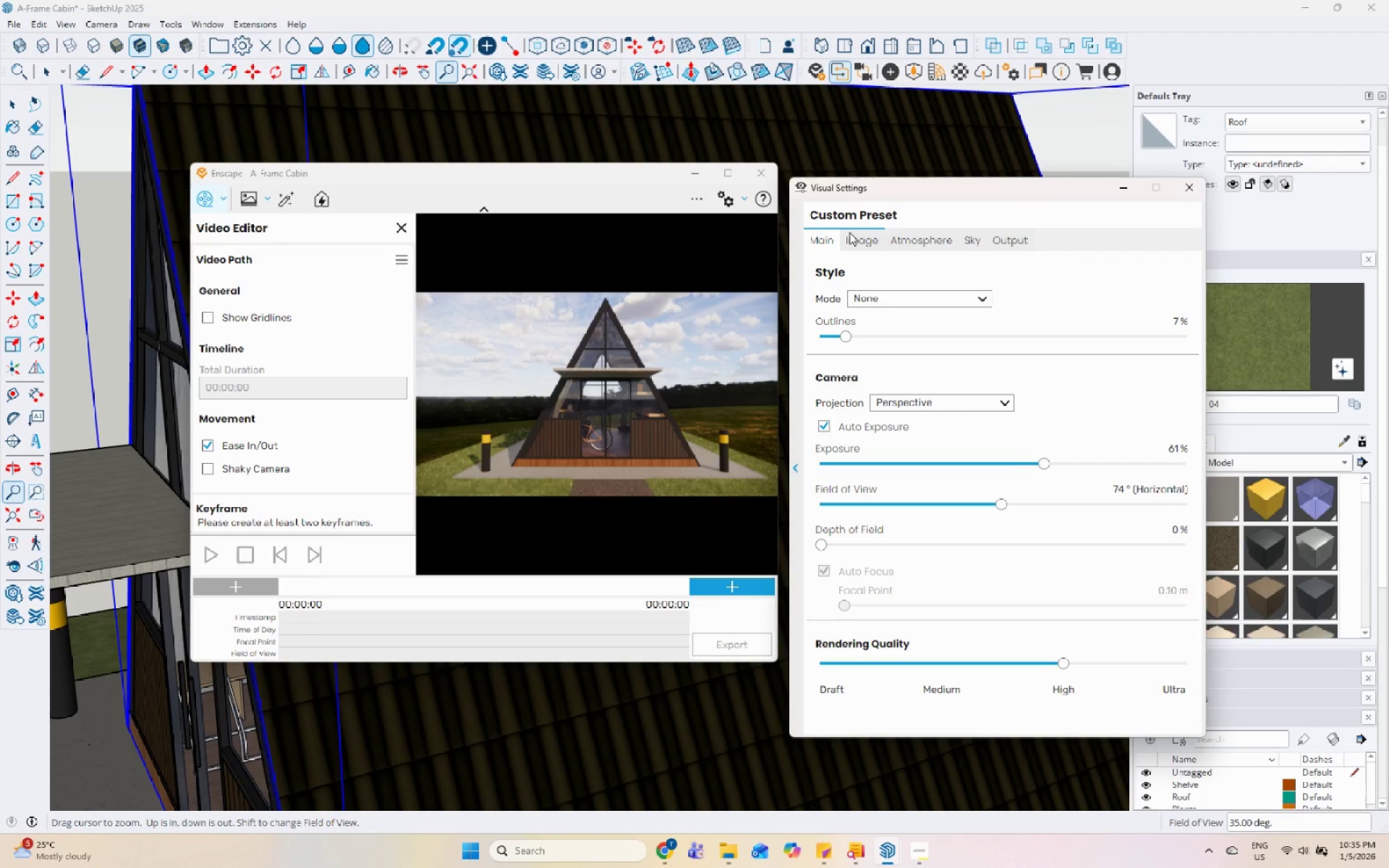 
left_click([852, 235])
 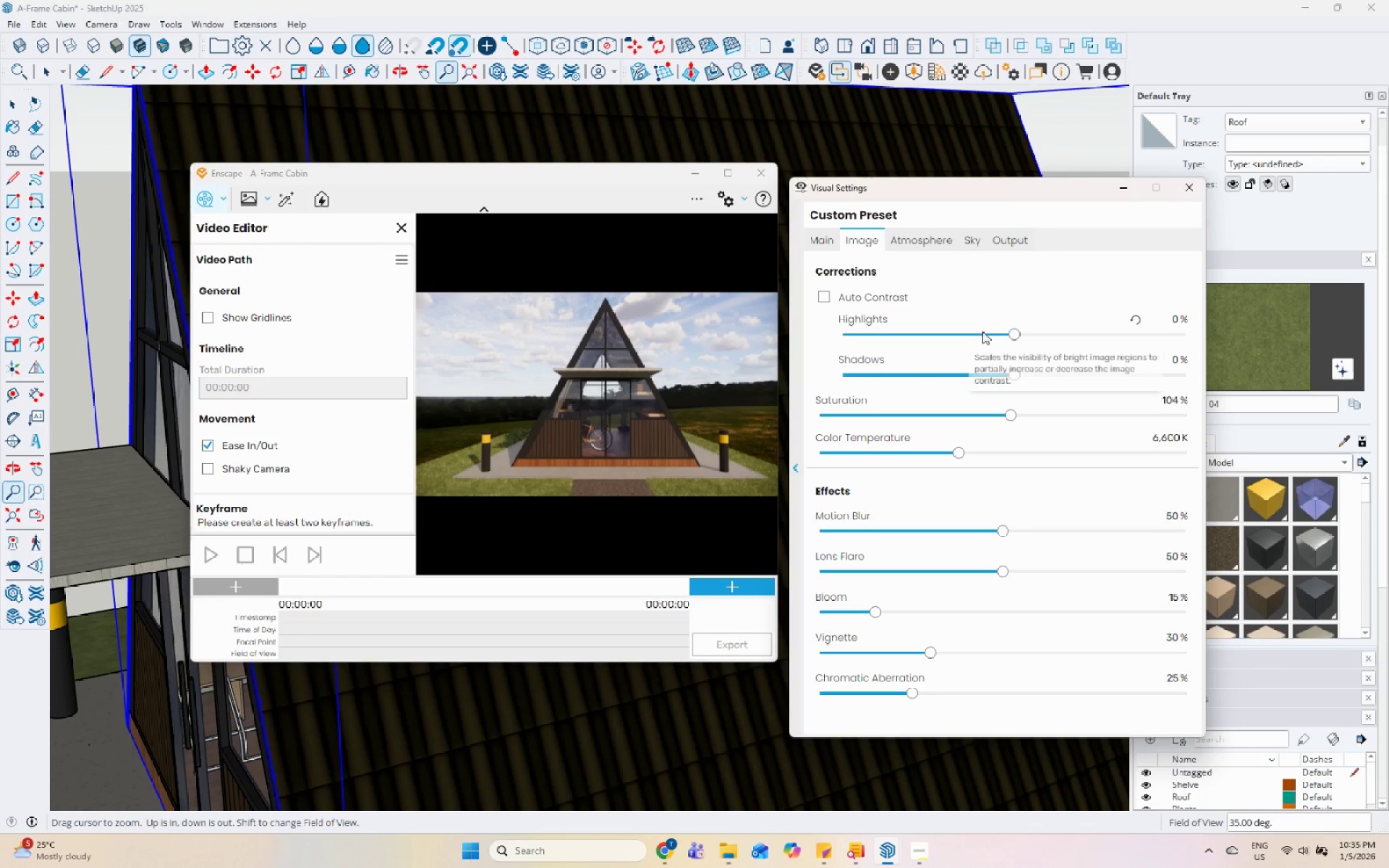 
left_click_drag(start_coordinate=[1008, 334], to_coordinate=[1012, 334])
 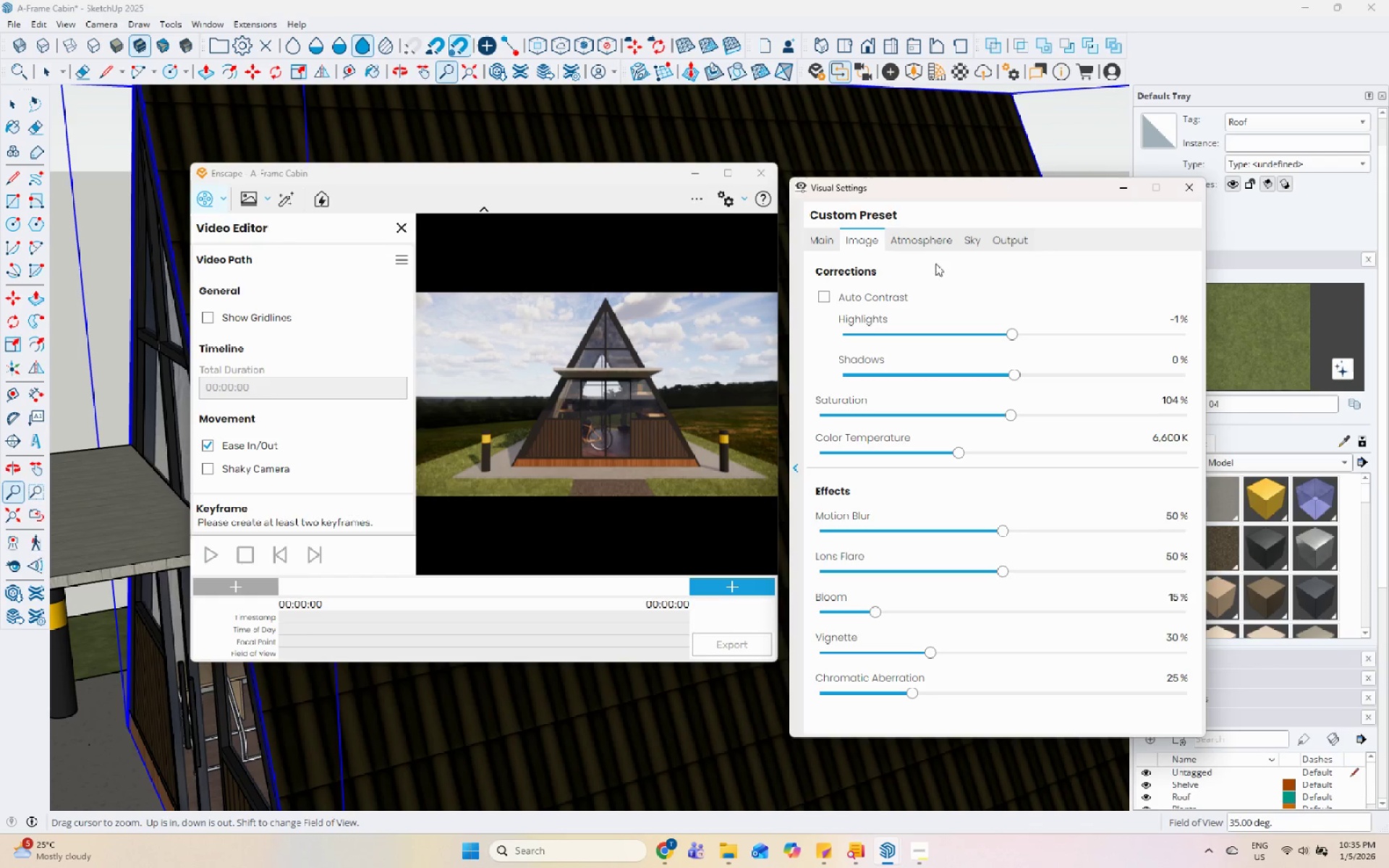 
left_click([928, 242])
 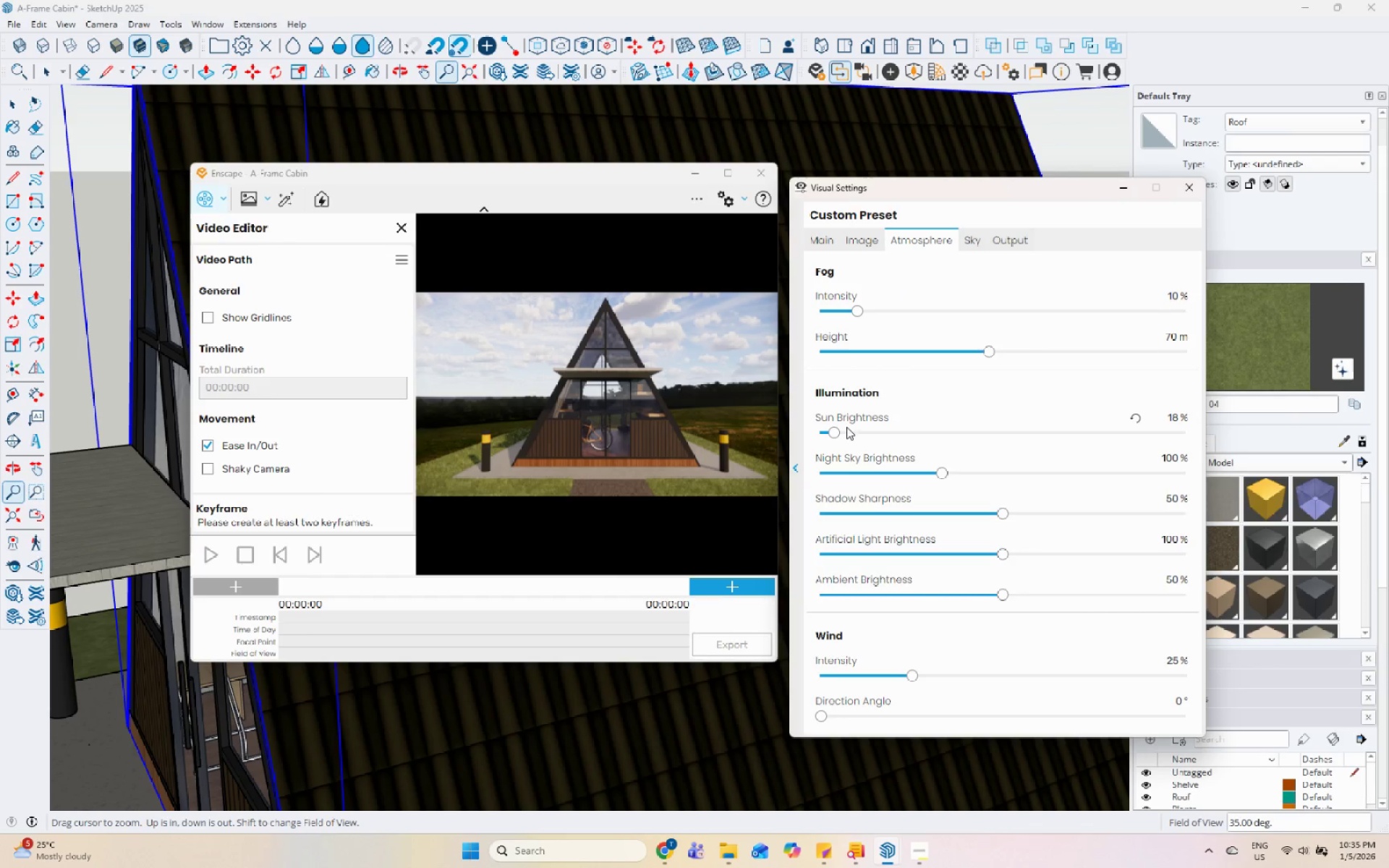 
left_click_drag(start_coordinate=[838, 430], to_coordinate=[858, 441])
 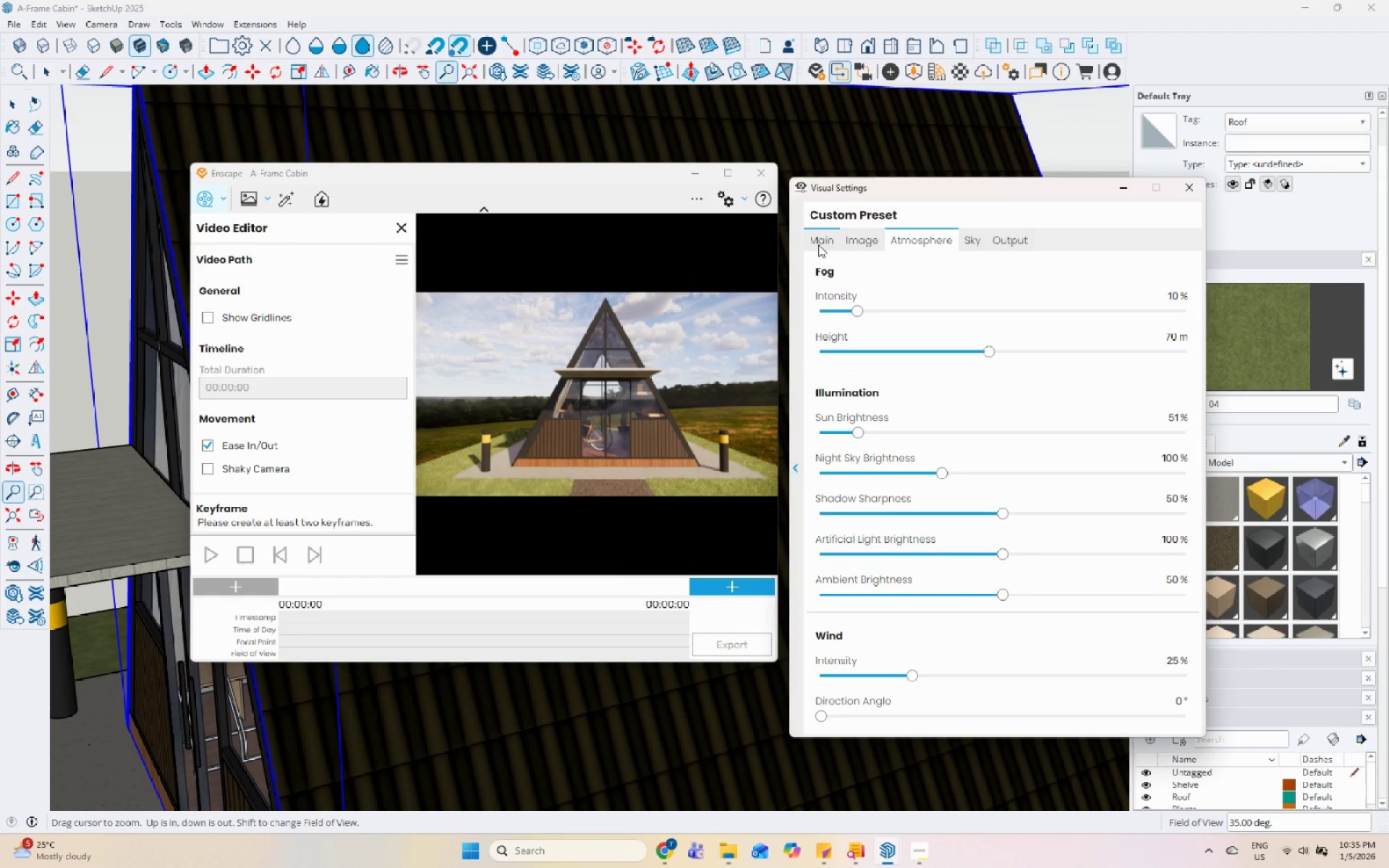 
left_click([818, 246])
 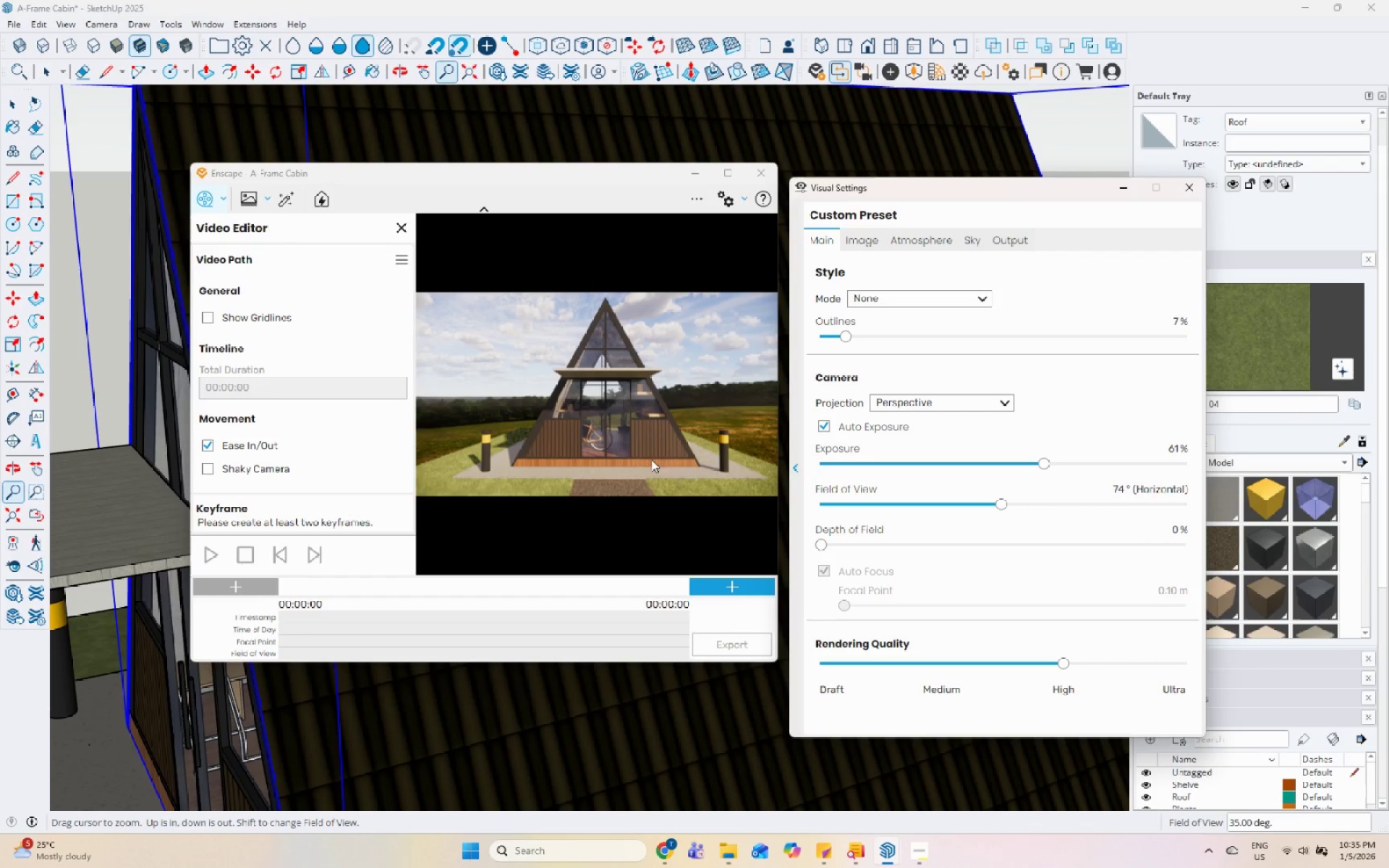 
wait(8.62)
 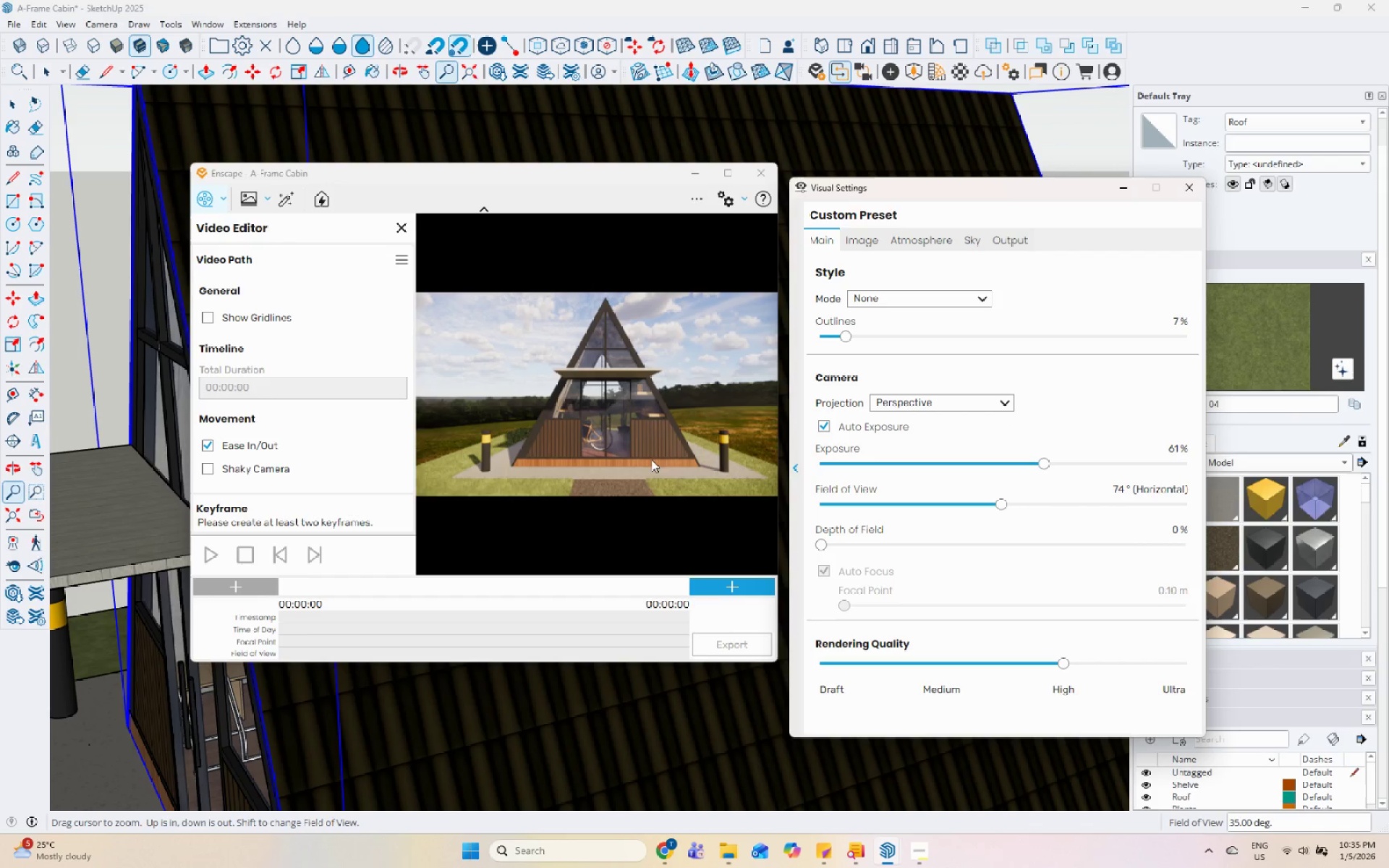 
hold_key(key=ShiftLeft, duration=1.5)
 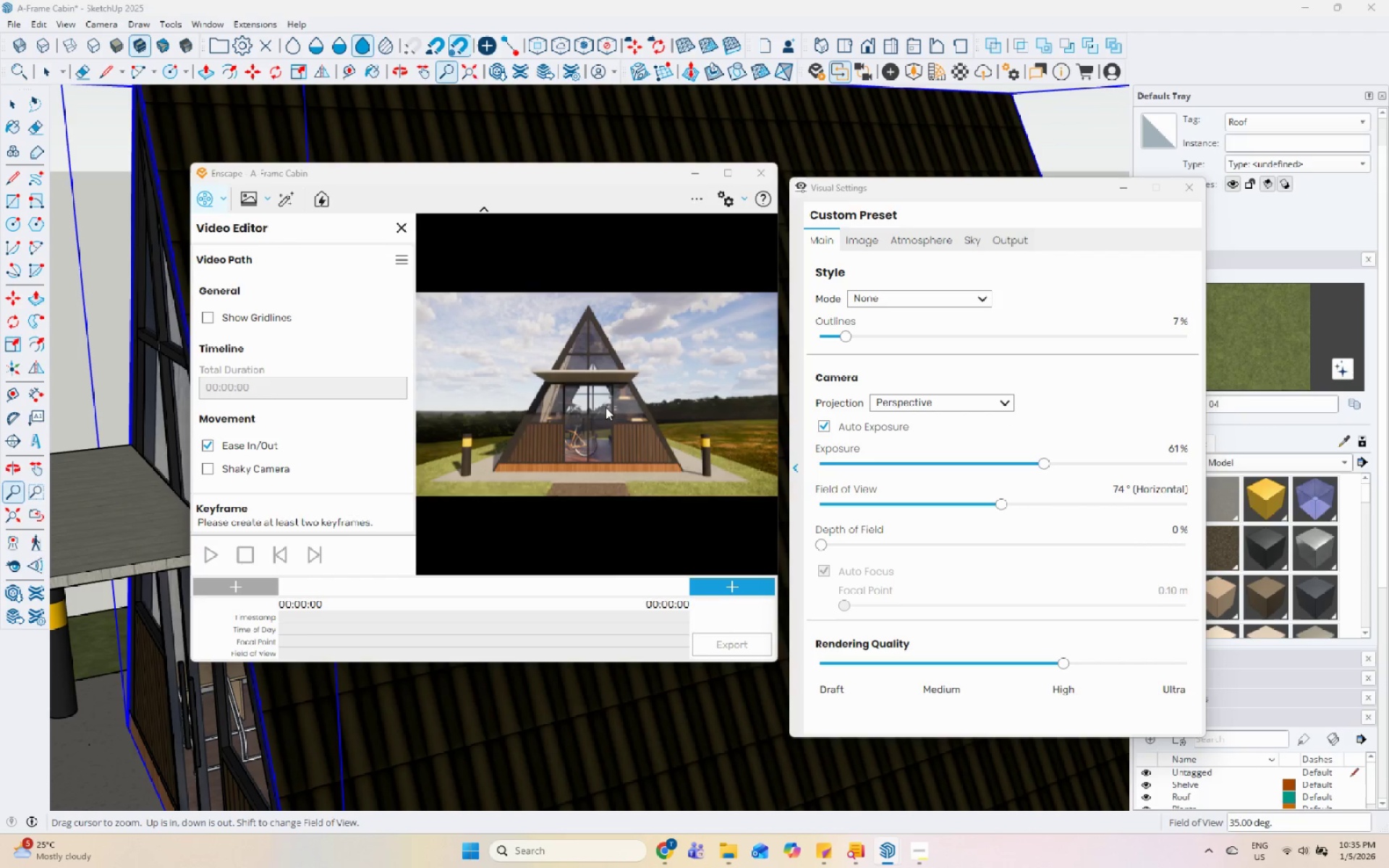 
hold_key(key=ShiftLeft, duration=0.8)
 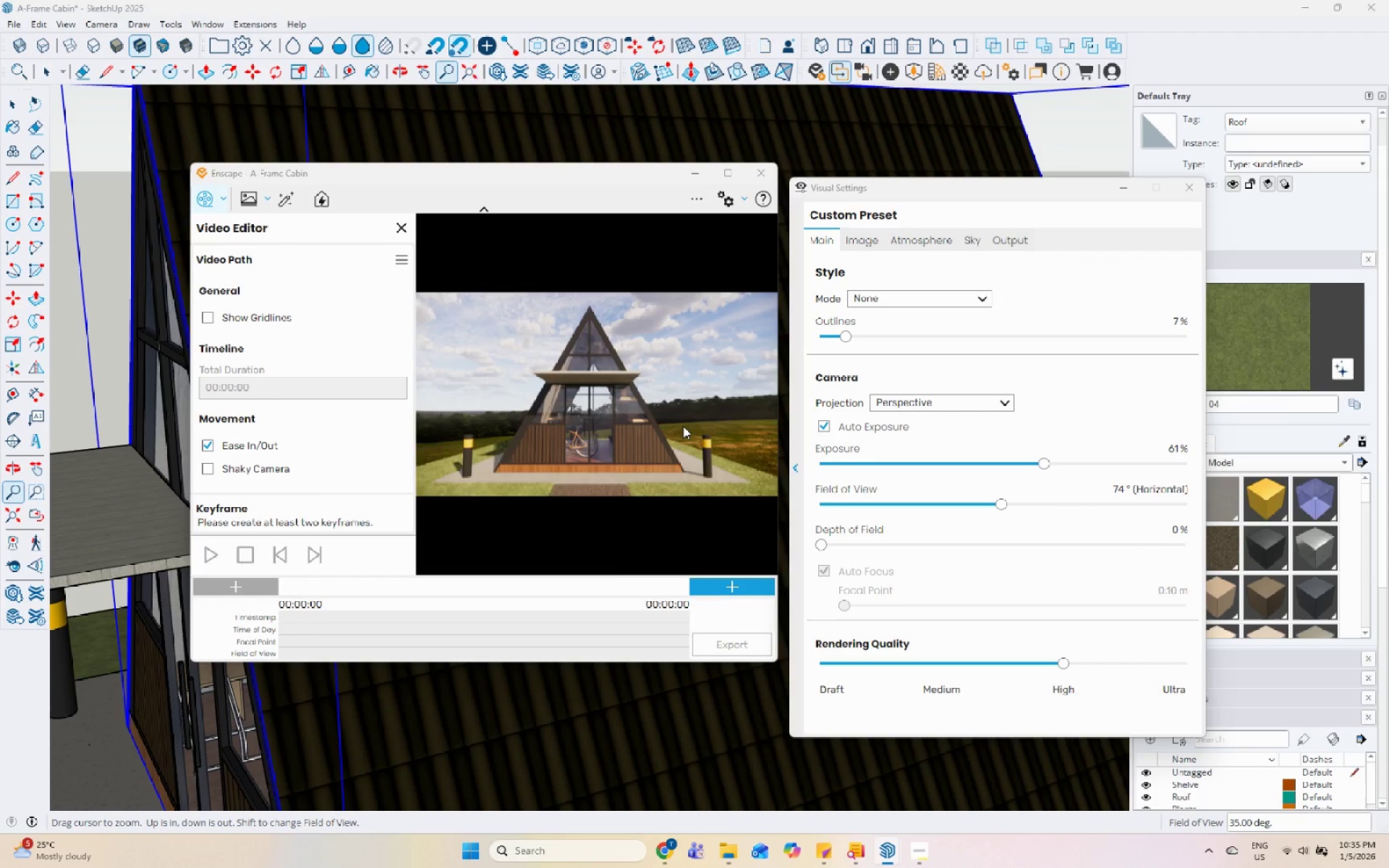 
scroll: coordinate [681, 425], scroll_direction: down, amount: 3.0
 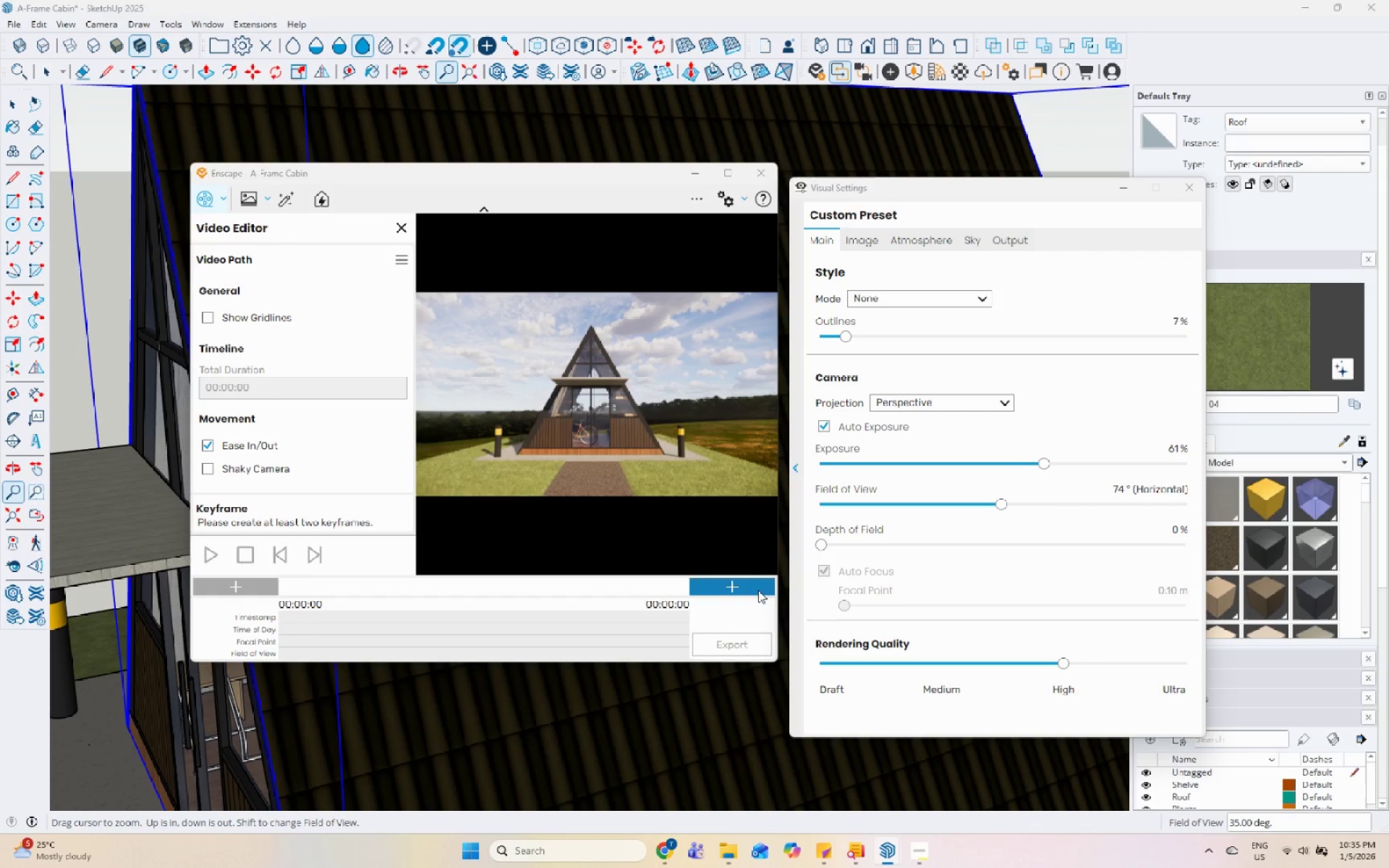 
left_click([758, 590])
 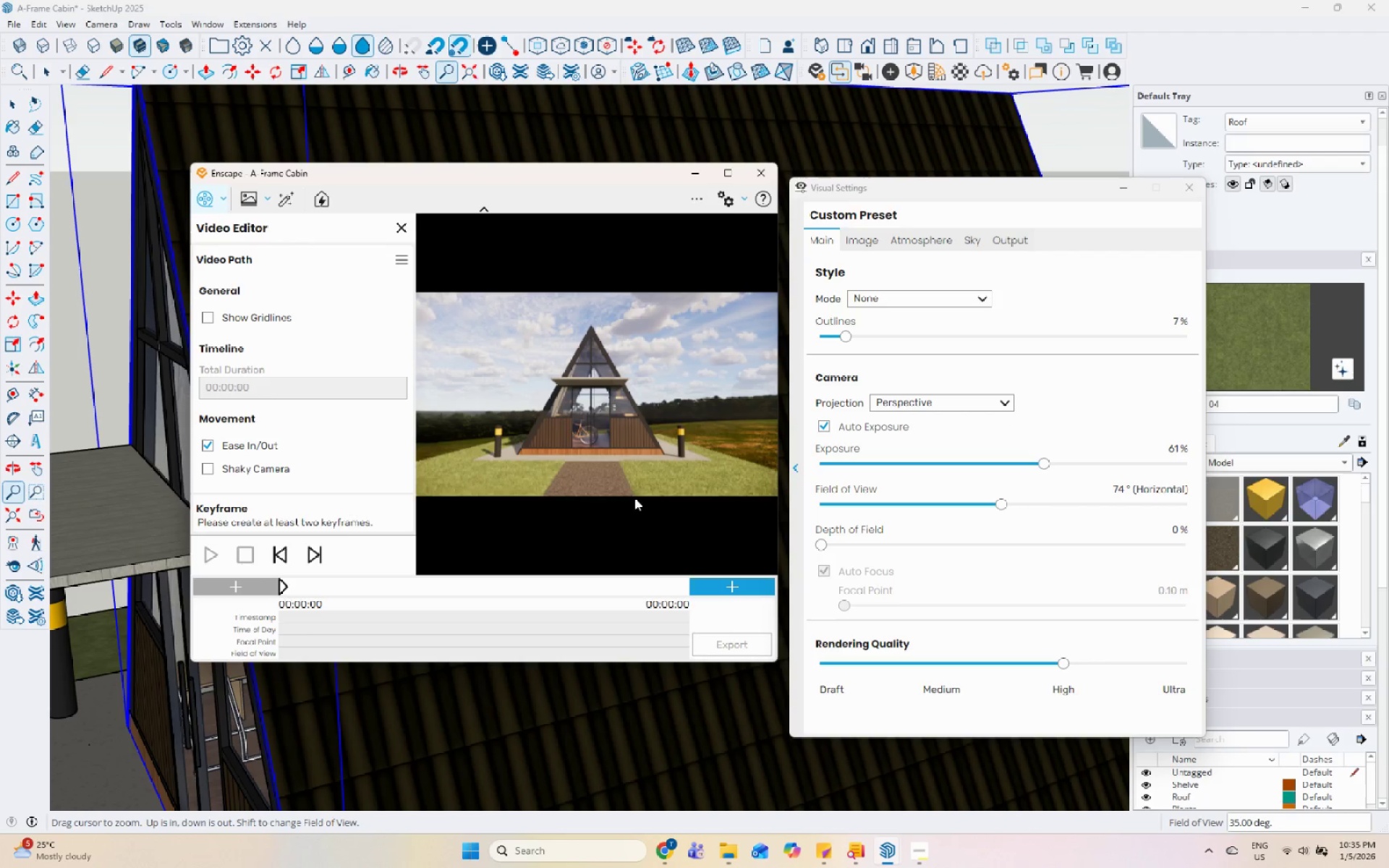 
scroll: coordinate [578, 407], scroll_direction: up, amount: 4.0
 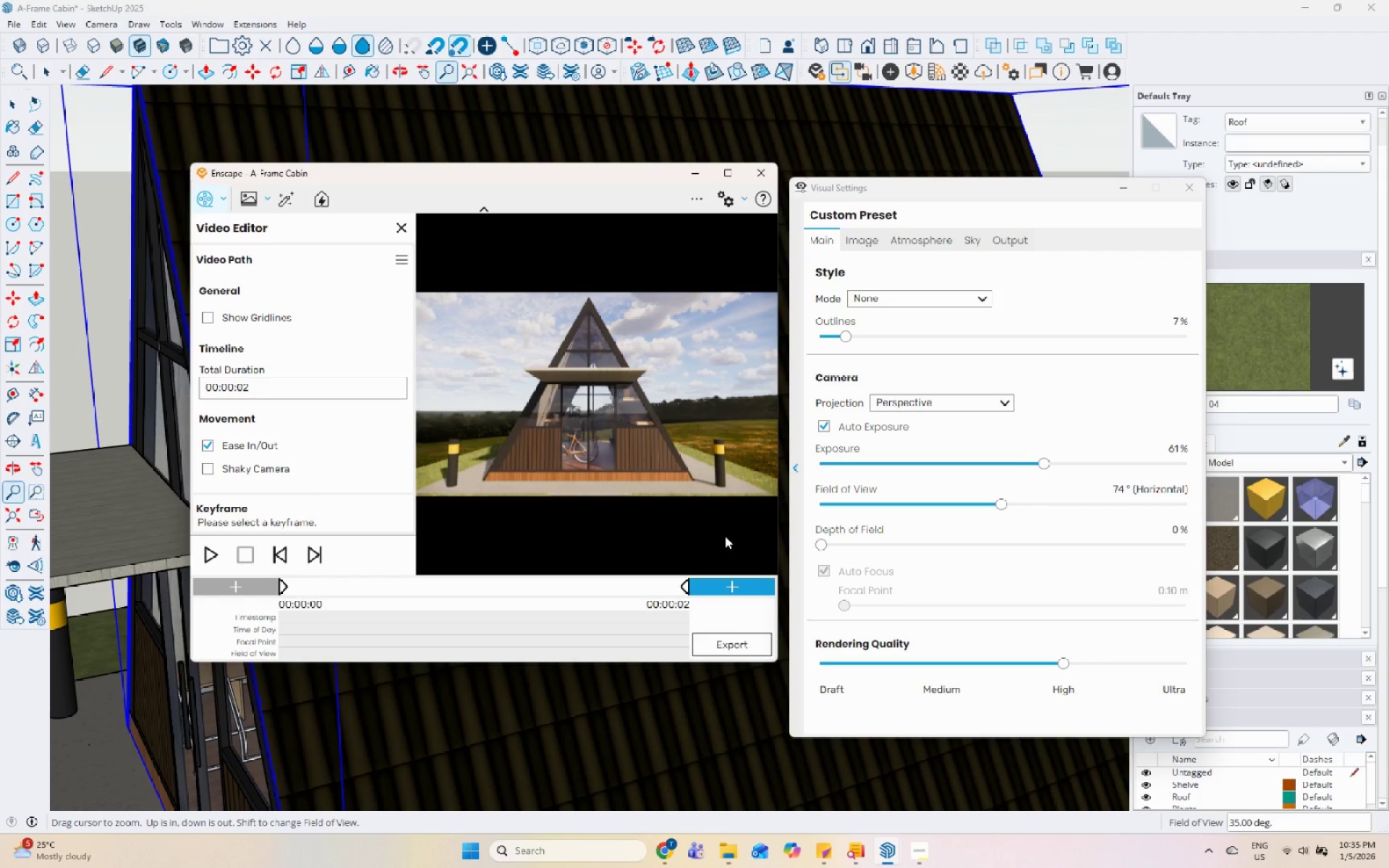 
scroll: coordinate [679, 469], scroll_direction: down, amount: 5.0
 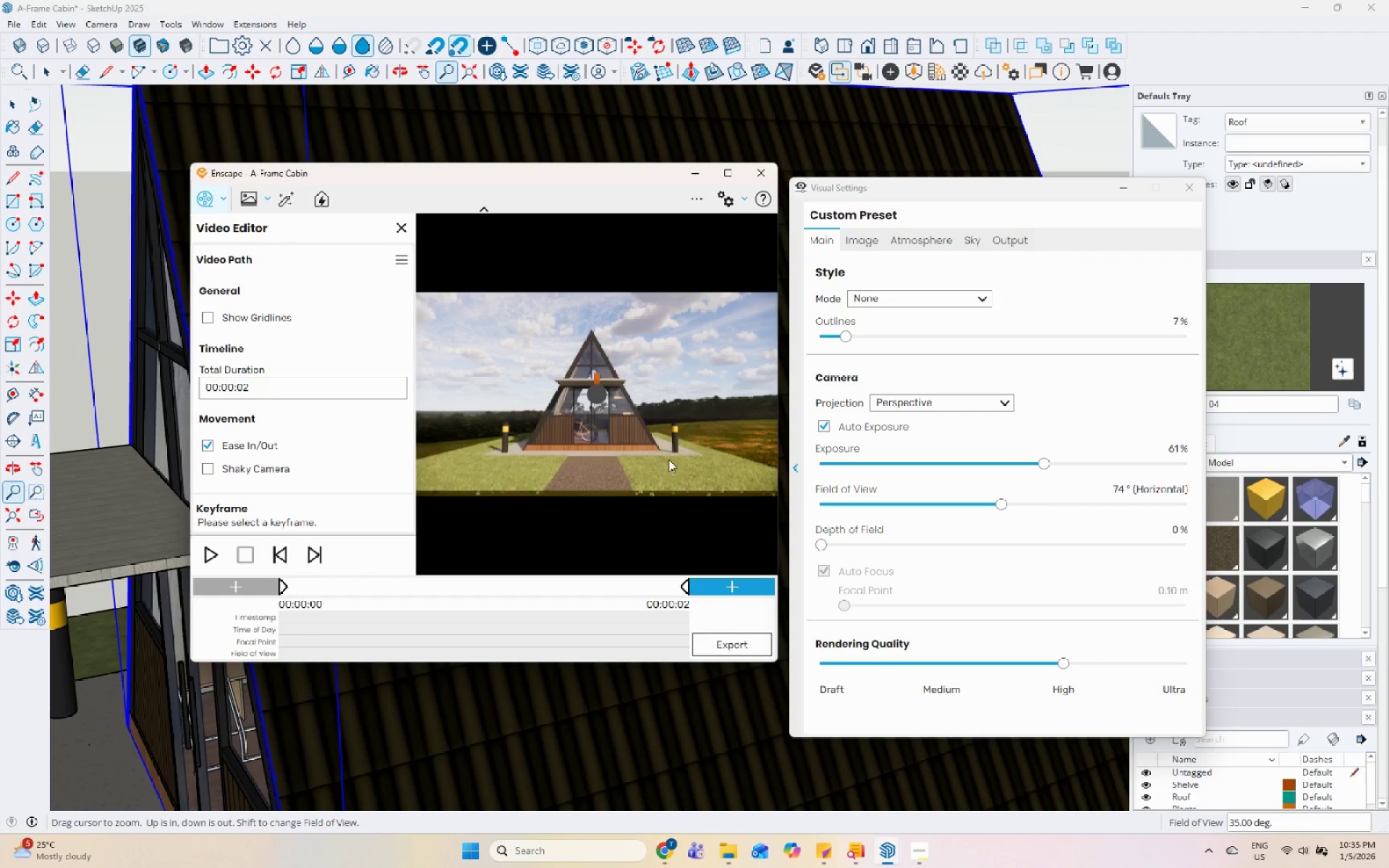 
scroll: coordinate [640, 404], scroll_direction: up, amount: 6.0
 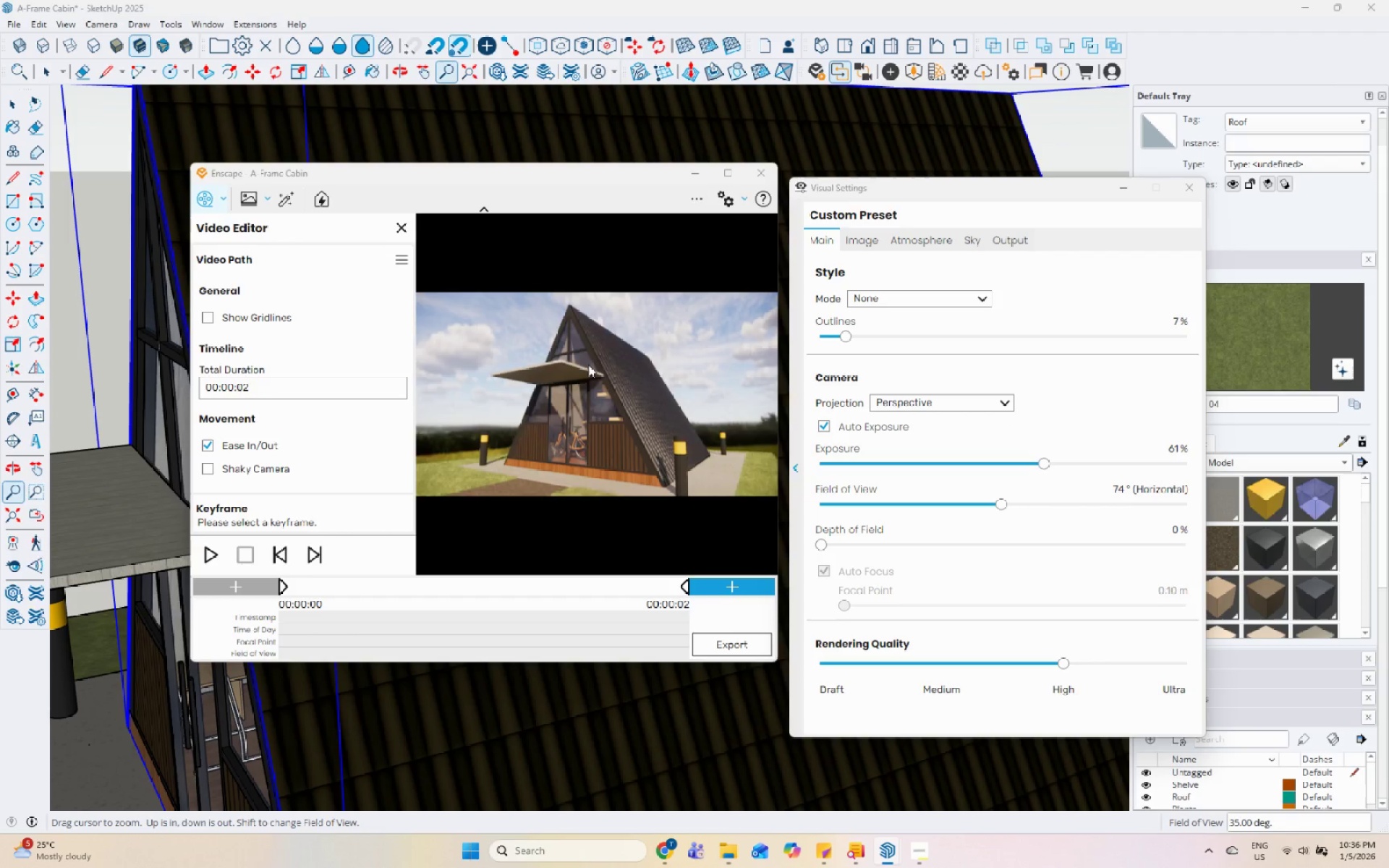 
left_click([726, 589])
 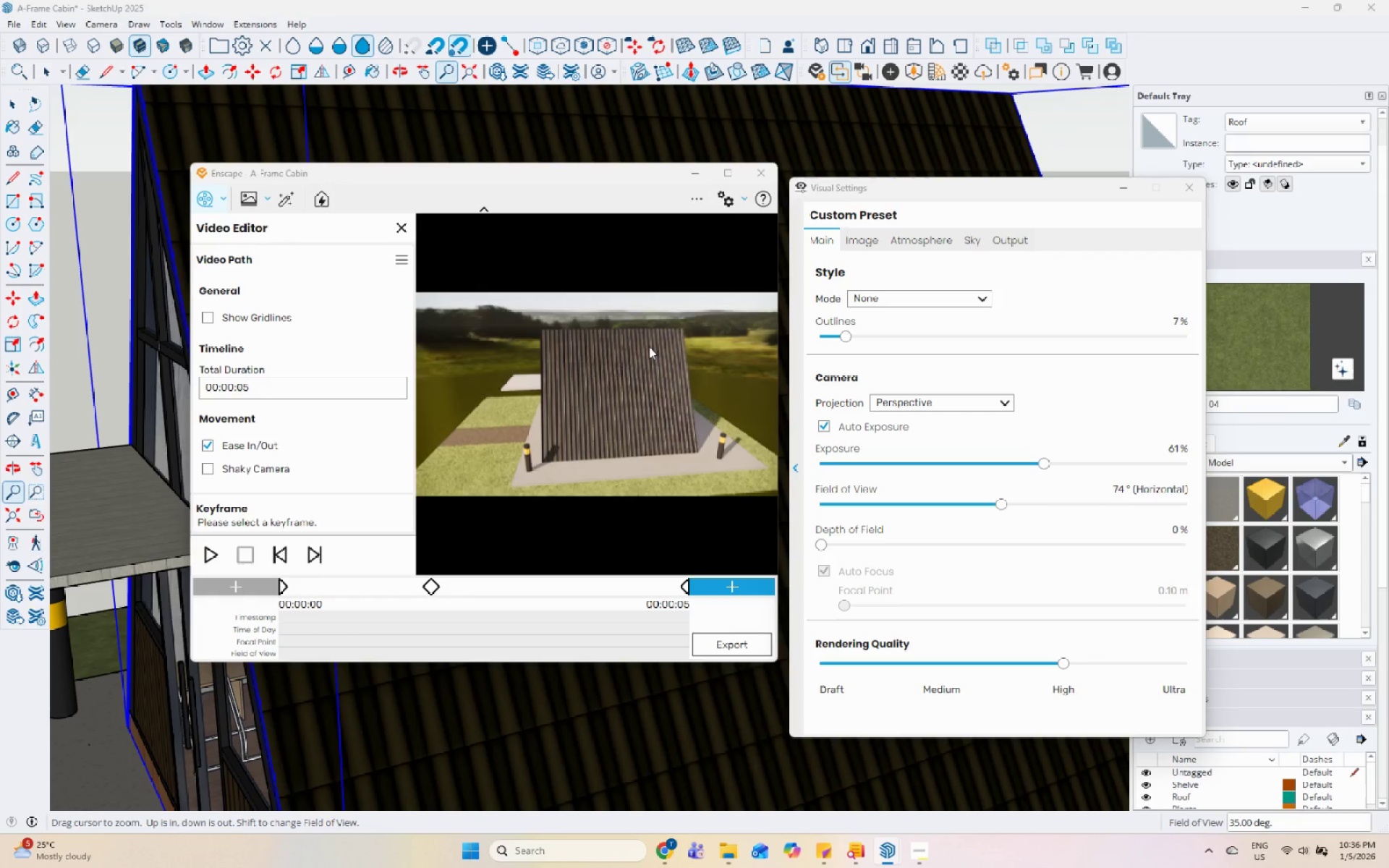 
wait(6.64)
 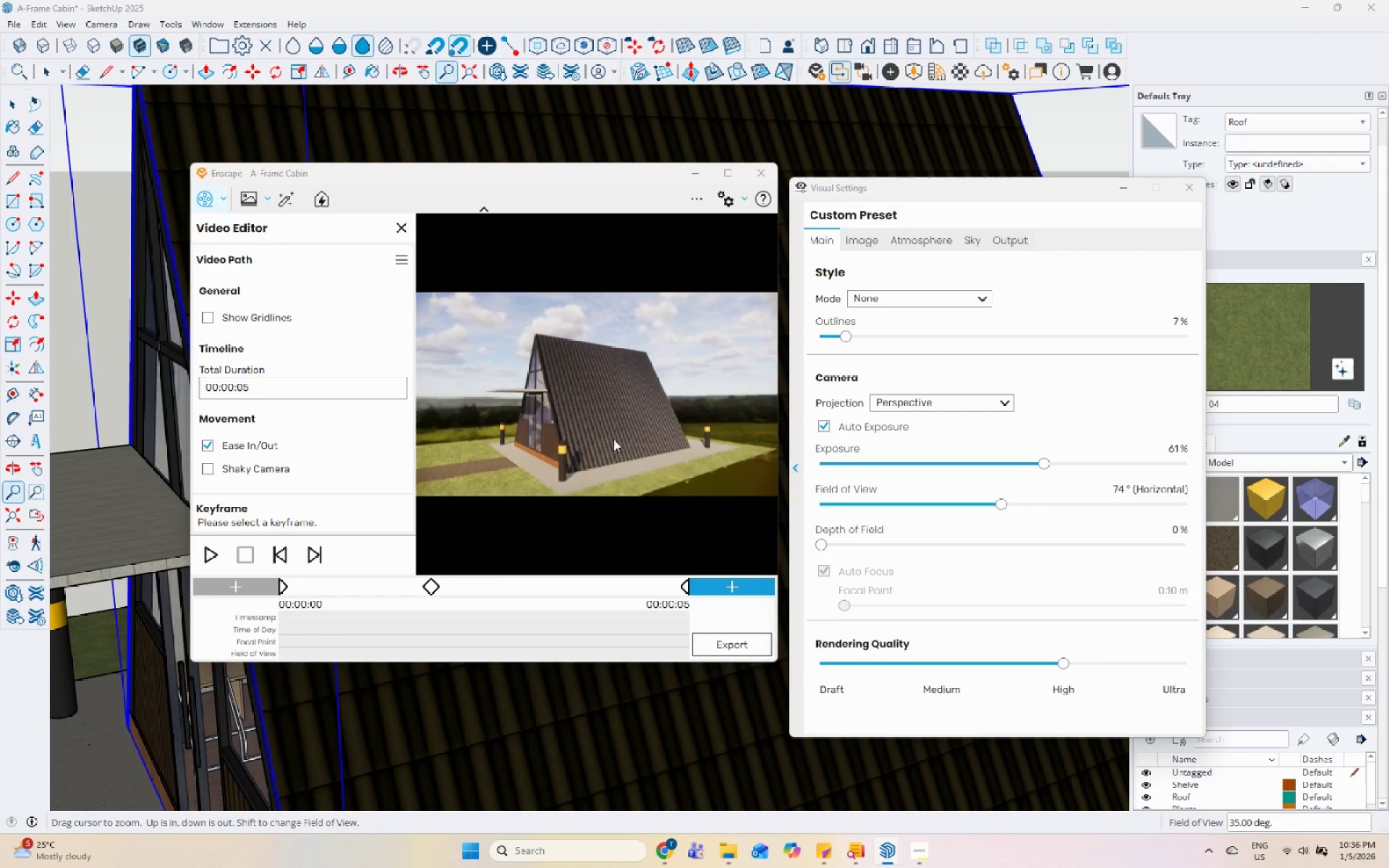 
scroll: coordinate [596, 328], scroll_direction: up, amount: 2.0
 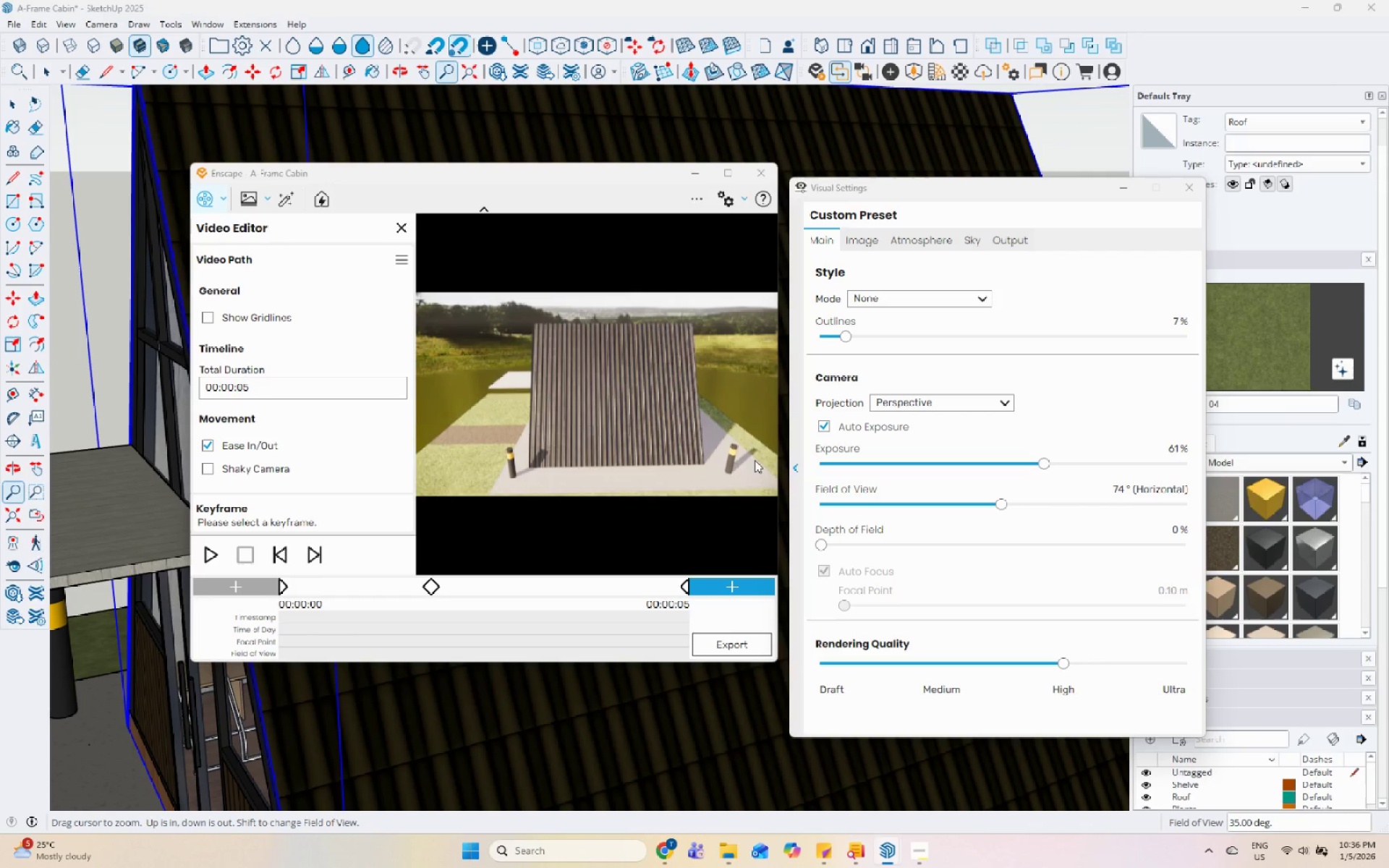 
left_click([1005, 462])
 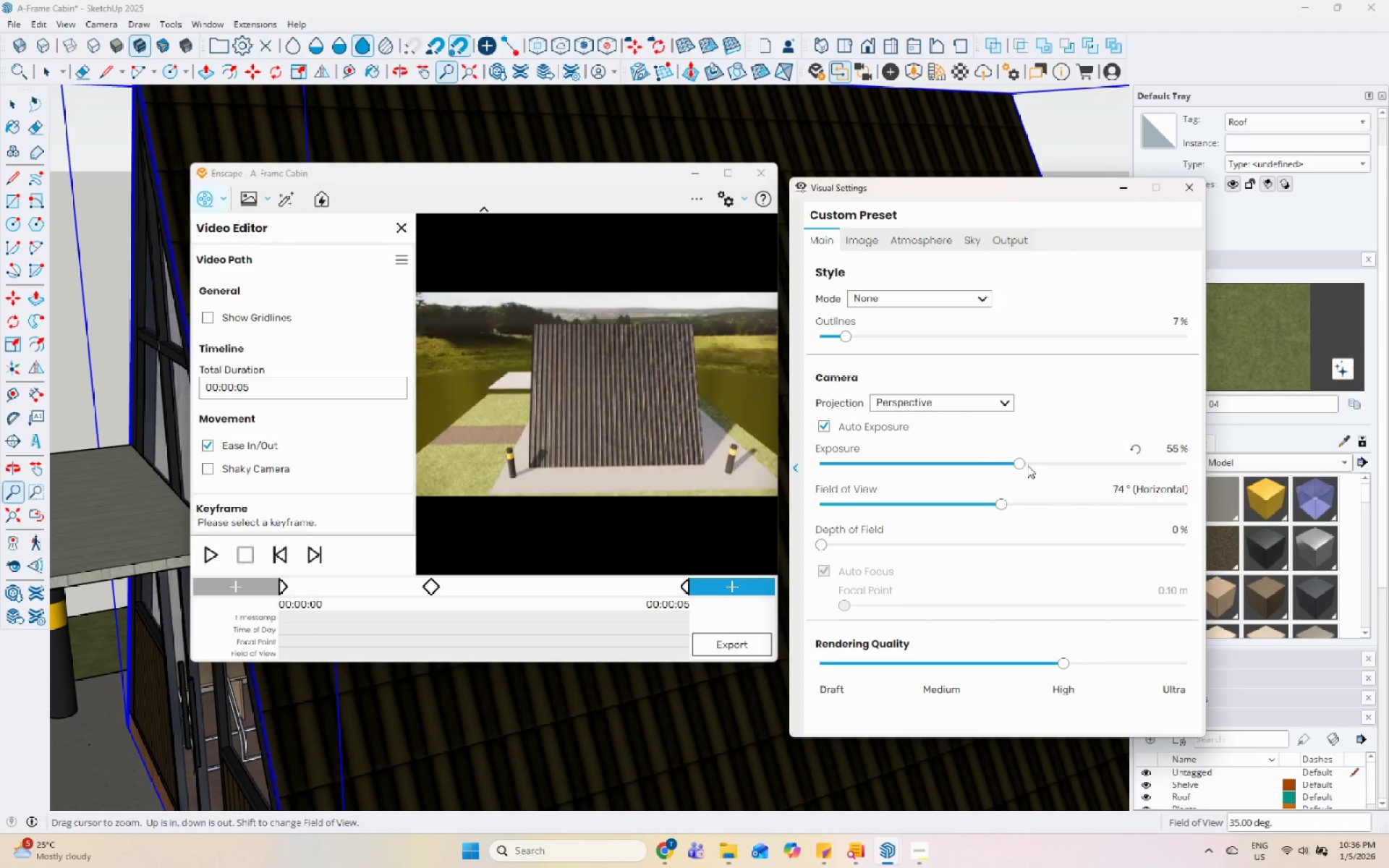 
double_click([1032, 465])
 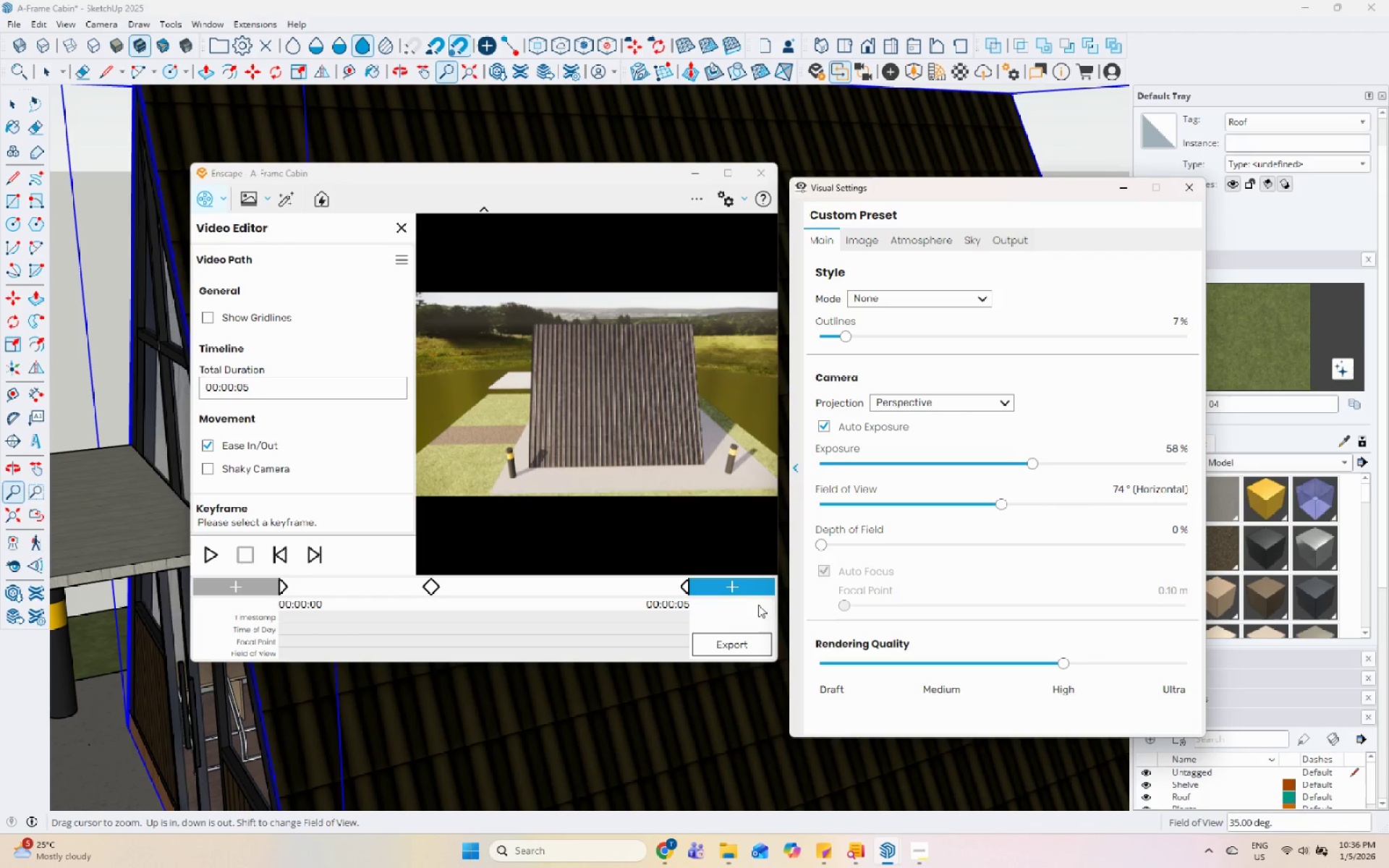 
left_click([758, 587])
 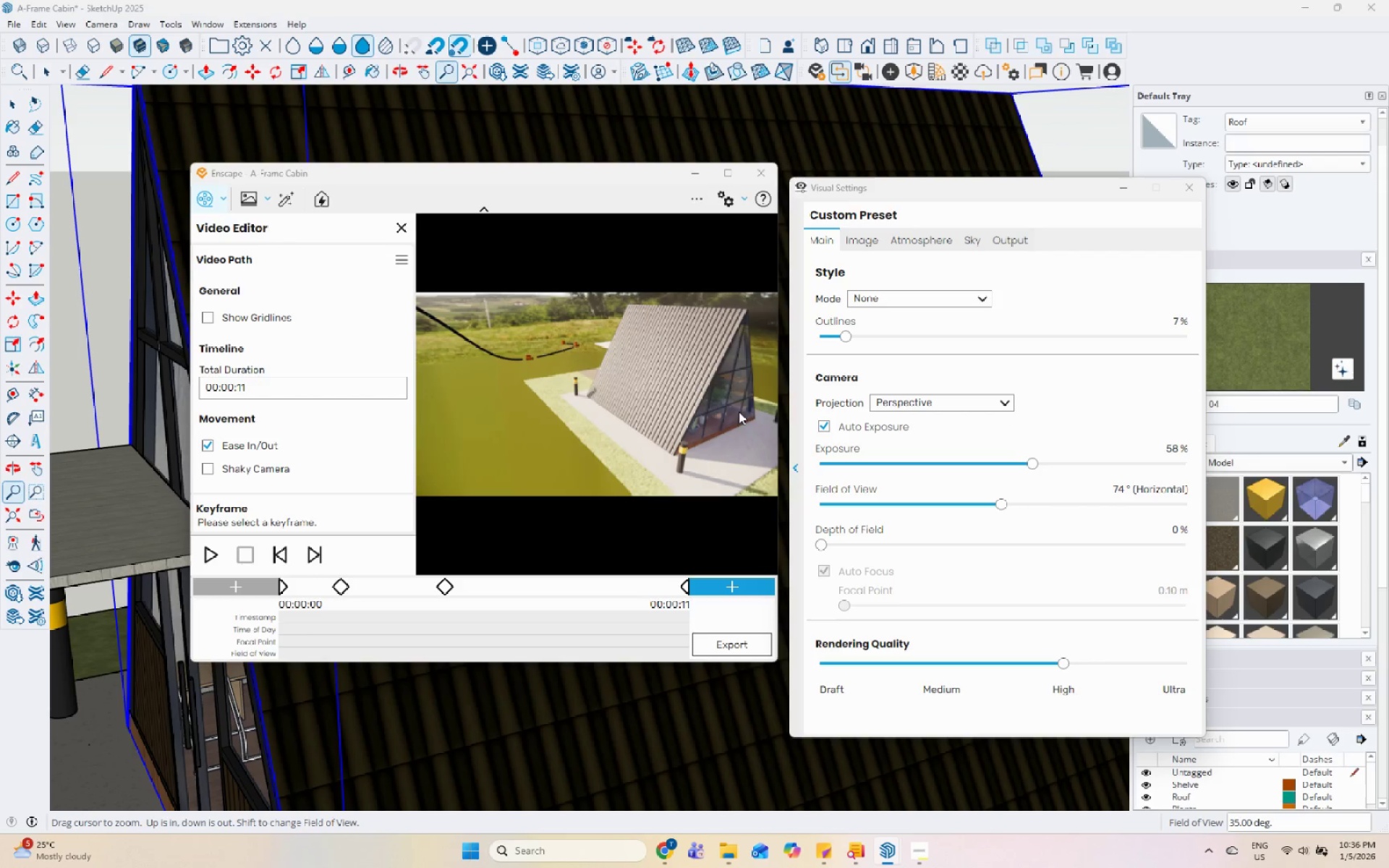 
scroll: coordinate [751, 391], scroll_direction: up, amount: 3.0
 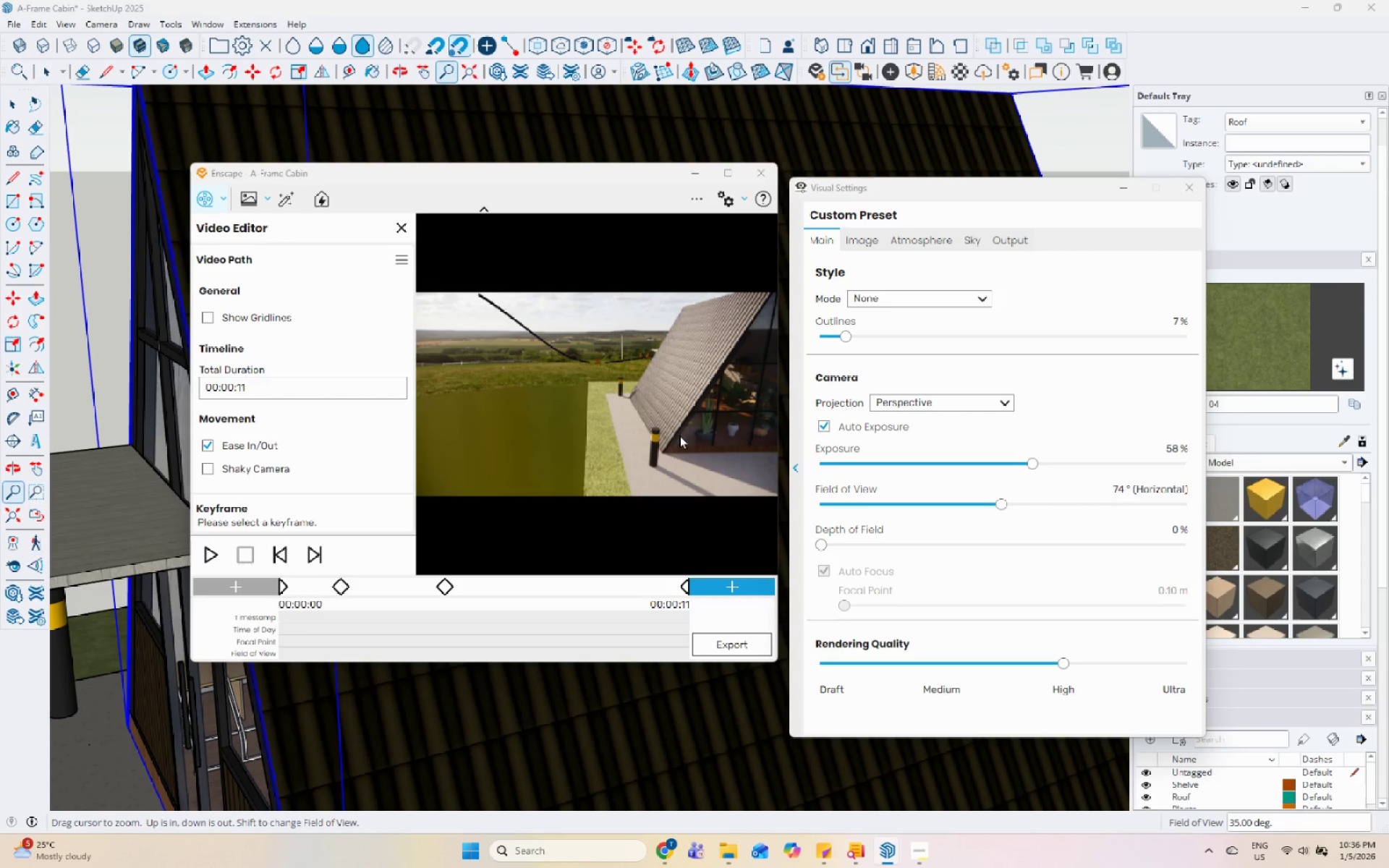 
hold_key(key=ShiftLeft, duration=1.5)
 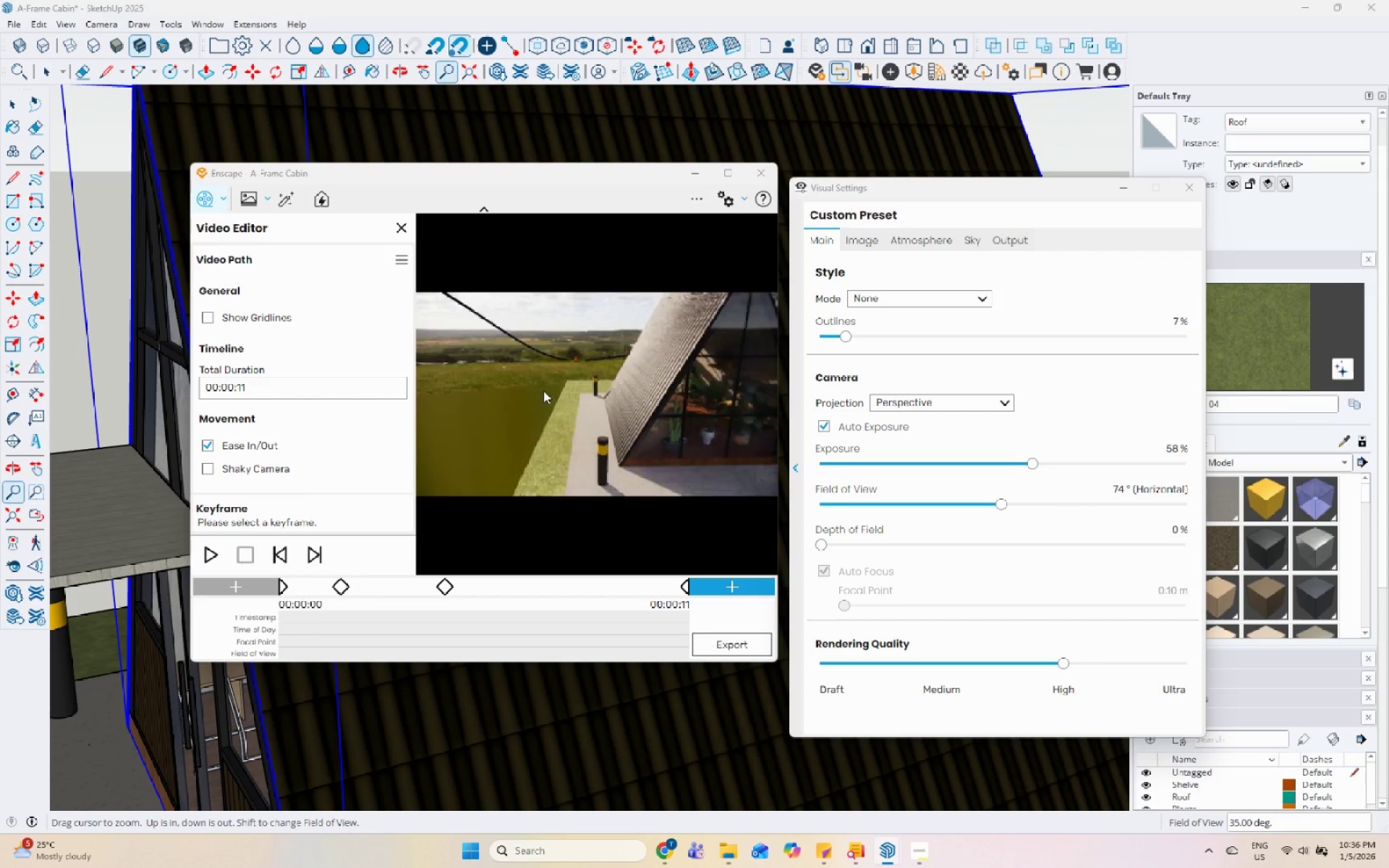 
hold_key(key=ShiftLeft, duration=0.33)
 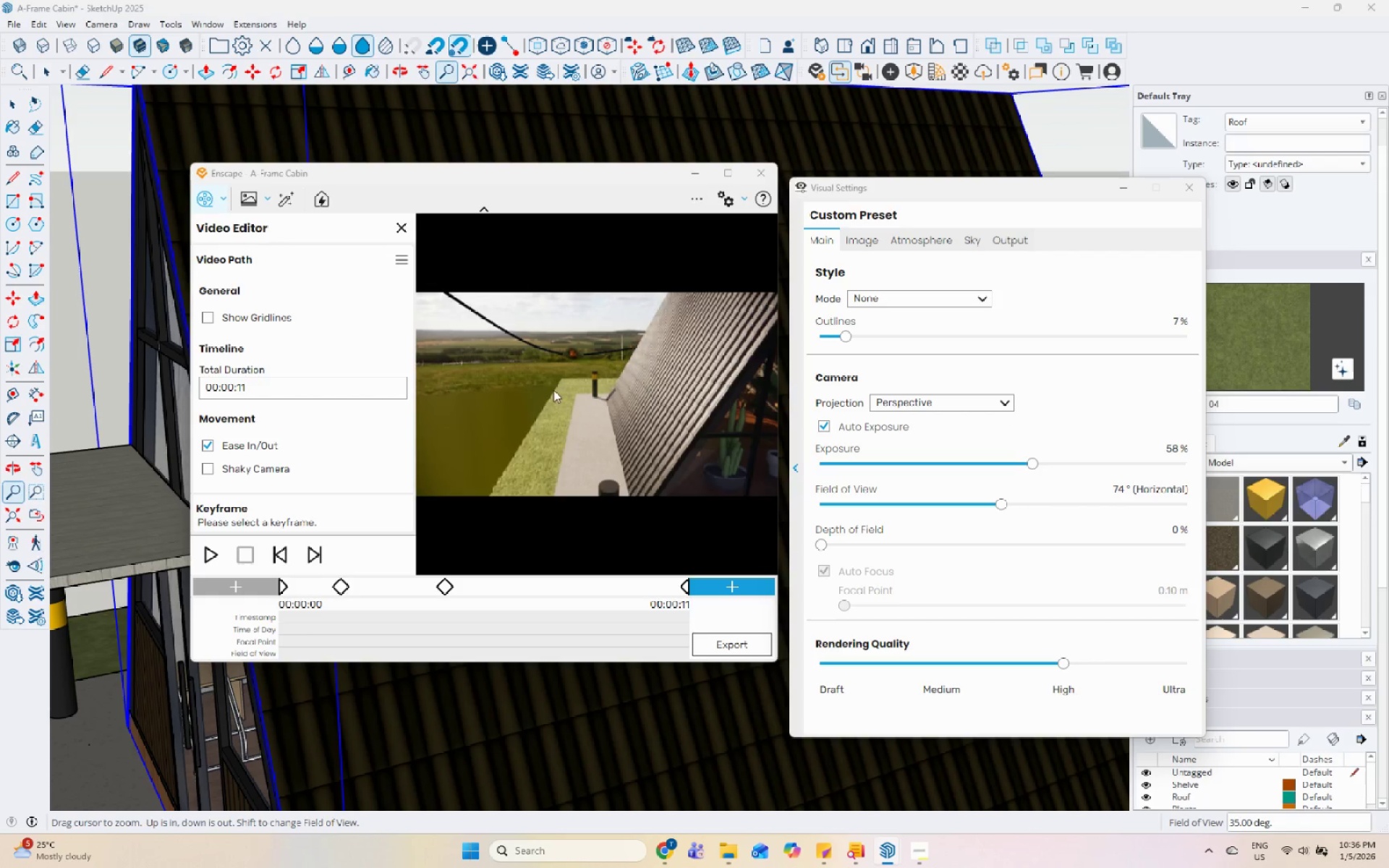 
scroll: coordinate [668, 402], scroll_direction: up, amount: 1.0
 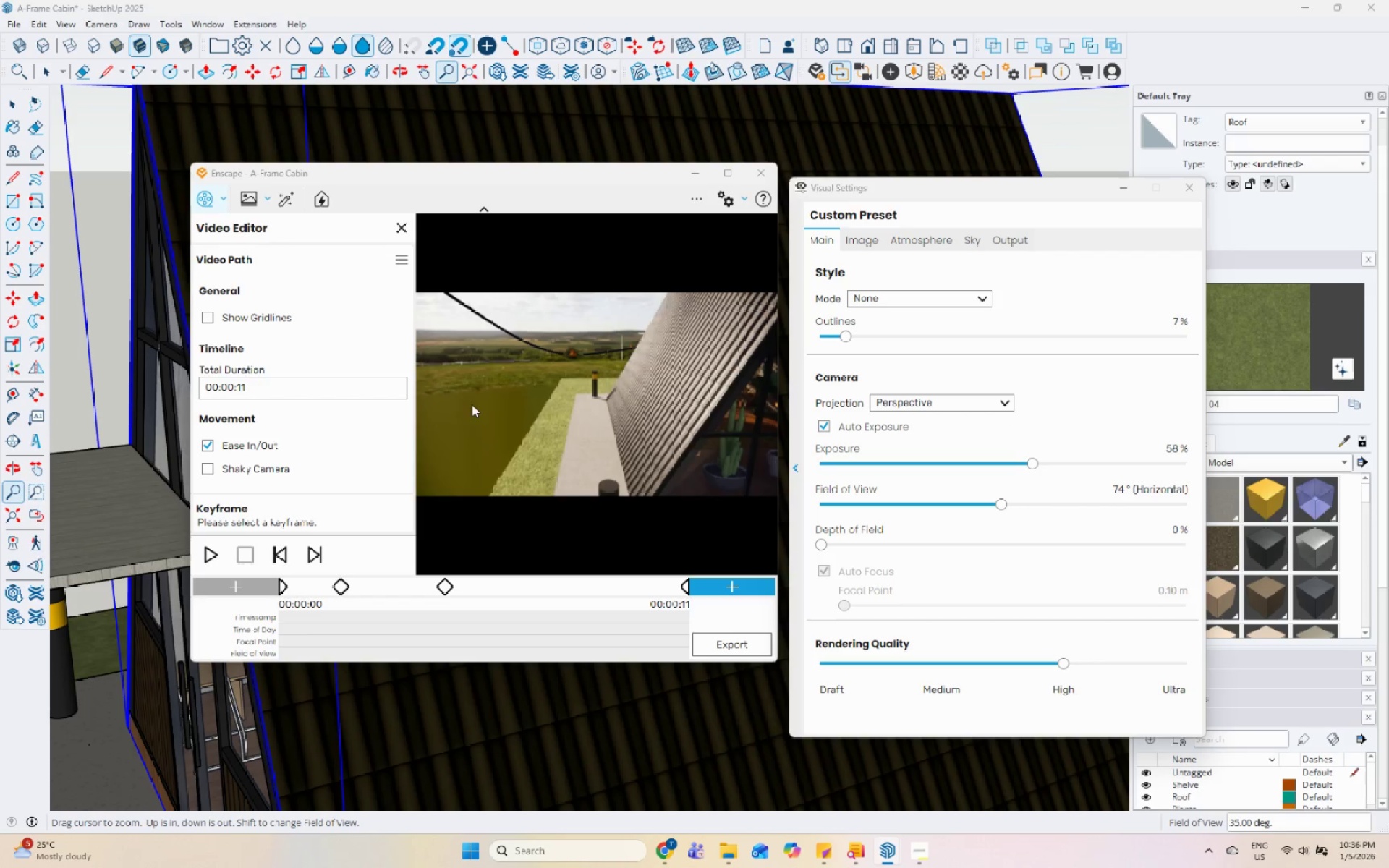 
hold_key(key=ShiftLeft, duration=0.8)
 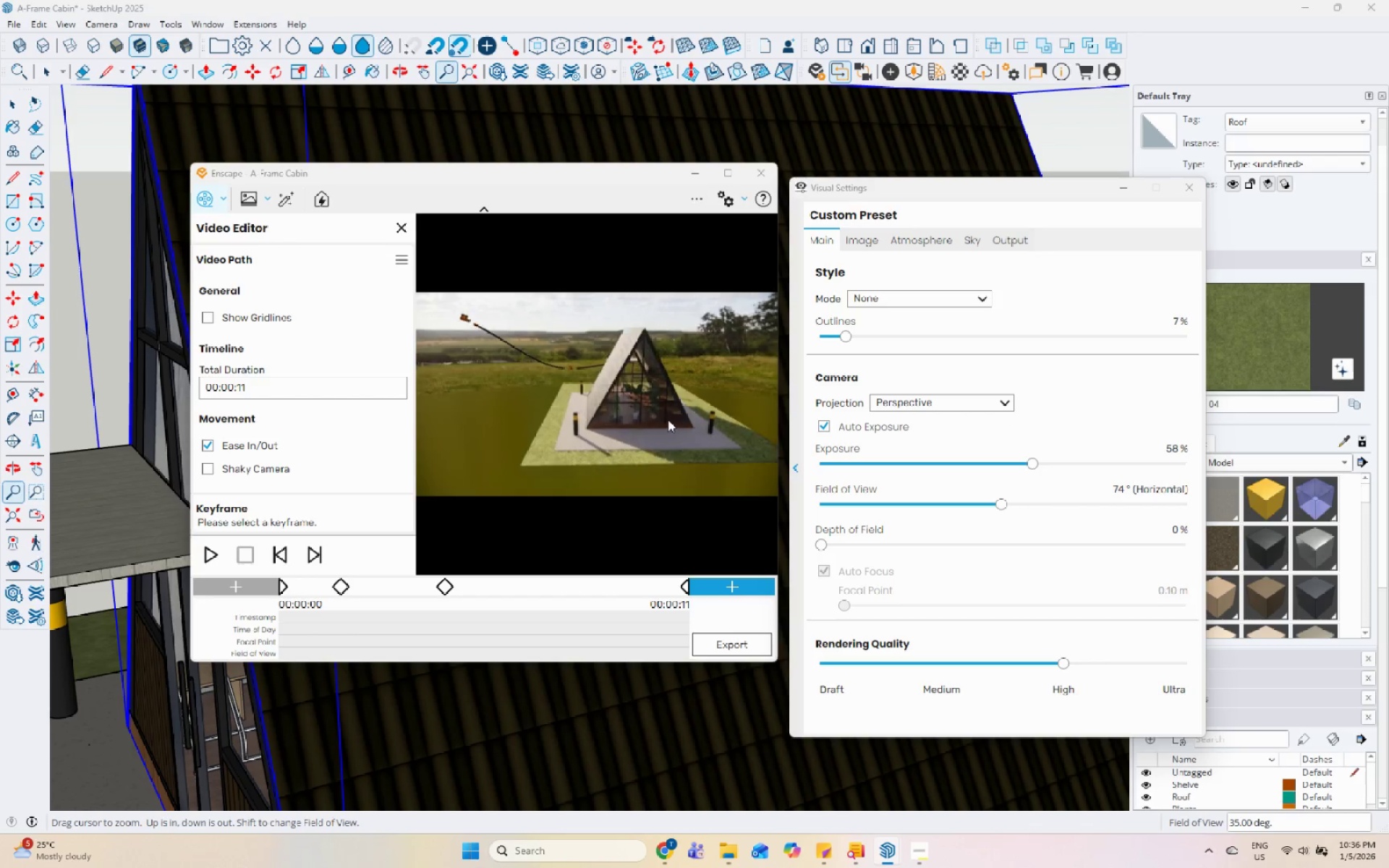 
scroll: coordinate [698, 411], scroll_direction: down, amount: 12.0
 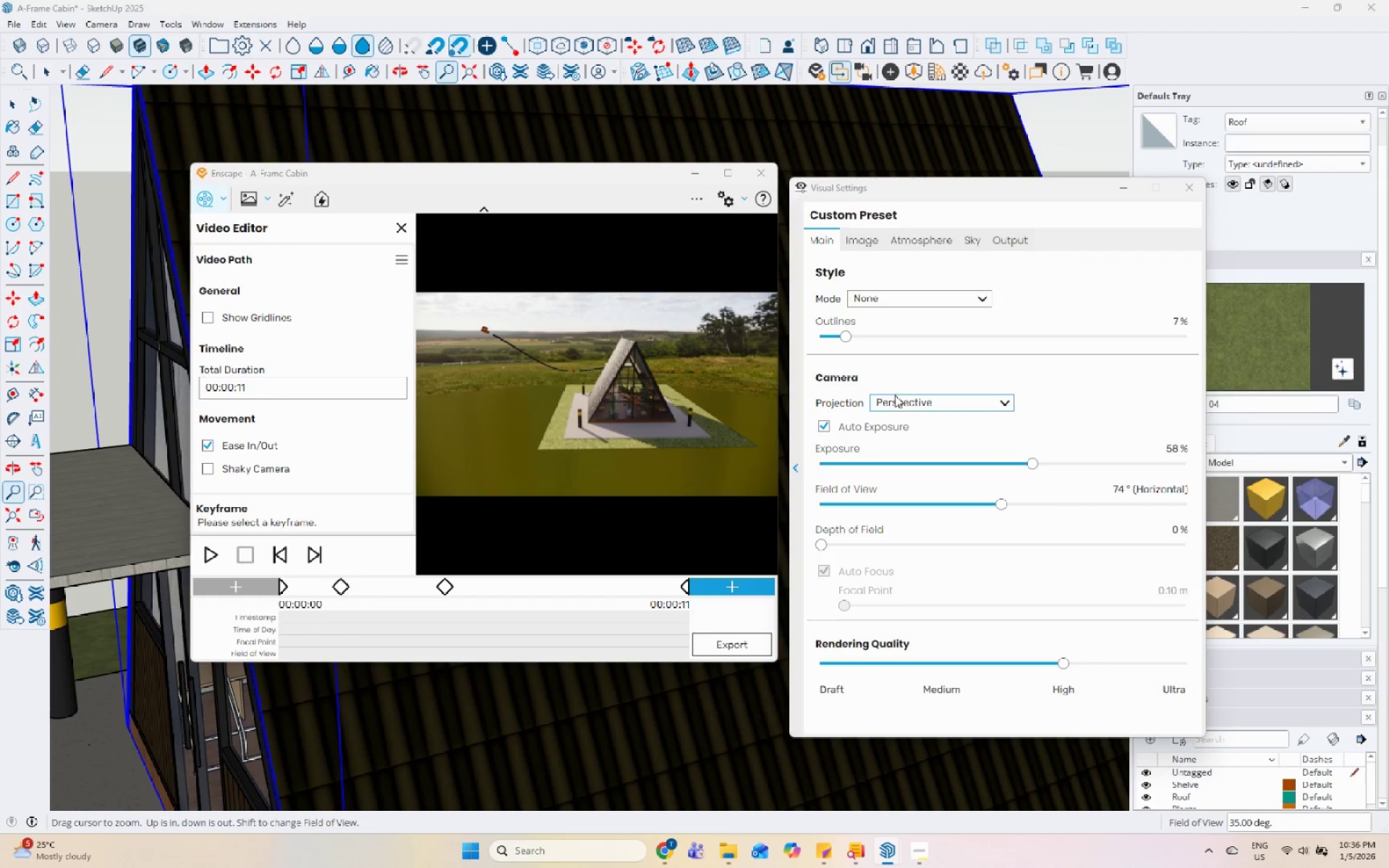 
scroll: coordinate [666, 390], scroll_direction: up, amount: 8.0
 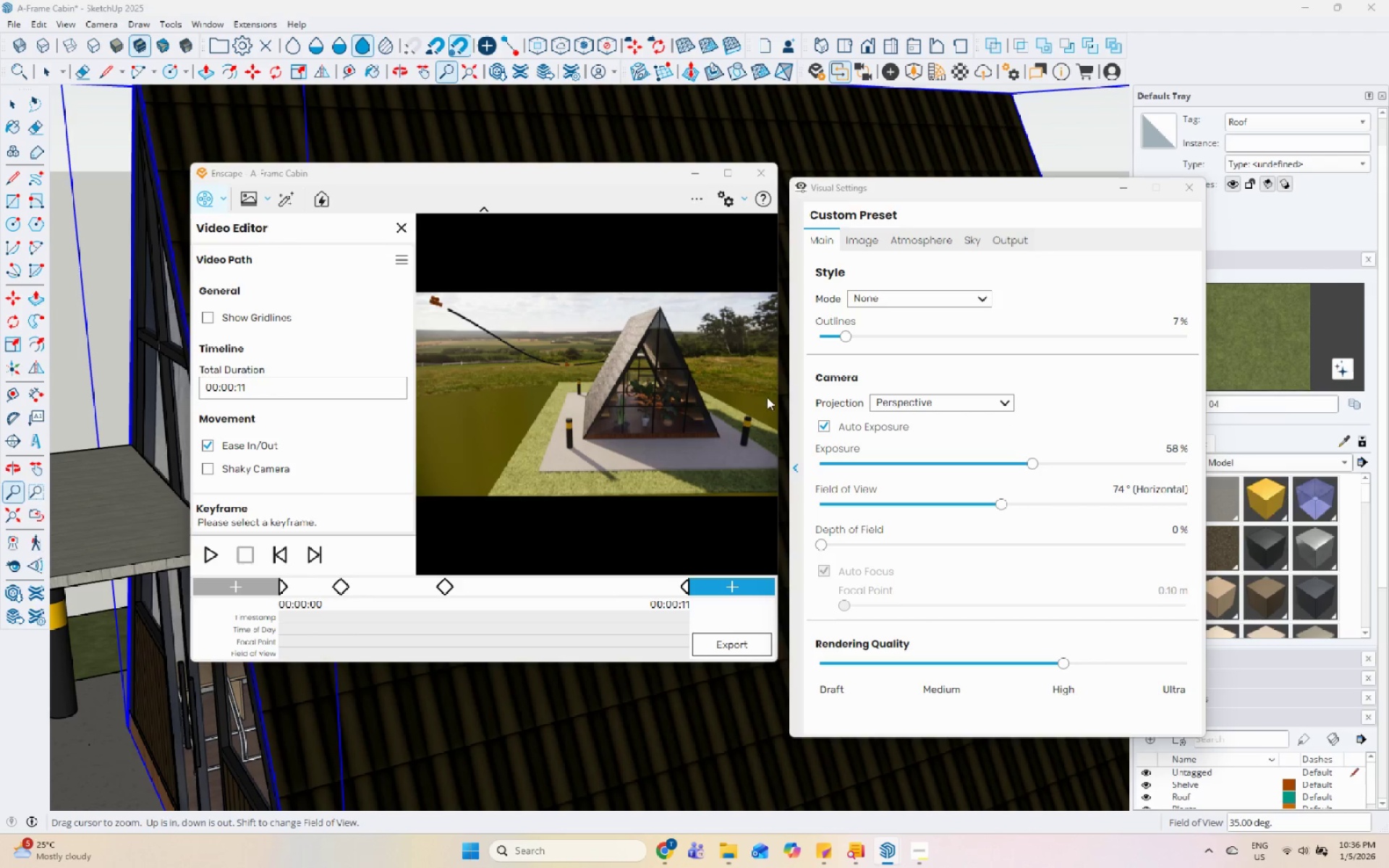 
hold_key(key=ShiftLeft, duration=0.98)
 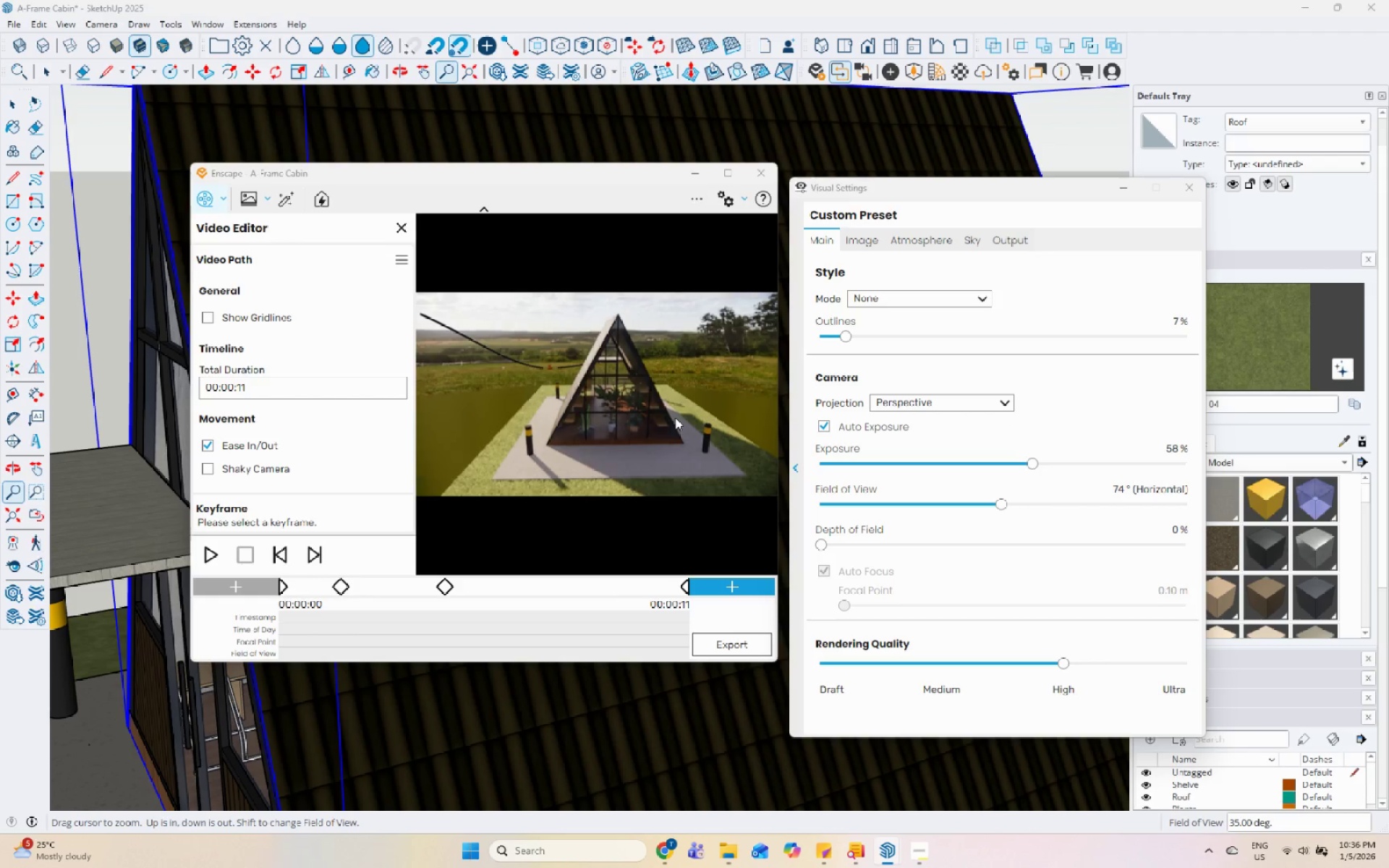 
scroll: coordinate [681, 415], scroll_direction: up, amount: 4.0
 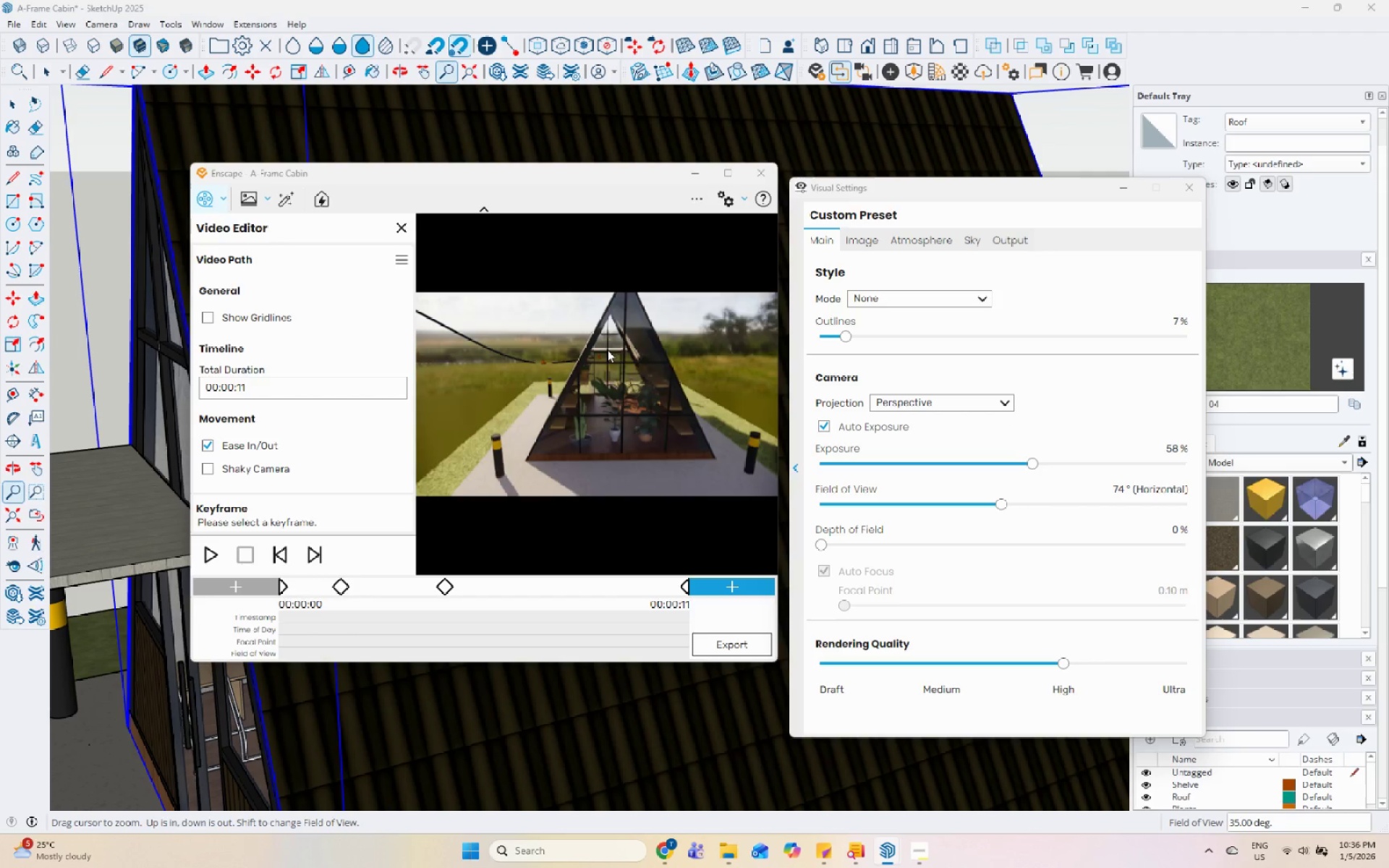 
scroll: coordinate [615, 415], scroll_direction: down, amount: 4.0
 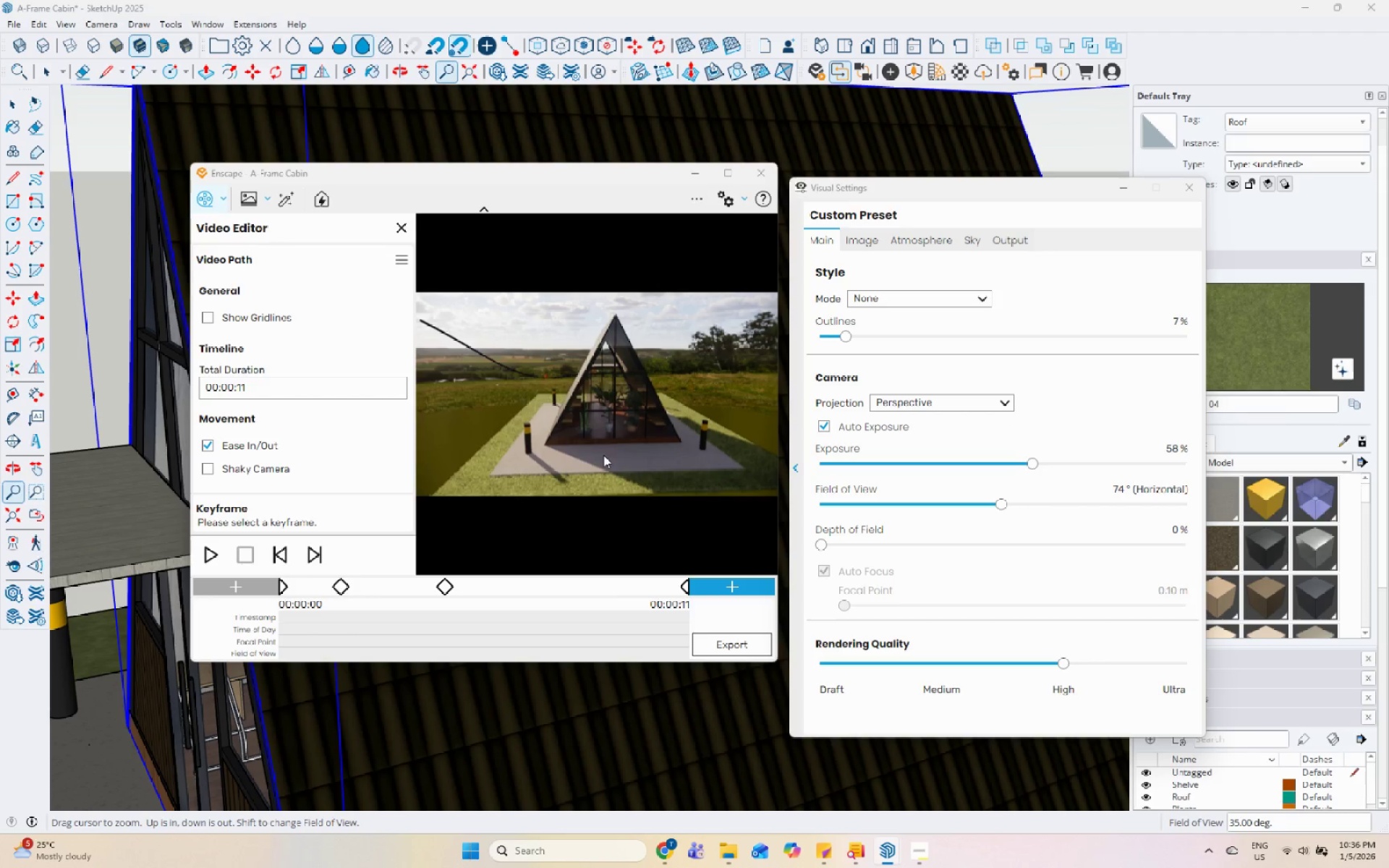 
key(Shift+ShiftLeft)
 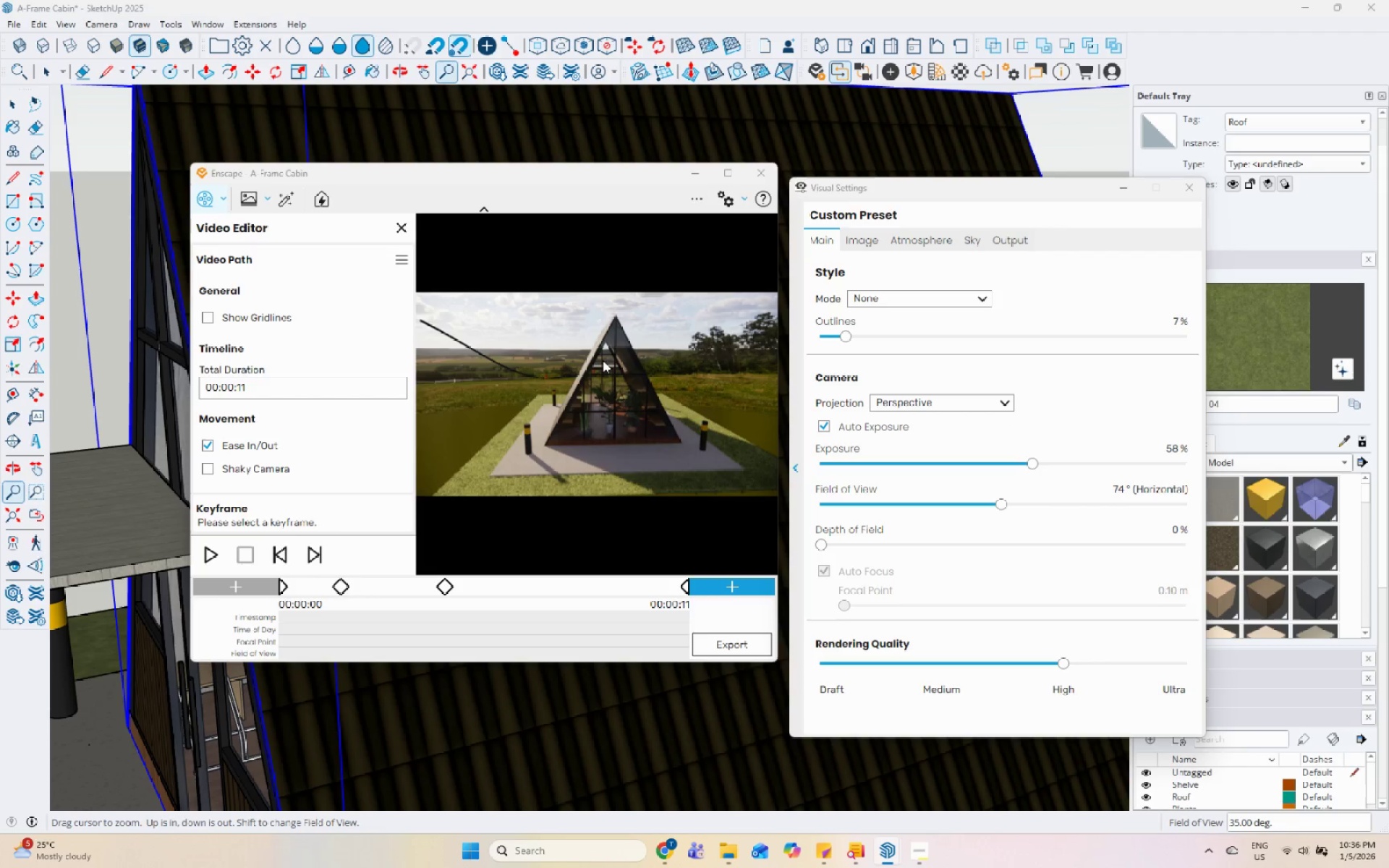 
scroll: coordinate [601, 349], scroll_direction: up, amount: 2.0
 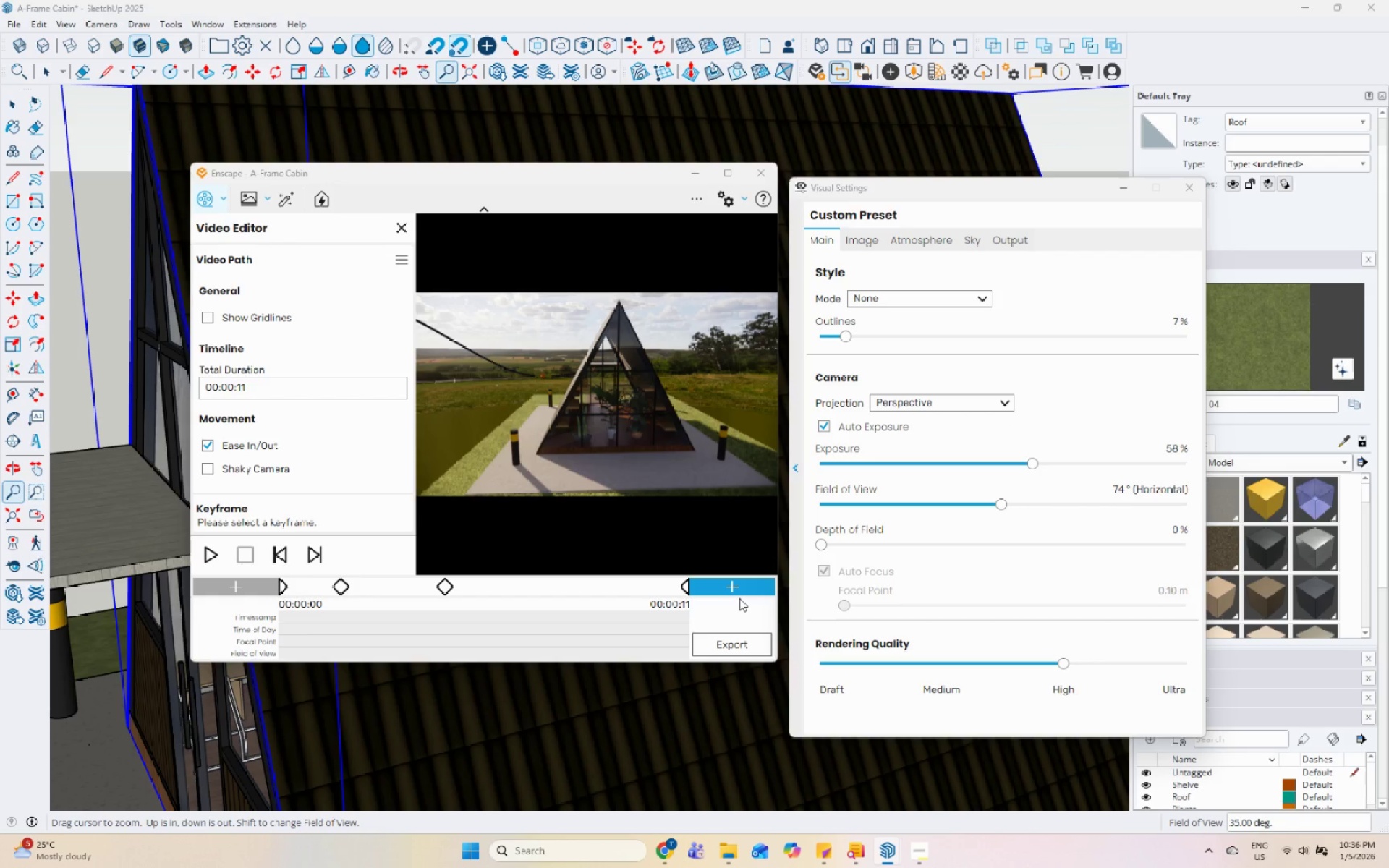 
double_click([742, 589])
 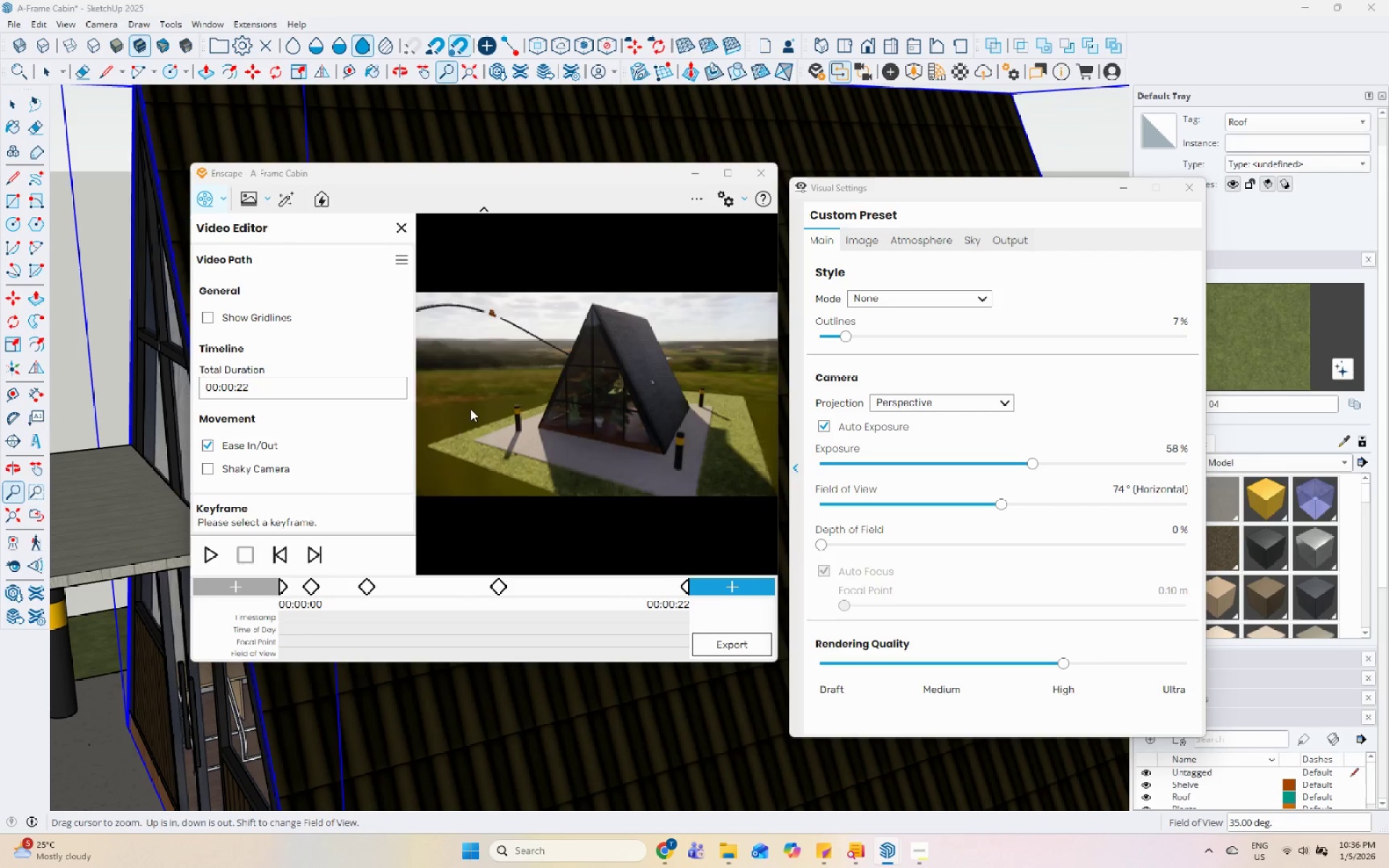 
scroll: coordinate [579, 391], scroll_direction: up, amount: 3.0
 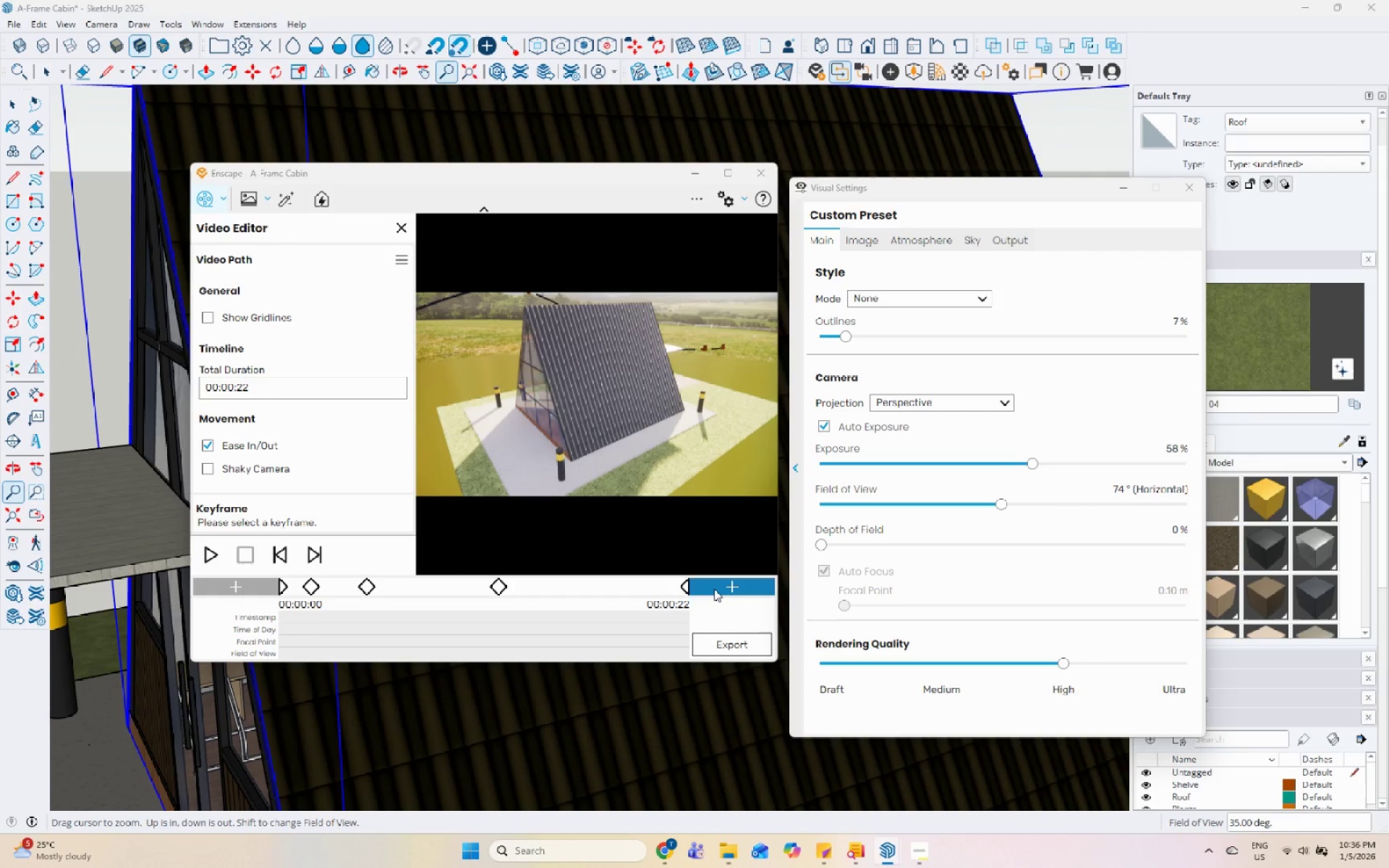 
left_click_drag(start_coordinate=[541, 175], to_coordinate=[1118, 96])
 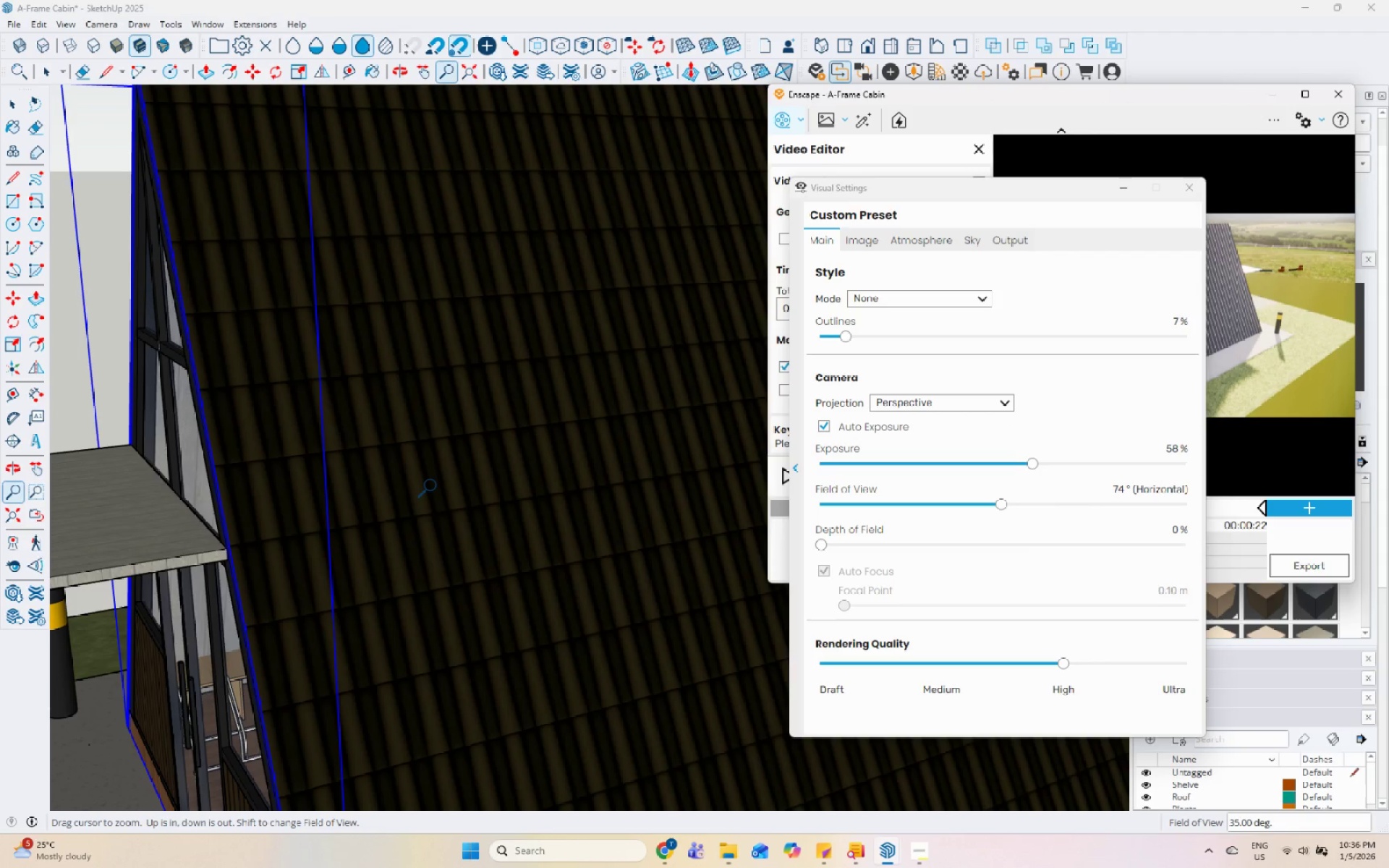 
left_click([434, 486])
 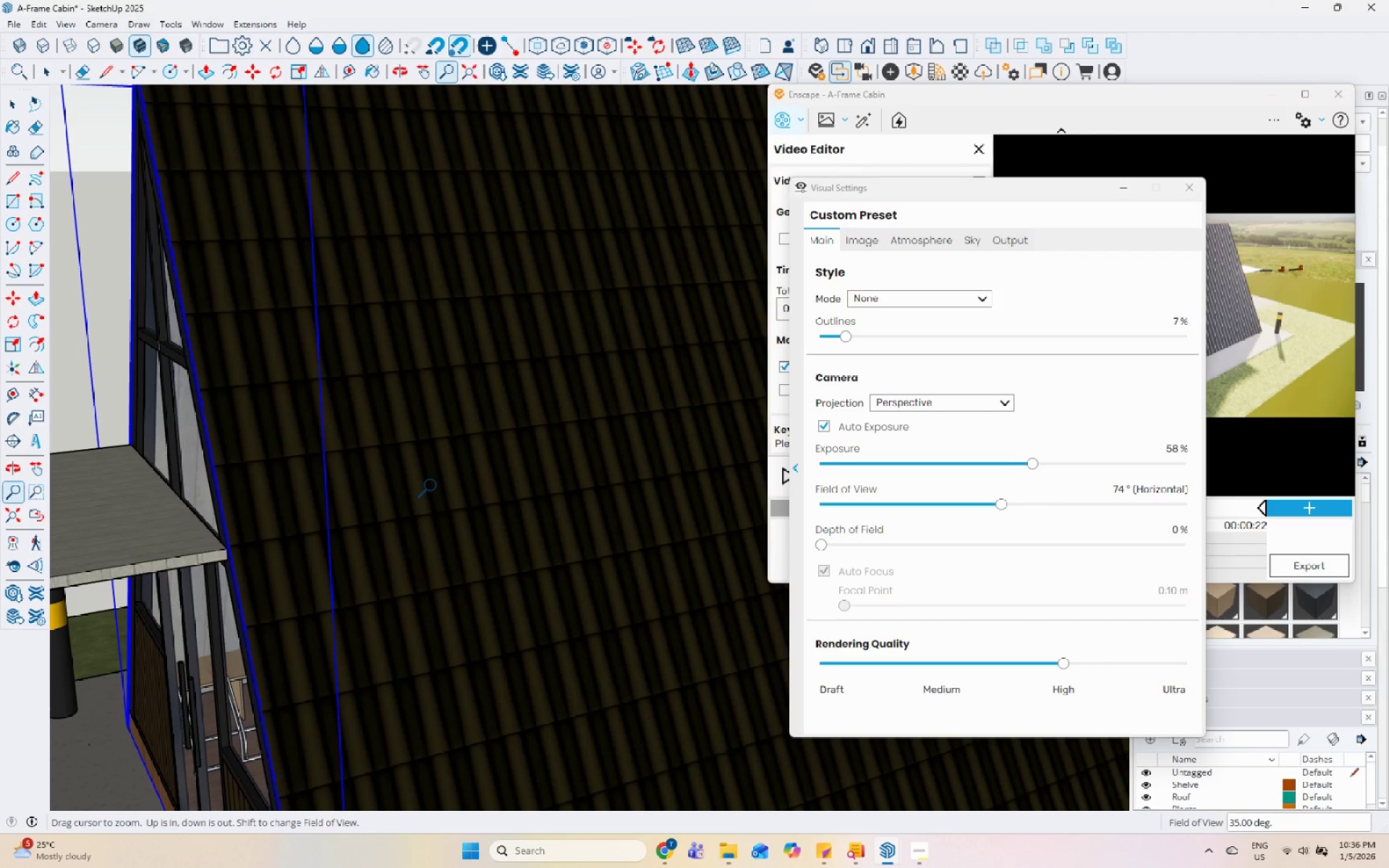 
key(Space)
 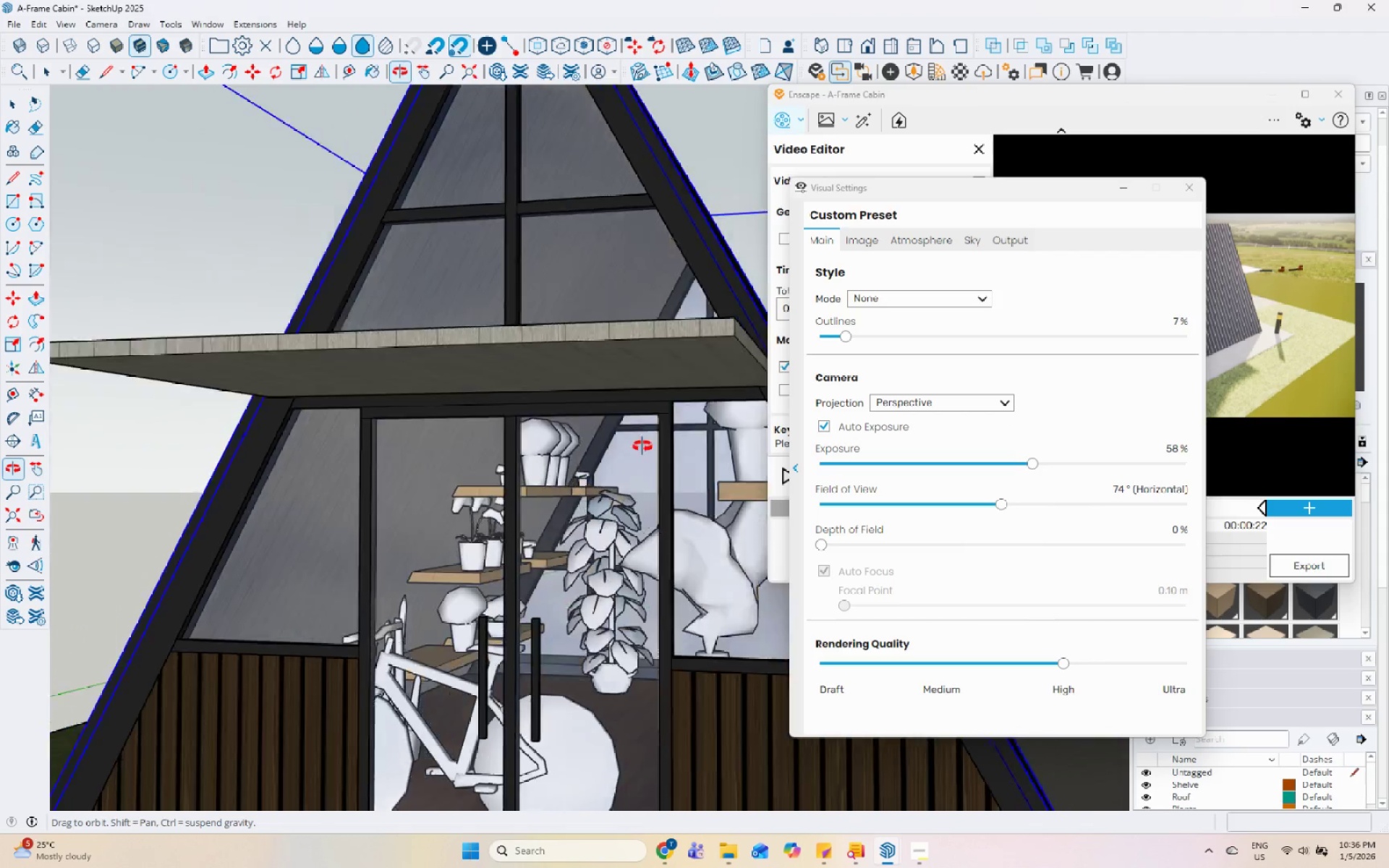 
scroll: coordinate [336, 465], scroll_direction: down, amount: 6.0
 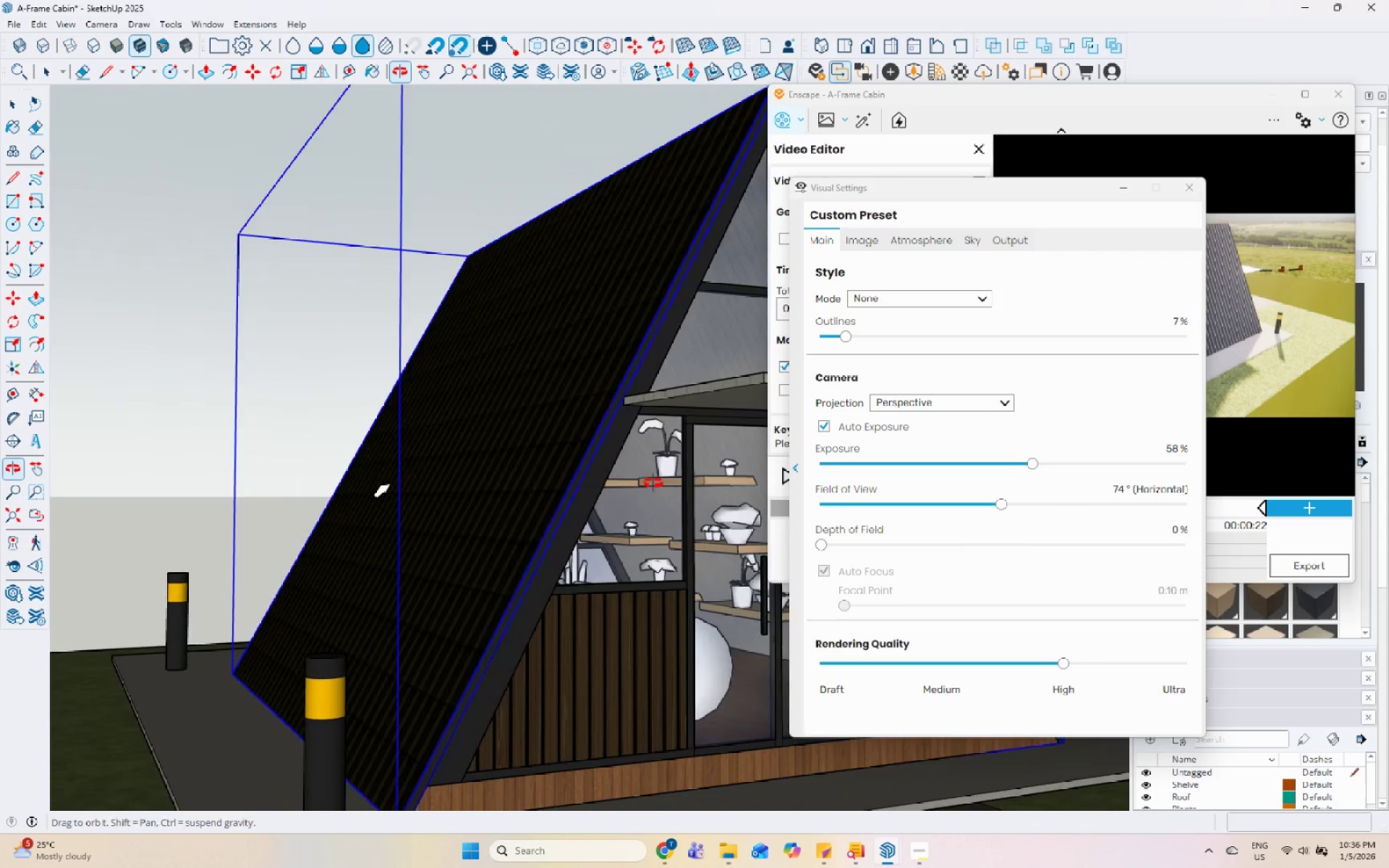 
scroll: coordinate [715, 472], scroll_direction: up, amount: 10.0
 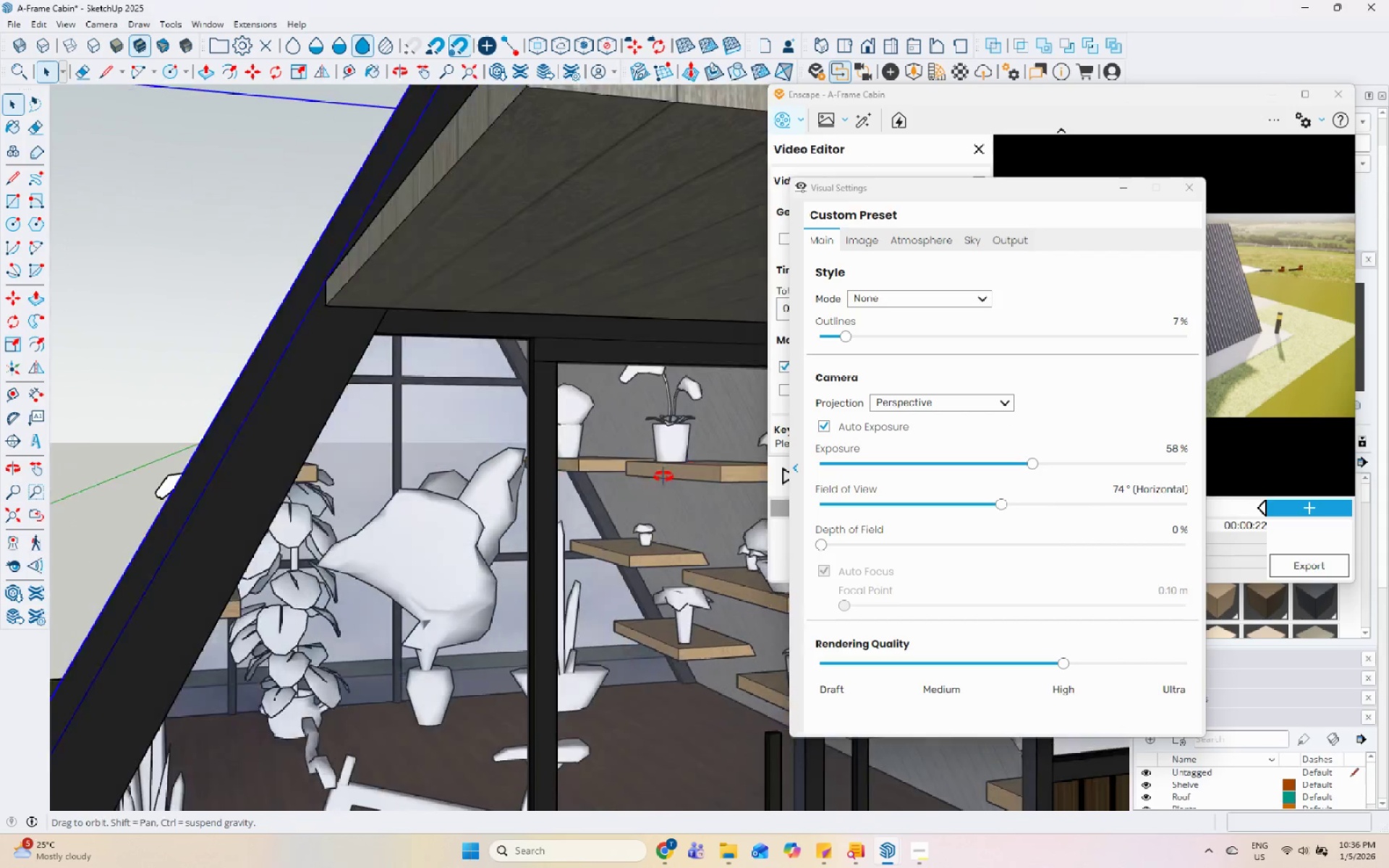 
left_click([682, 430])
 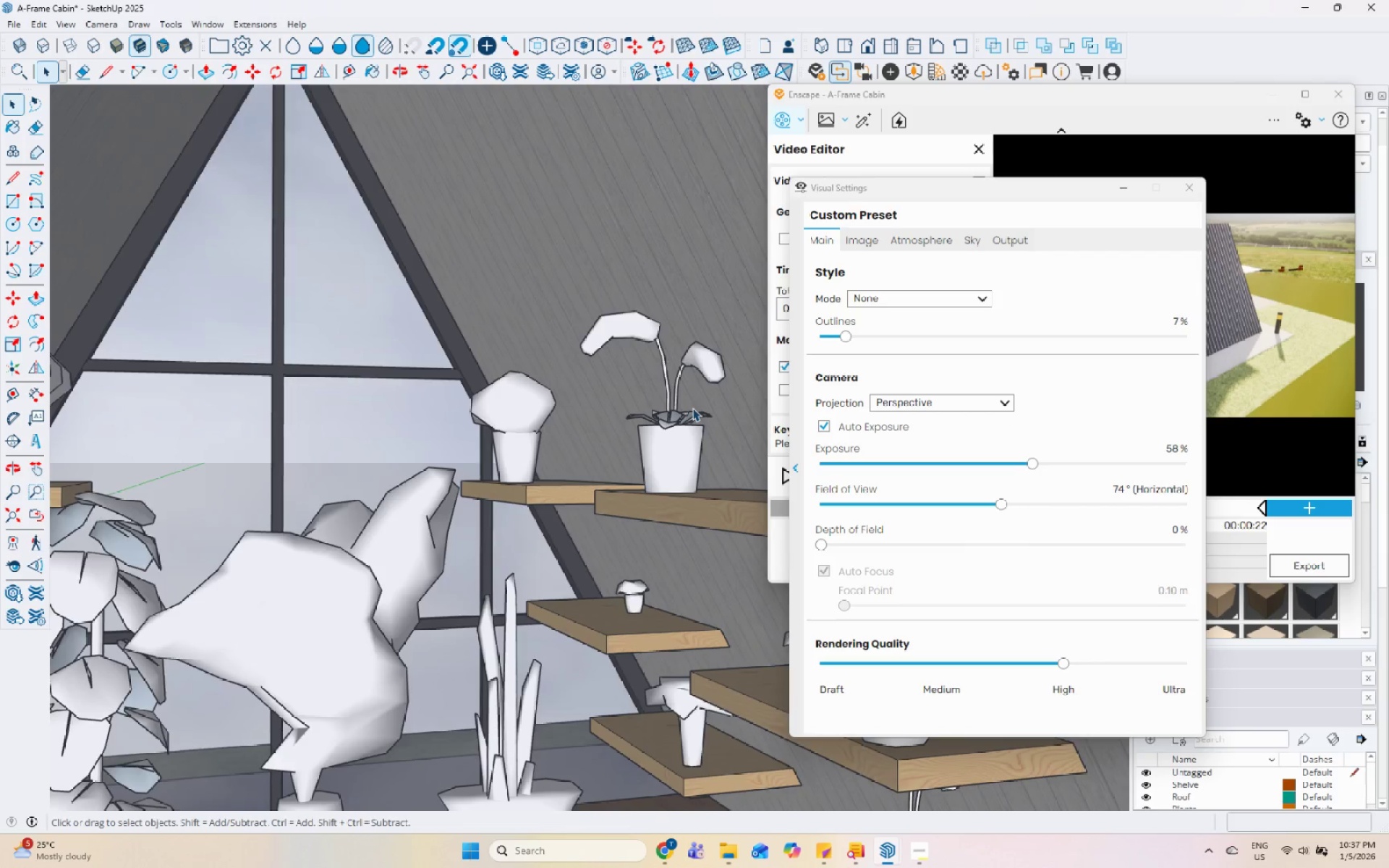 
scroll: coordinate [692, 408], scroll_direction: up, amount: 62.0
 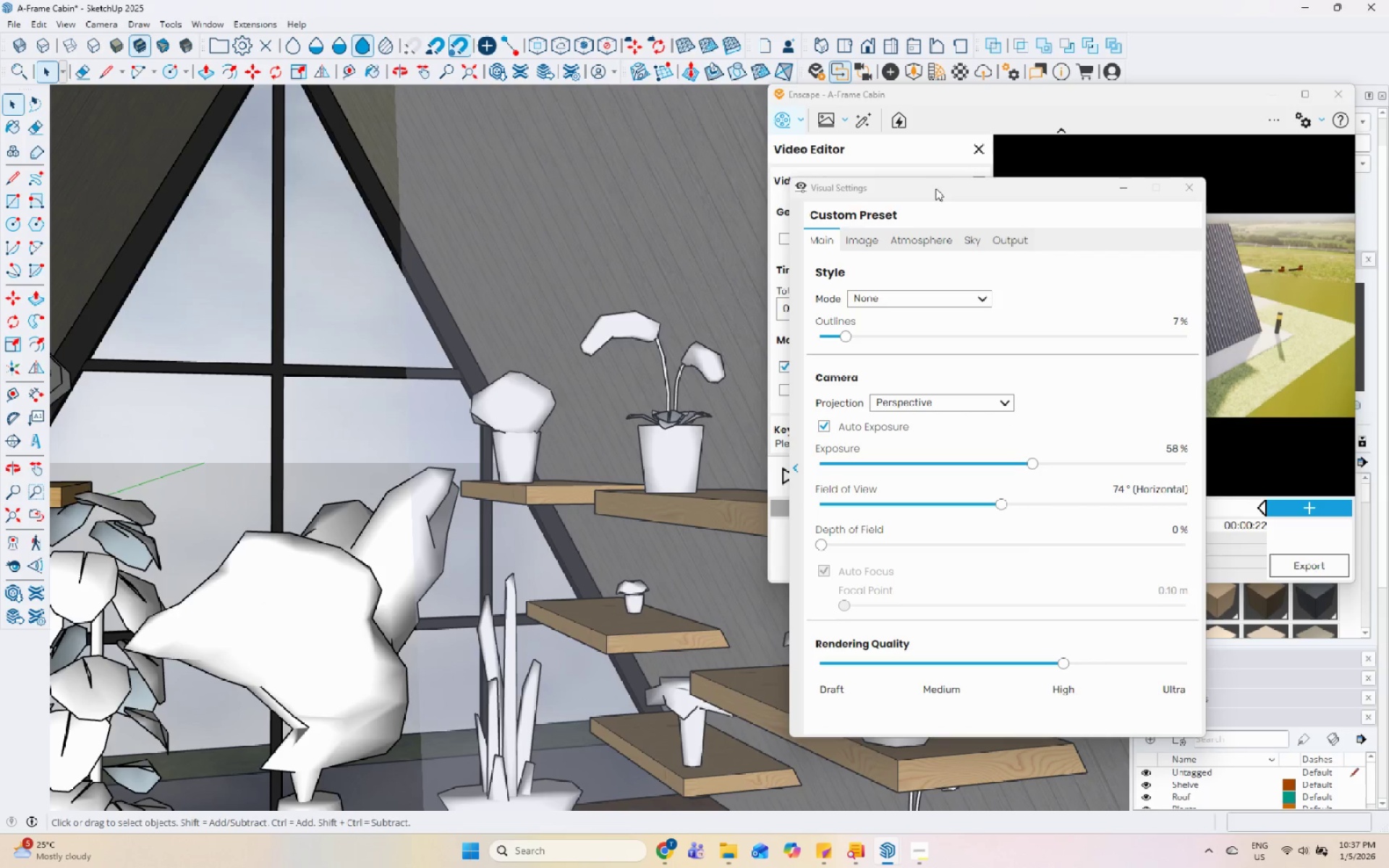 
left_click_drag(start_coordinate=[935, 187], to_coordinate=[1146, 585])
 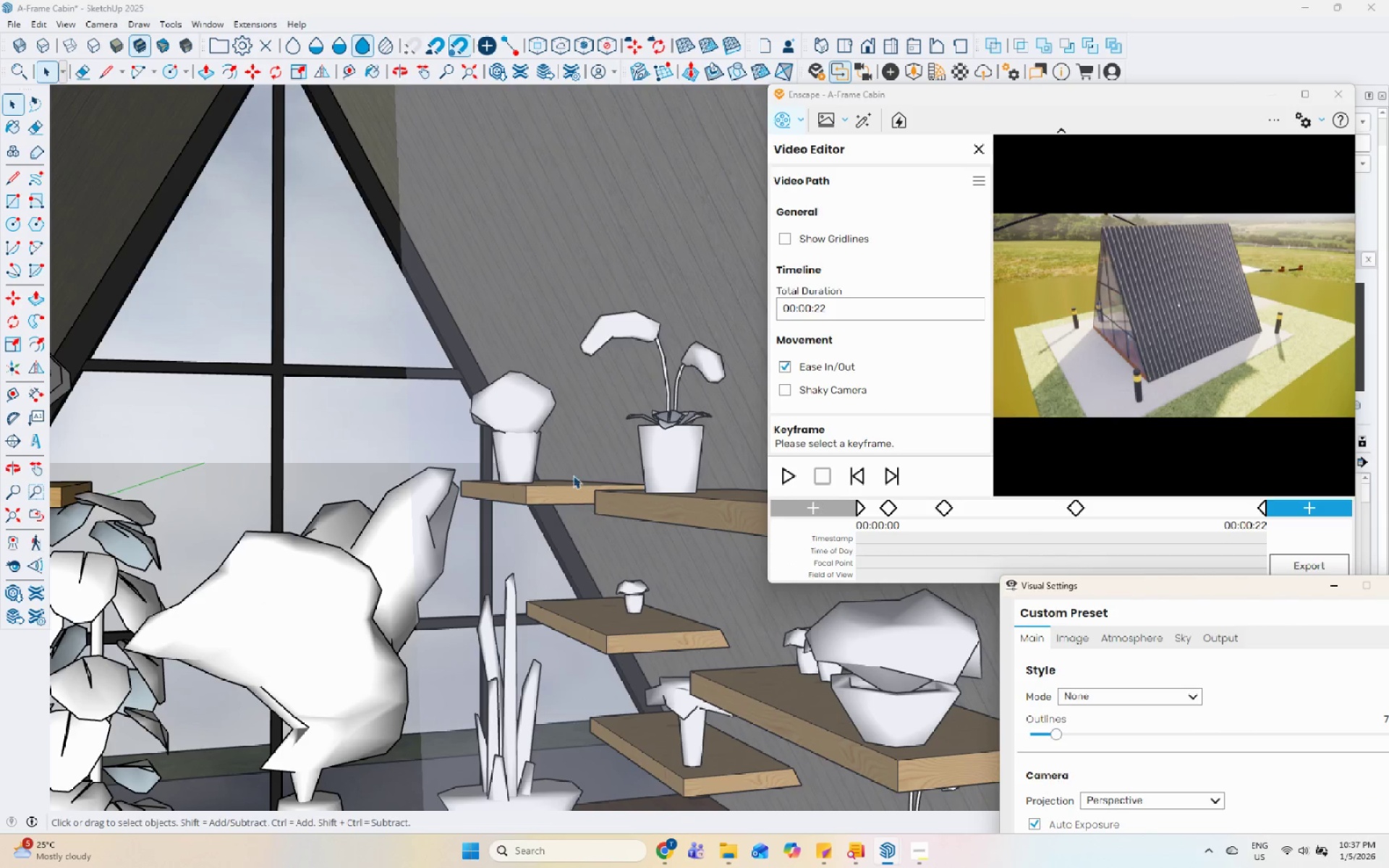 
left_click([676, 412])
 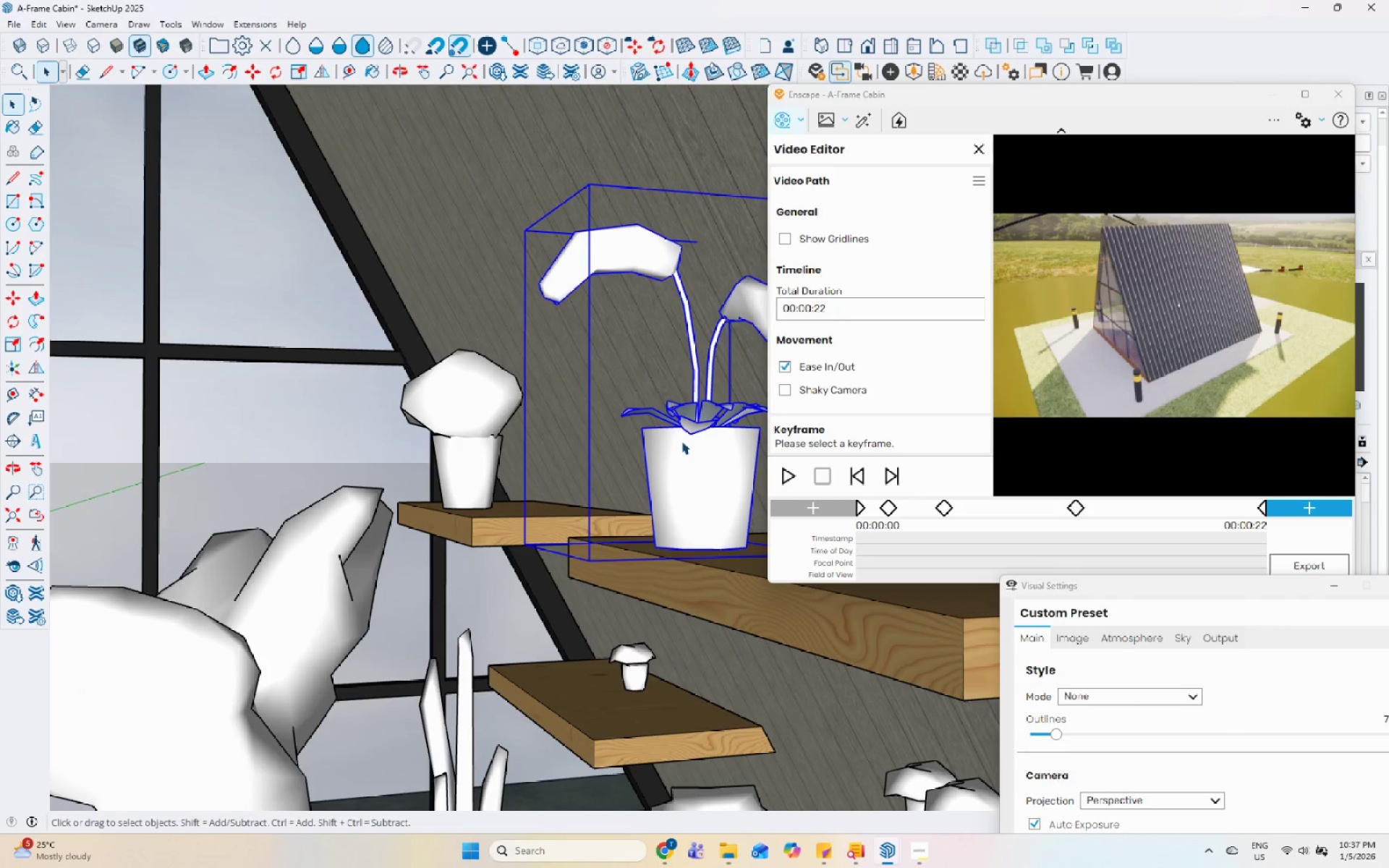 
scroll: coordinate [650, 420], scroll_direction: up, amount: 5.0
 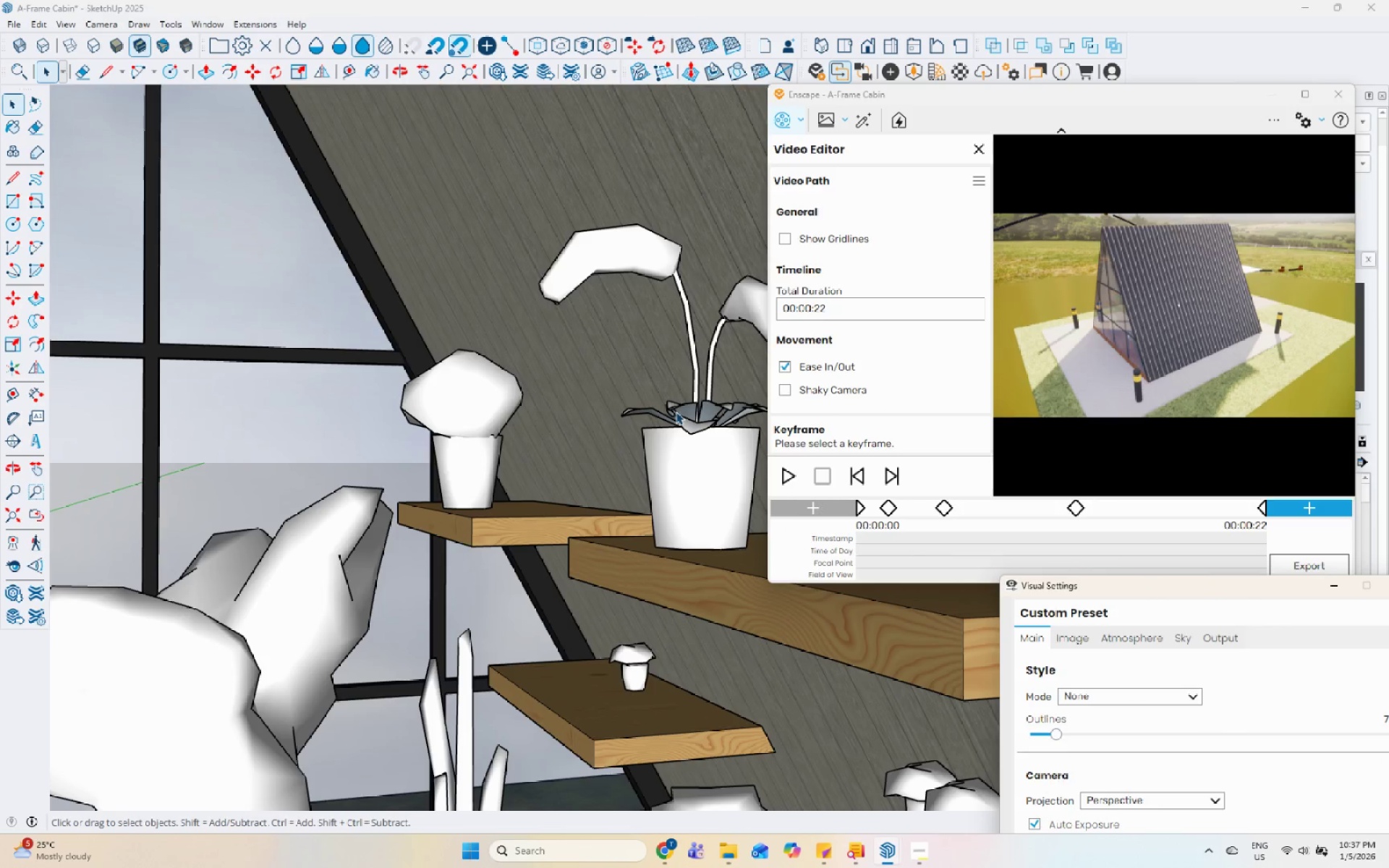 
key(M)
 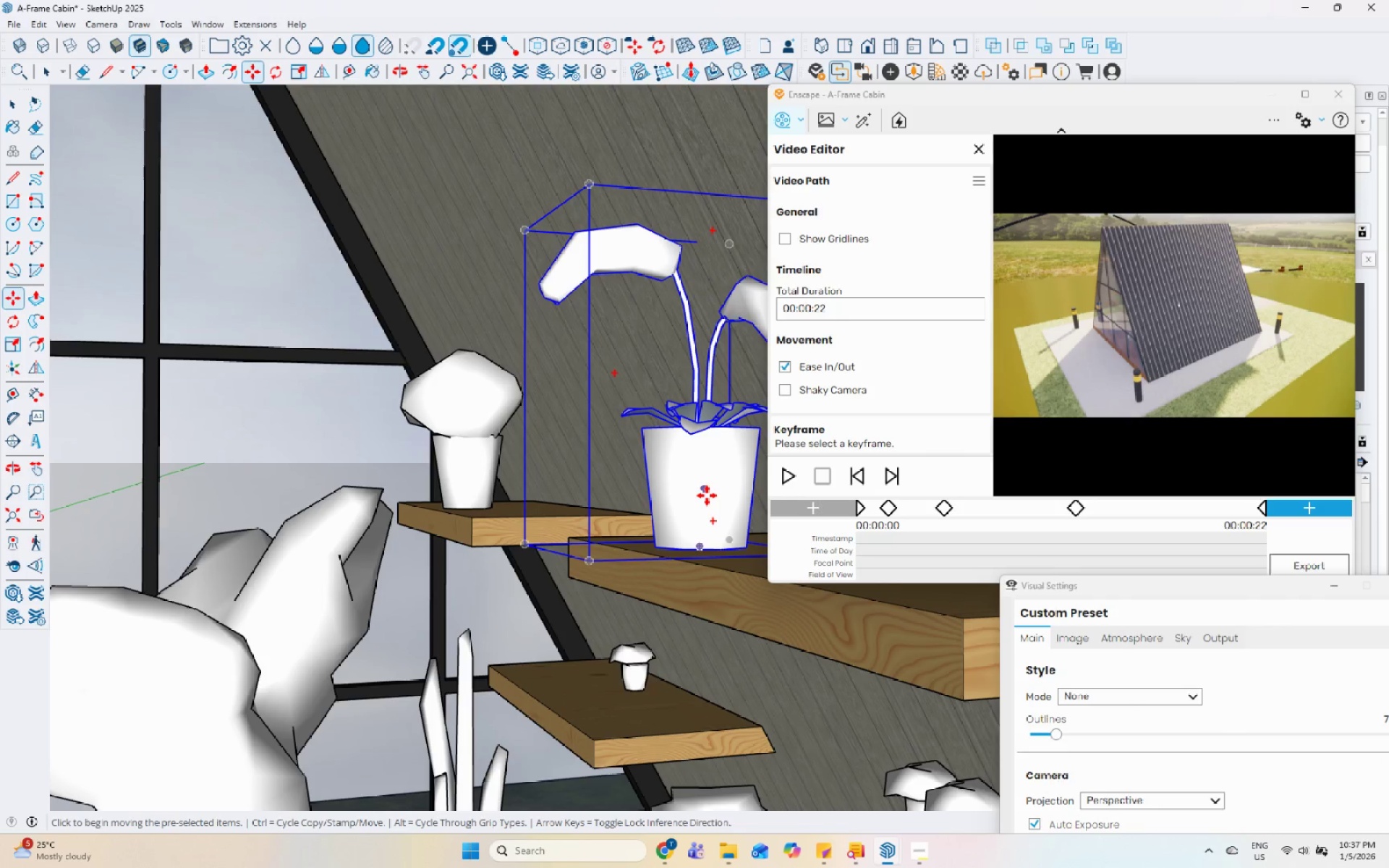 
left_click([707, 495])
 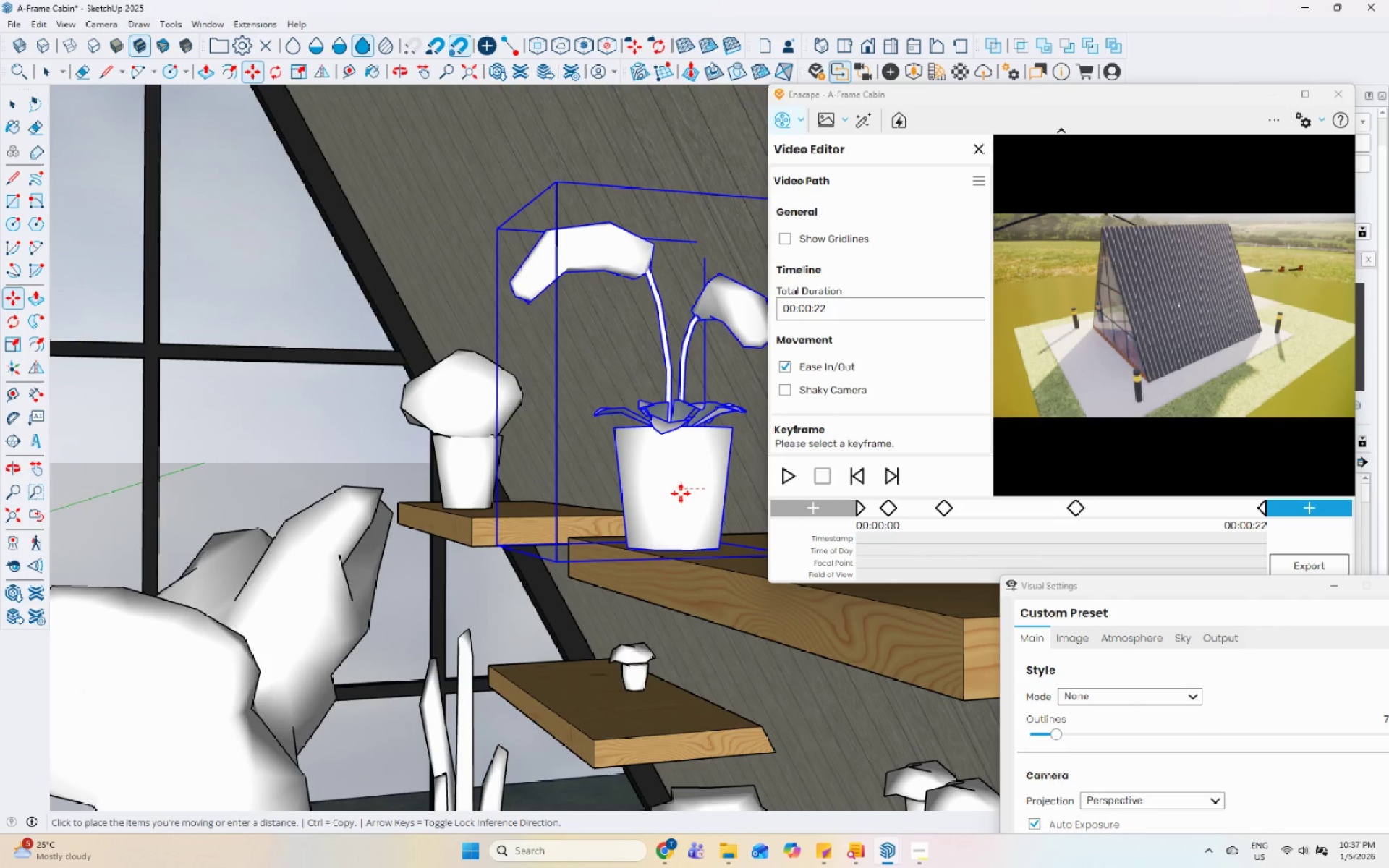 
left_click([680, 493])
 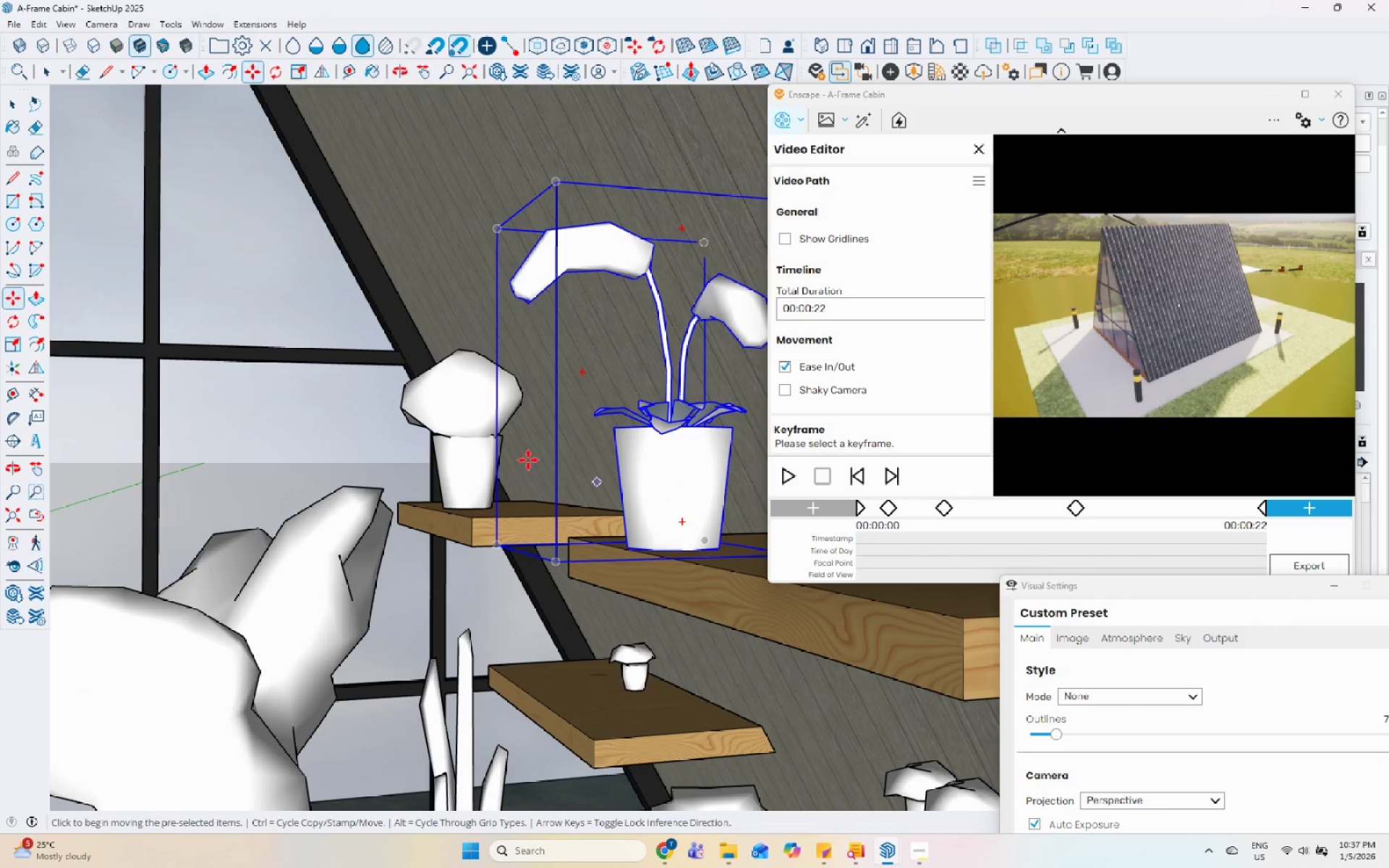 
key(Space)
 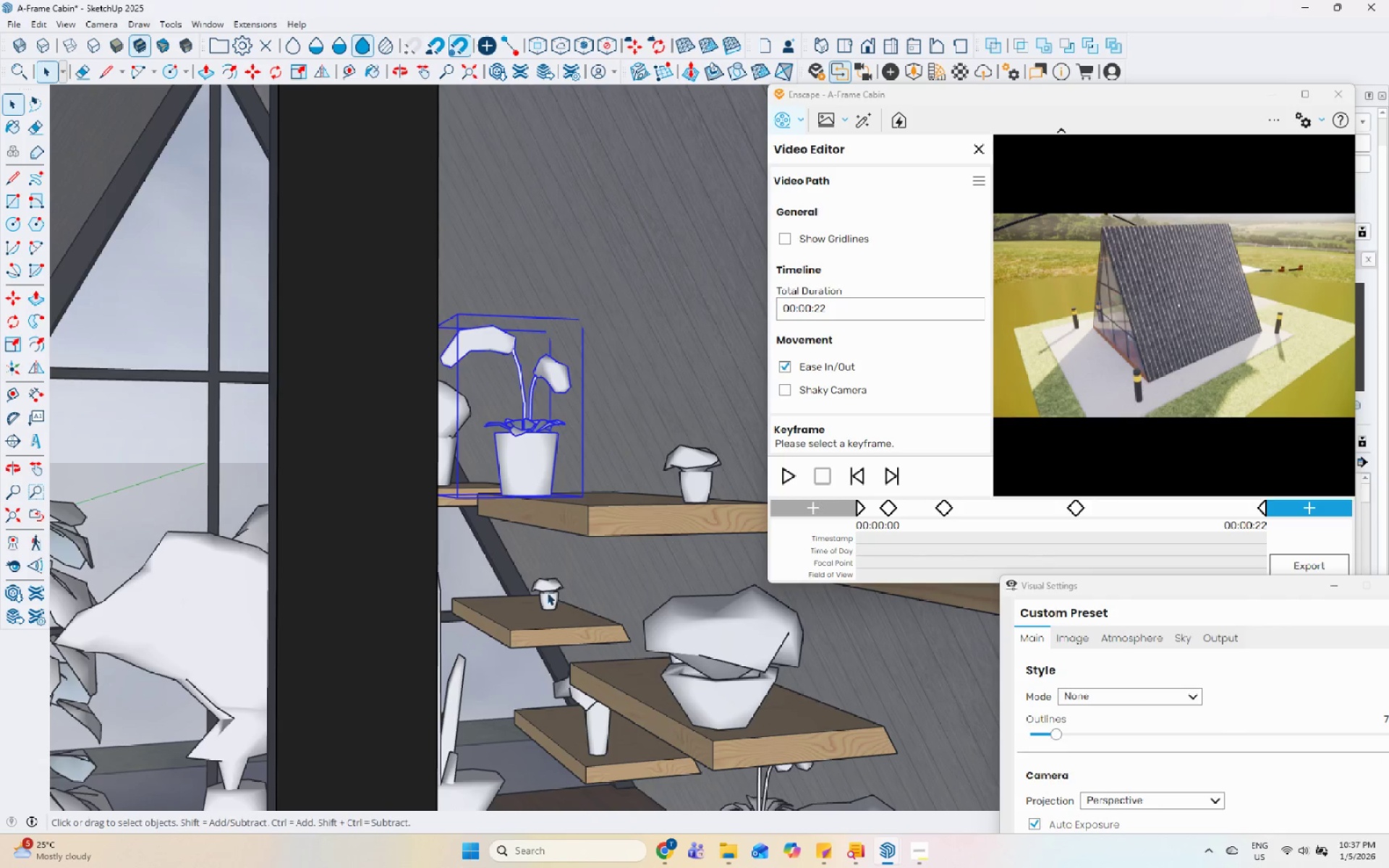 
scroll: coordinate [137, 533], scroll_direction: down, amount: 41.0
 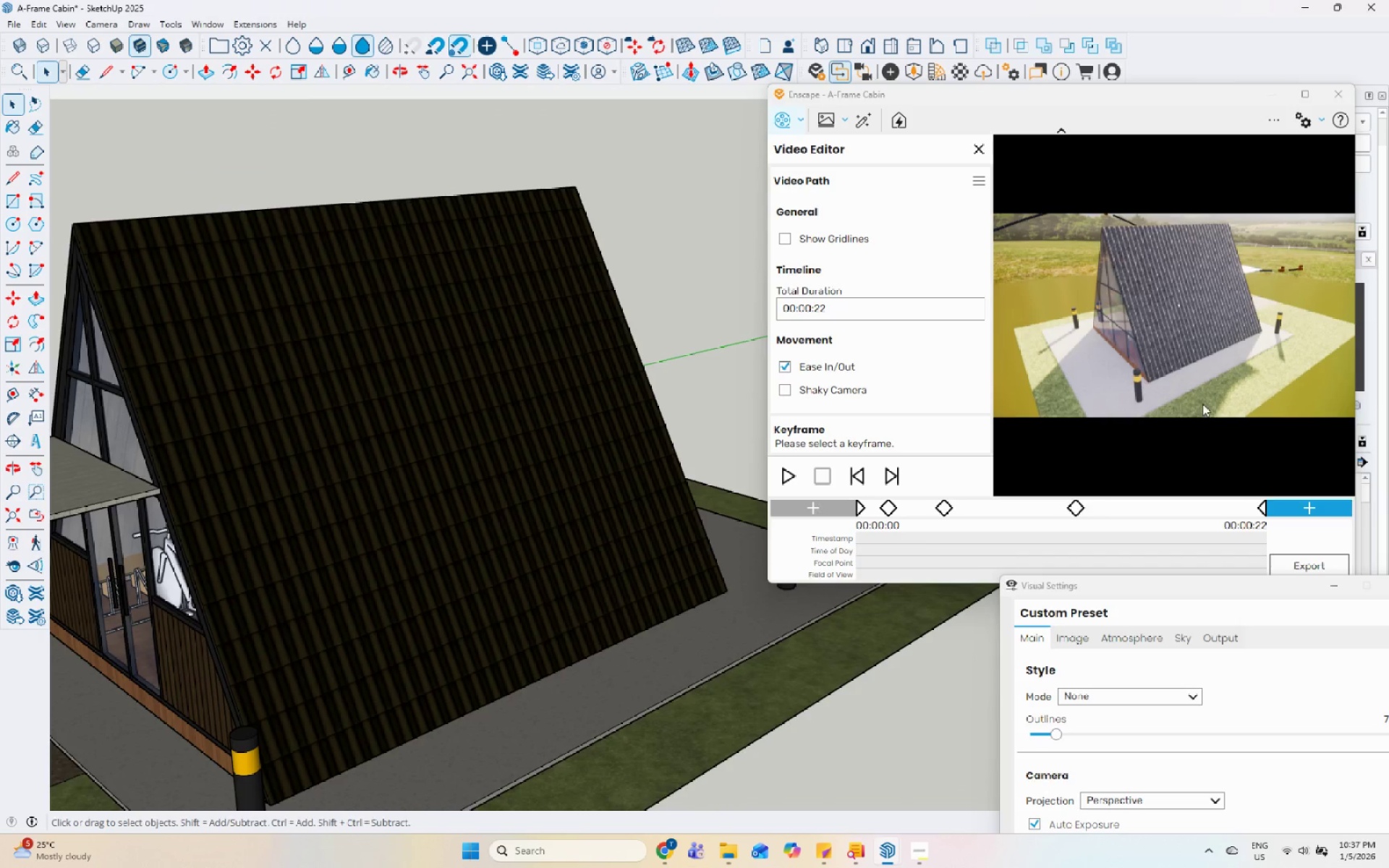 
left_click([1163, 328])
 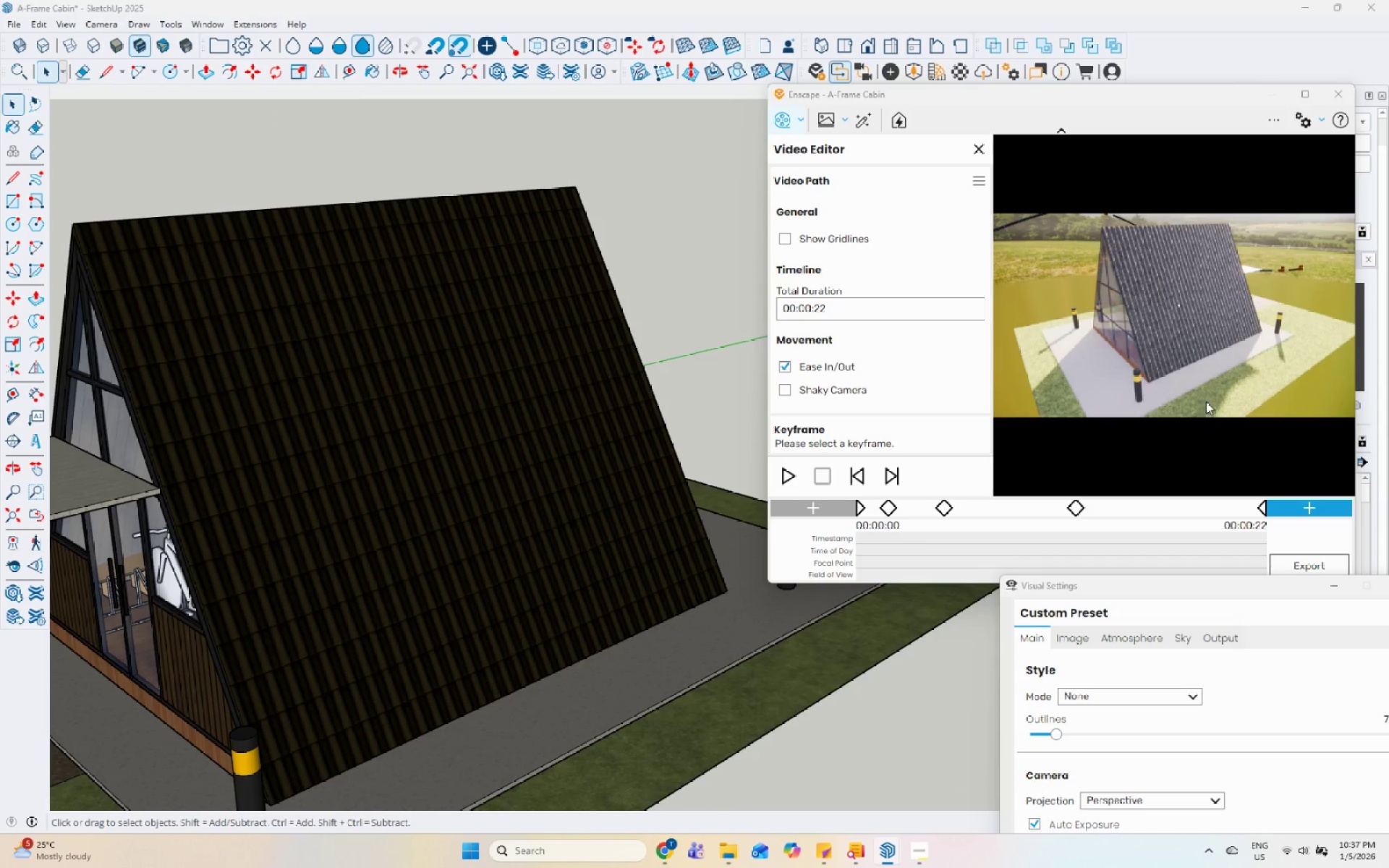 
scroll: coordinate [1158, 309], scroll_direction: up, amount: 12.0
 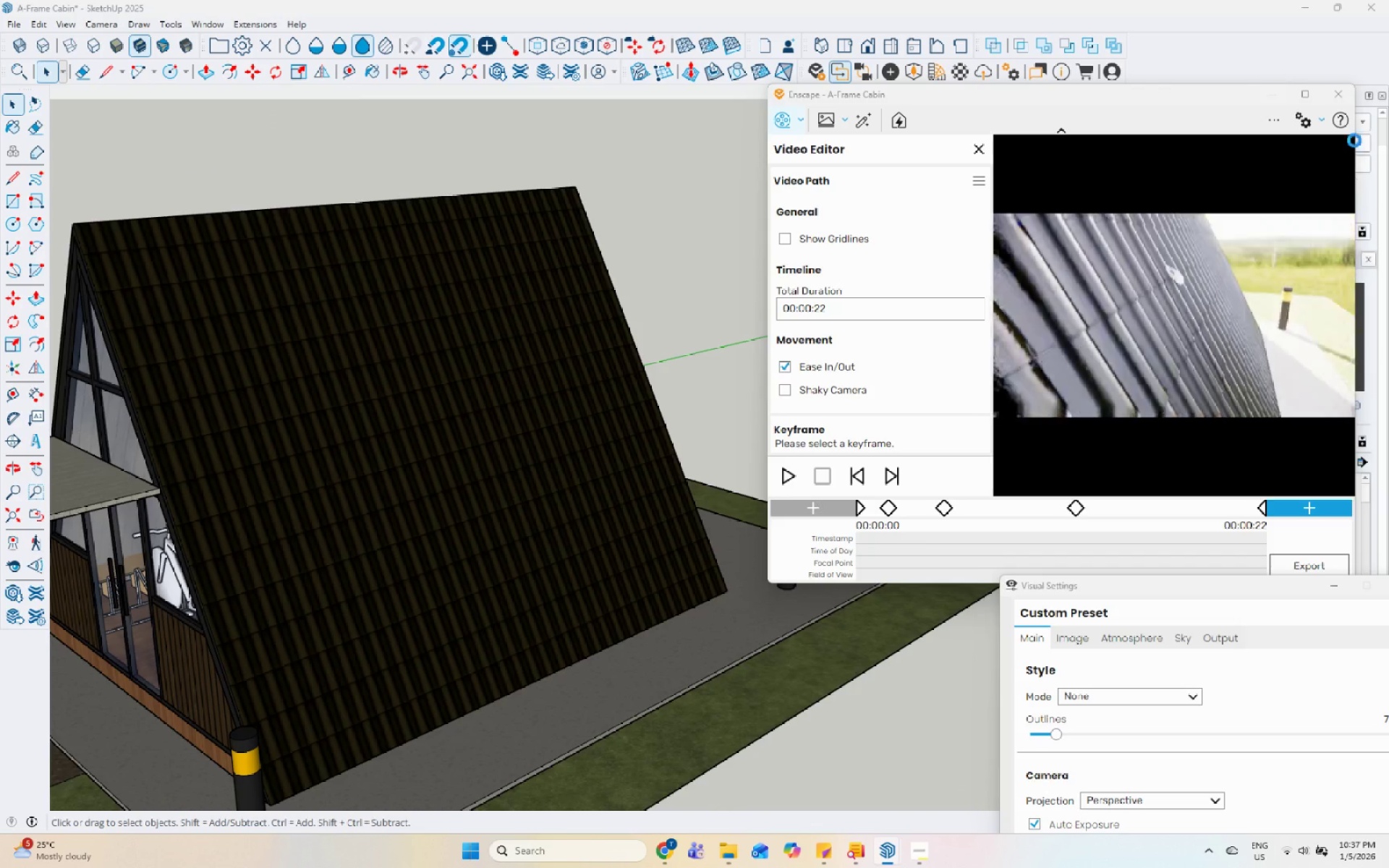 
scroll: coordinate [449, 445], scroll_direction: down, amount: 5.0
 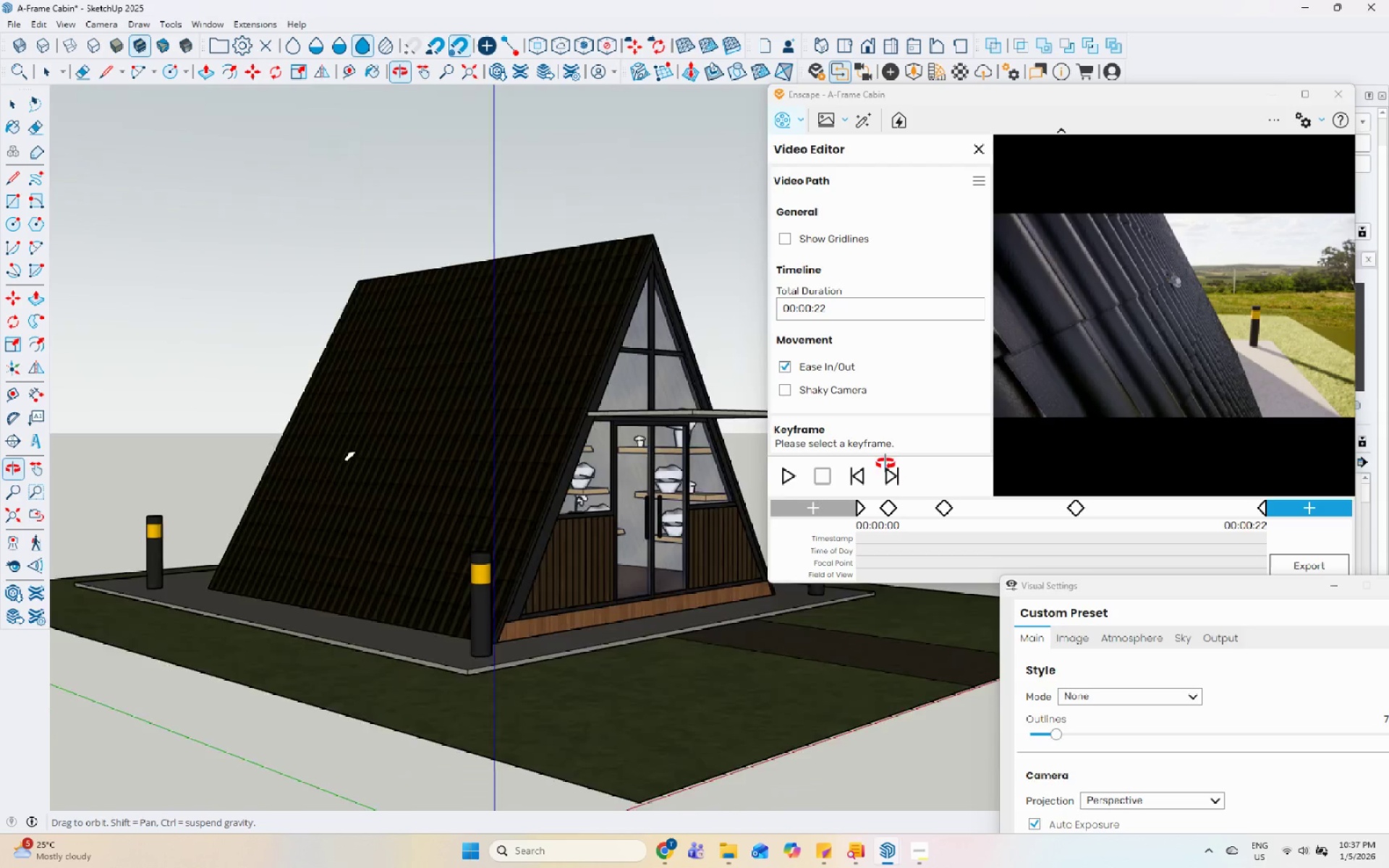 
wait(5.44)
 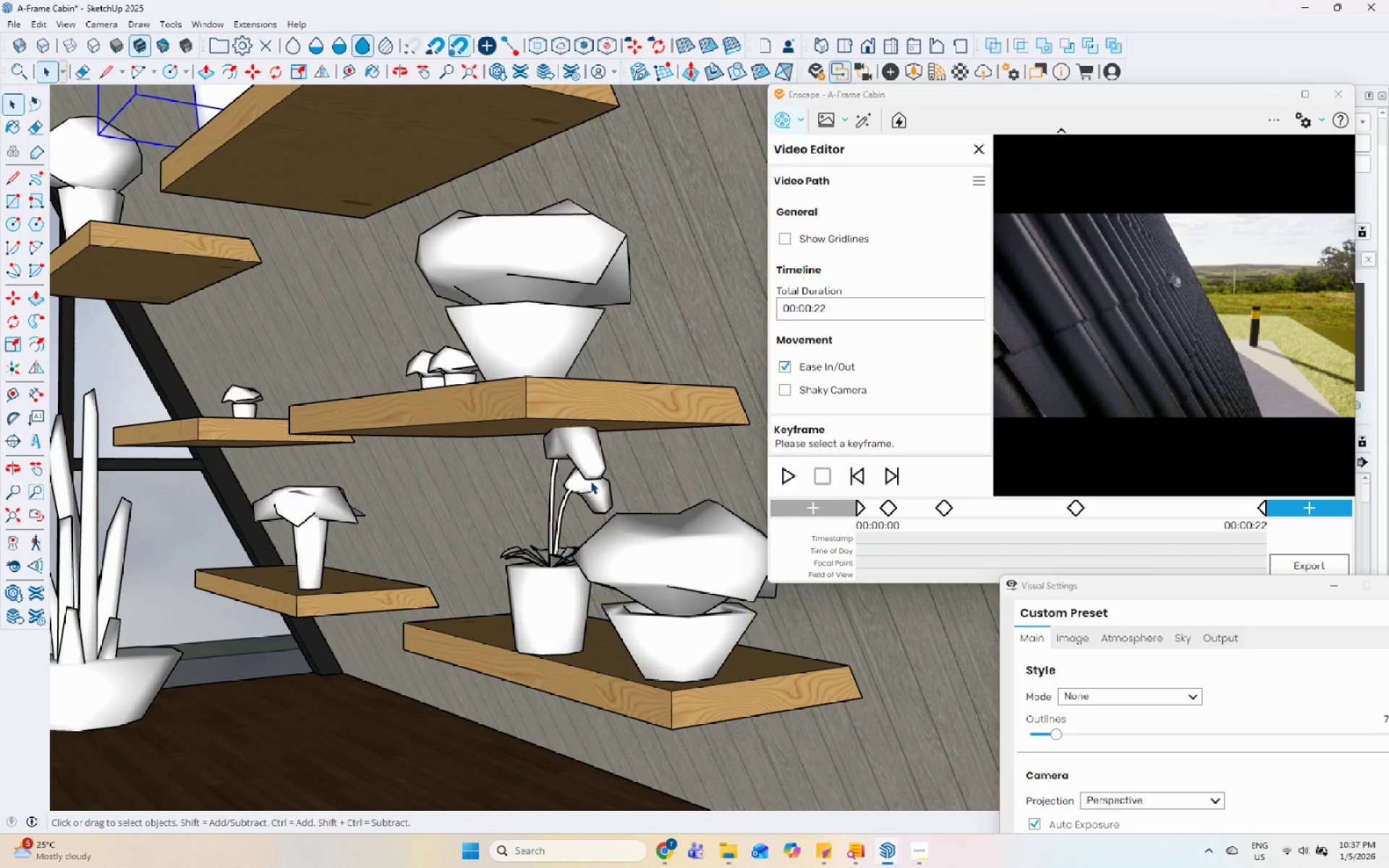 
left_click([592, 451])
 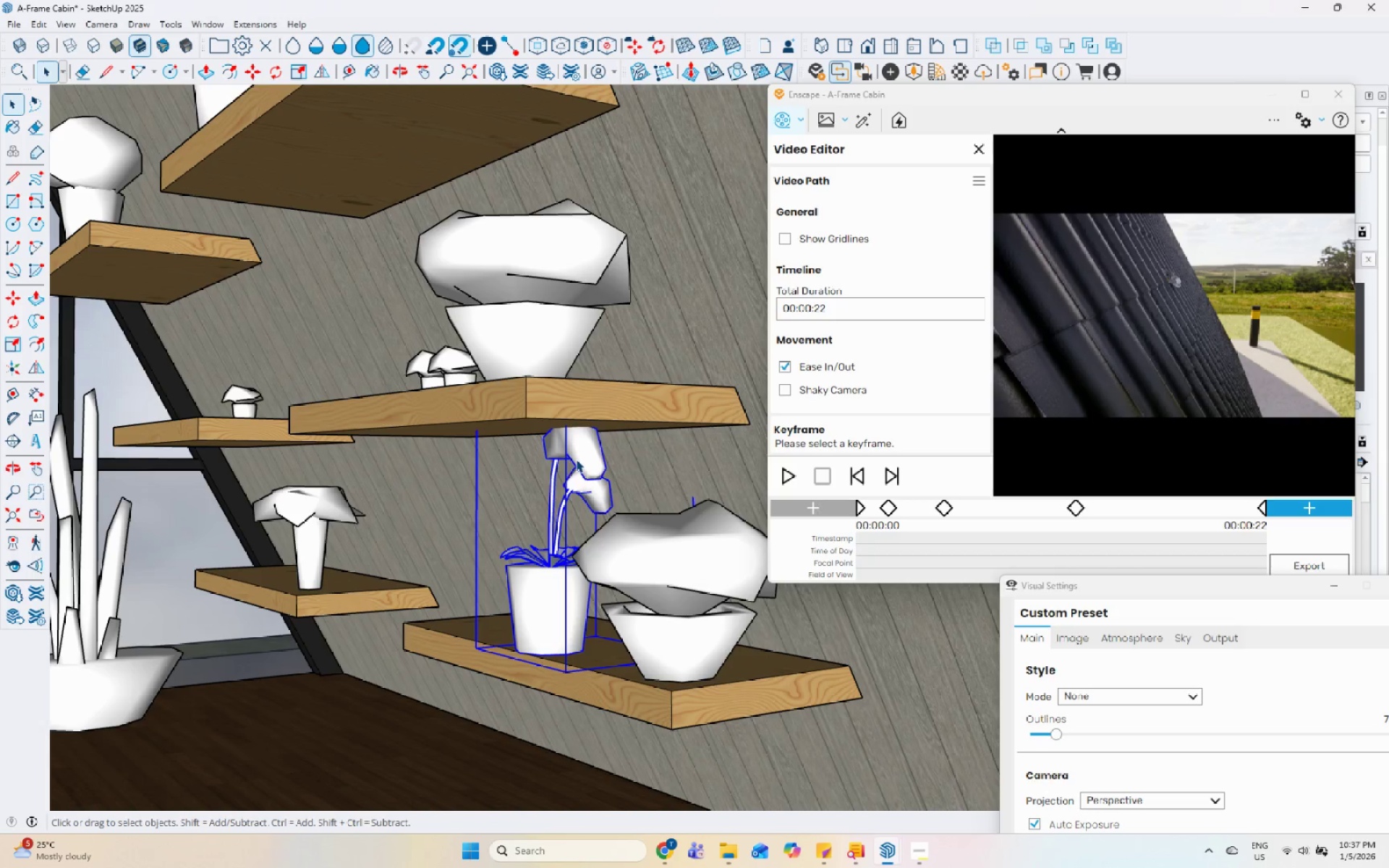 
scroll: coordinate [592, 488], scroll_direction: up, amount: 82.0
 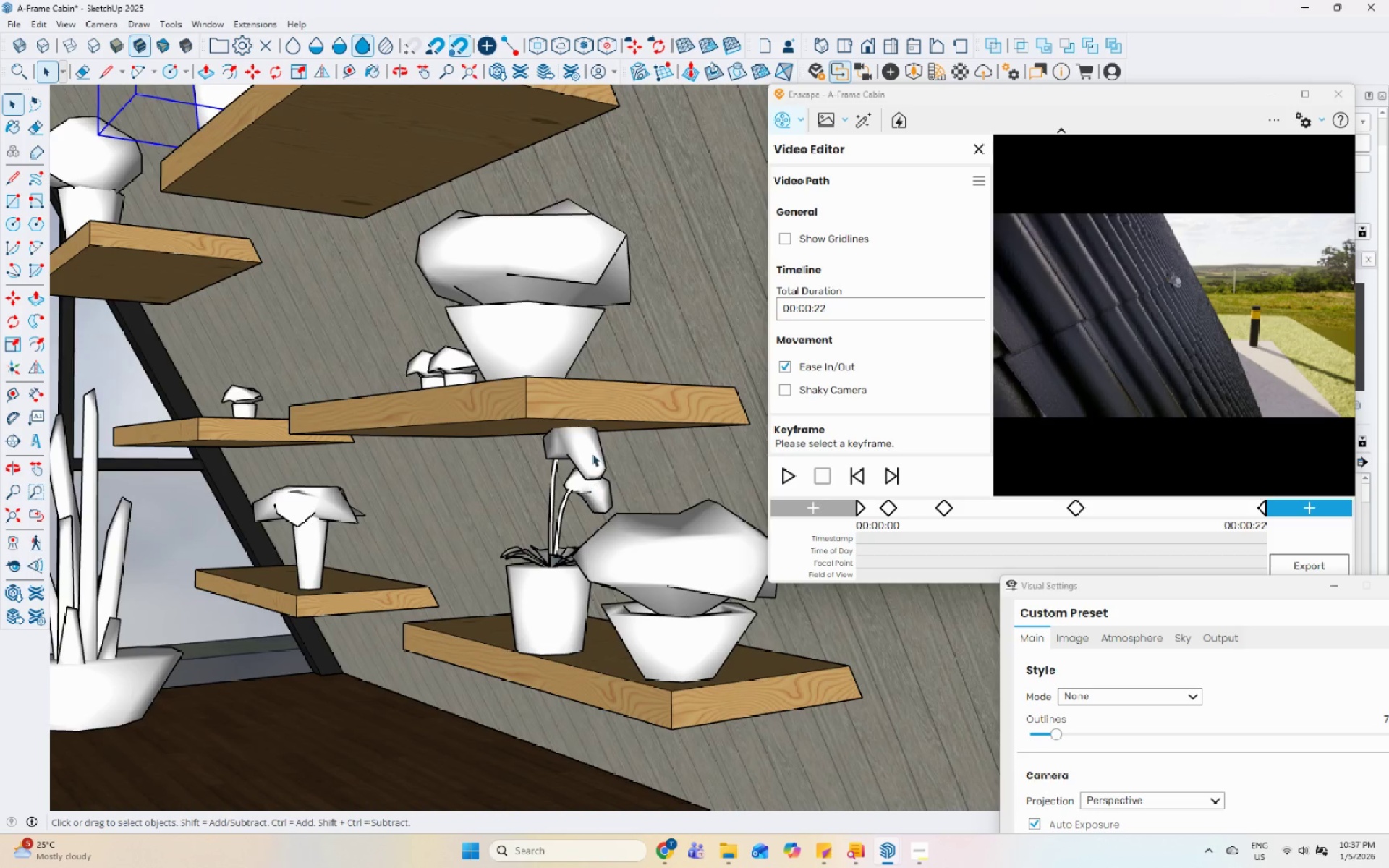 
key(M)
 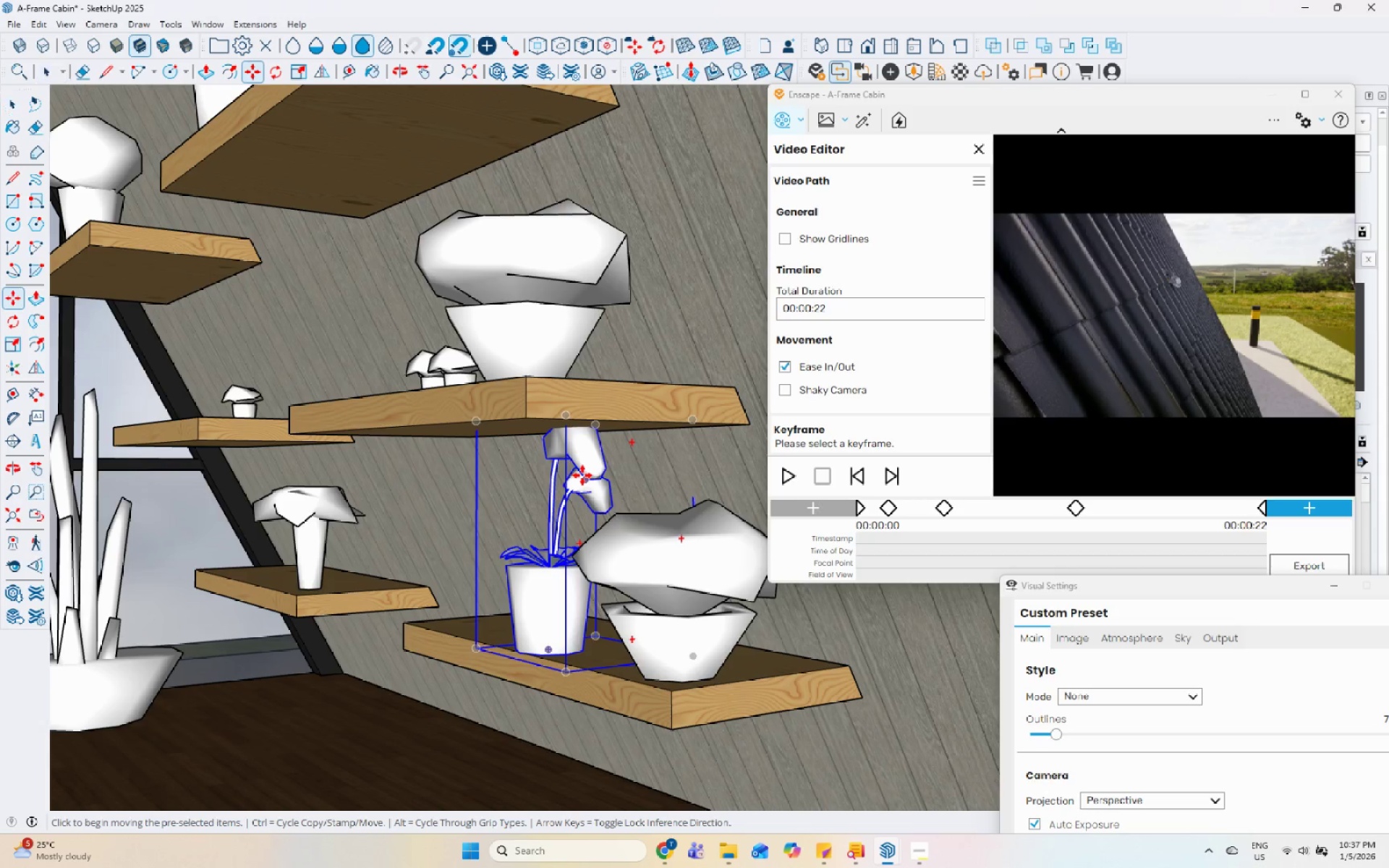 
left_click([582, 475])
 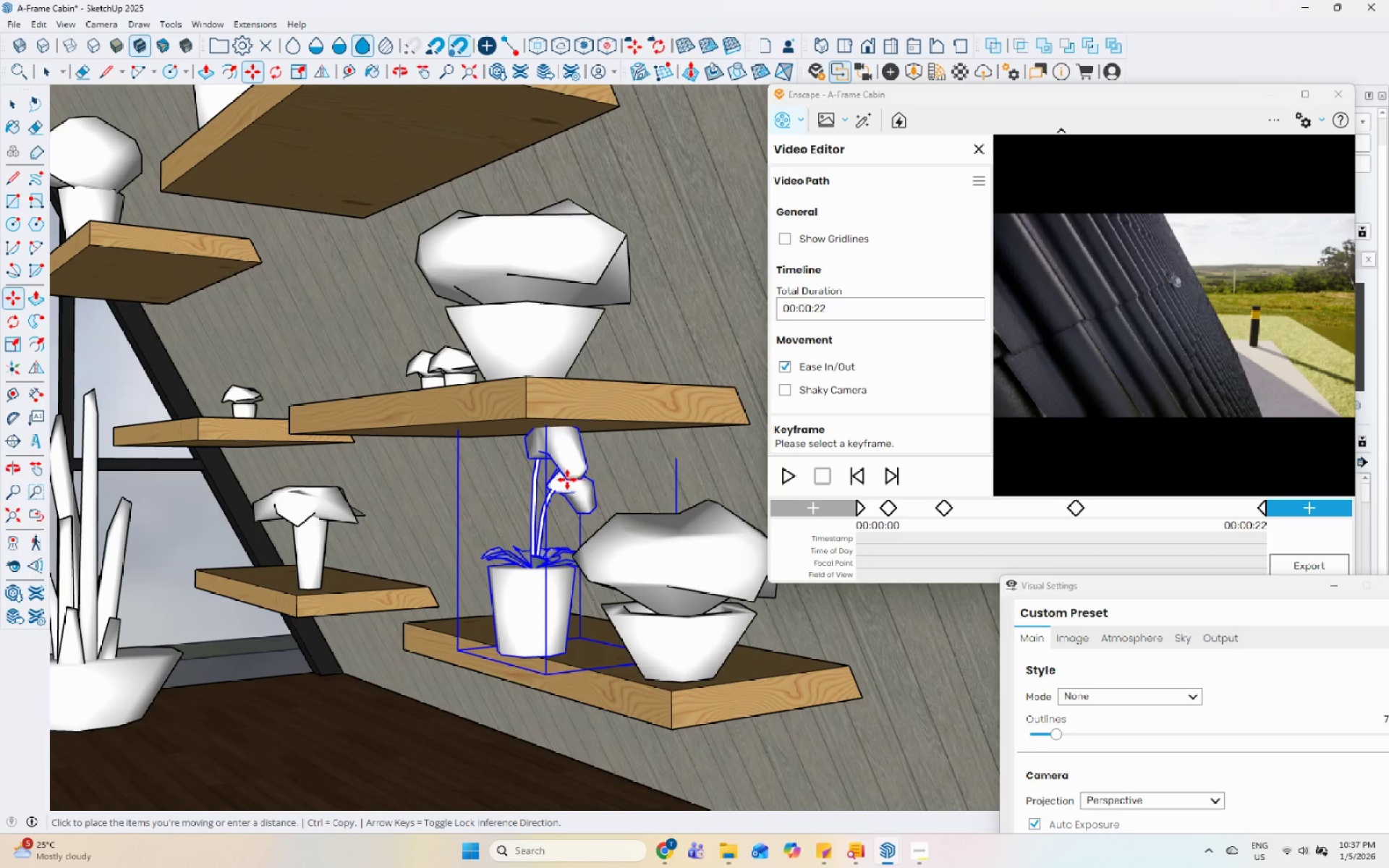 
left_click([567, 480])
 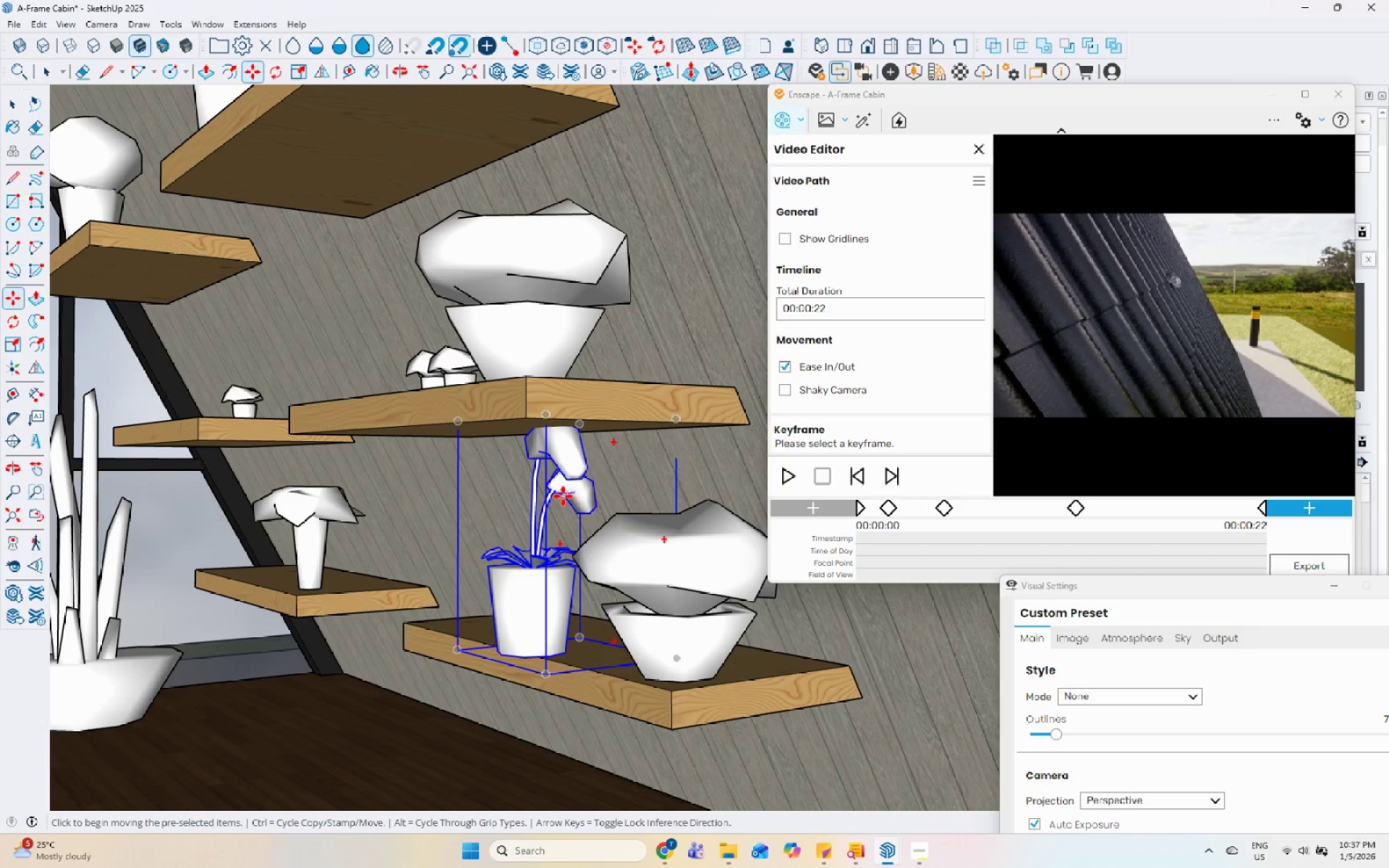 
key(Control+Z)
 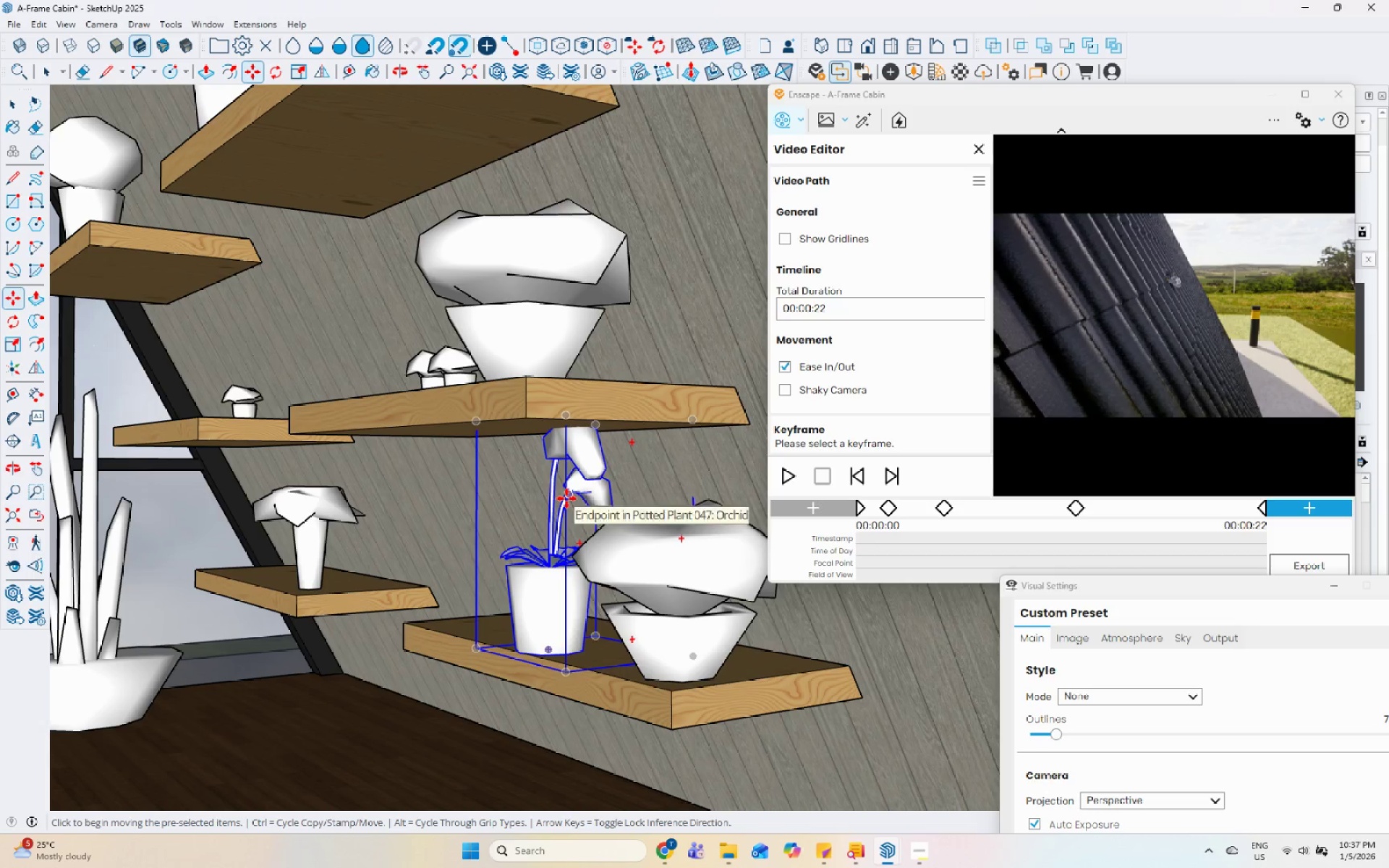 
key(Space)
 